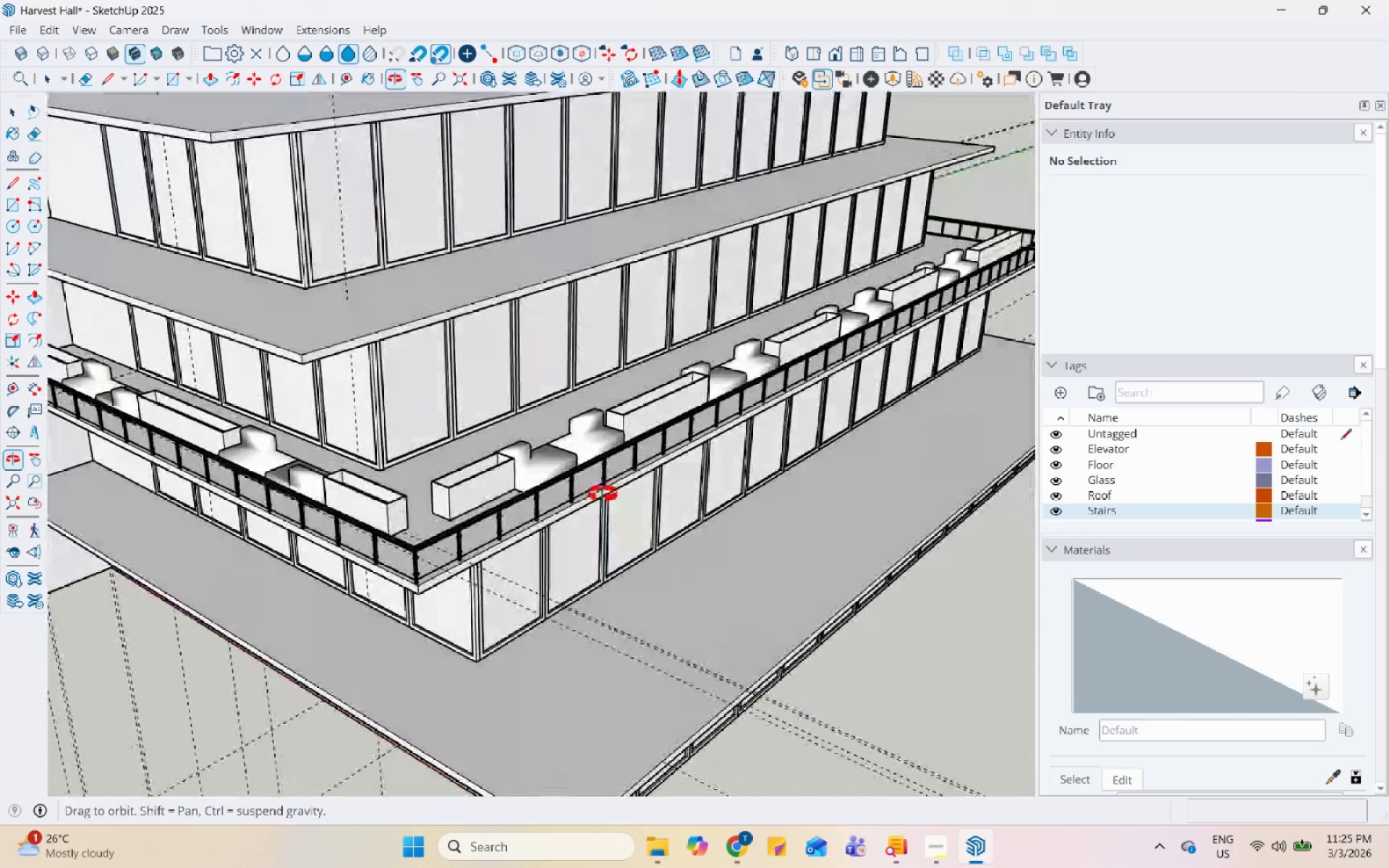 
scroll: coordinate [700, 545], scroll_direction: down, amount: 8.0
 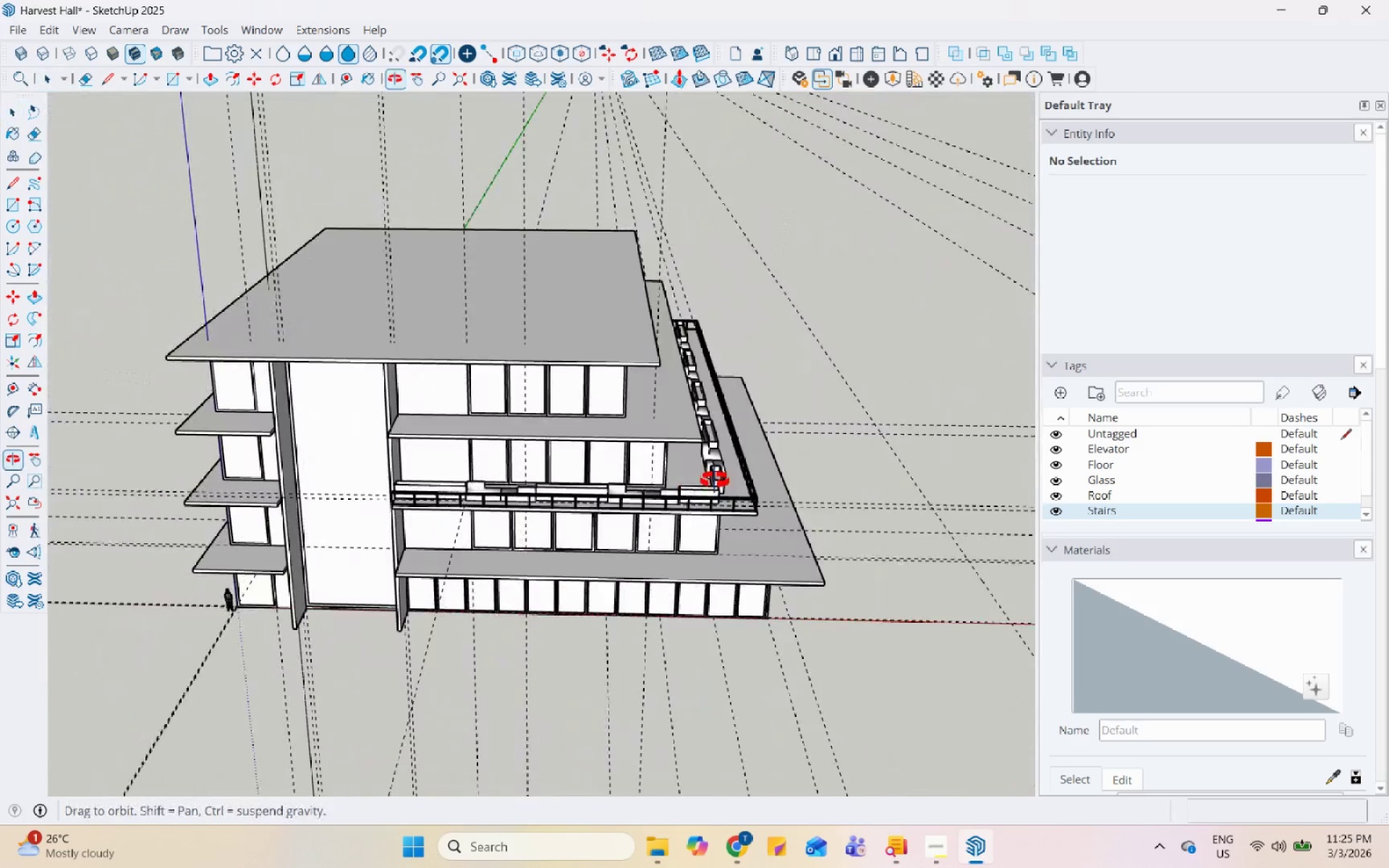 
scroll: coordinate [302, 303], scroll_direction: up, amount: 14.0
 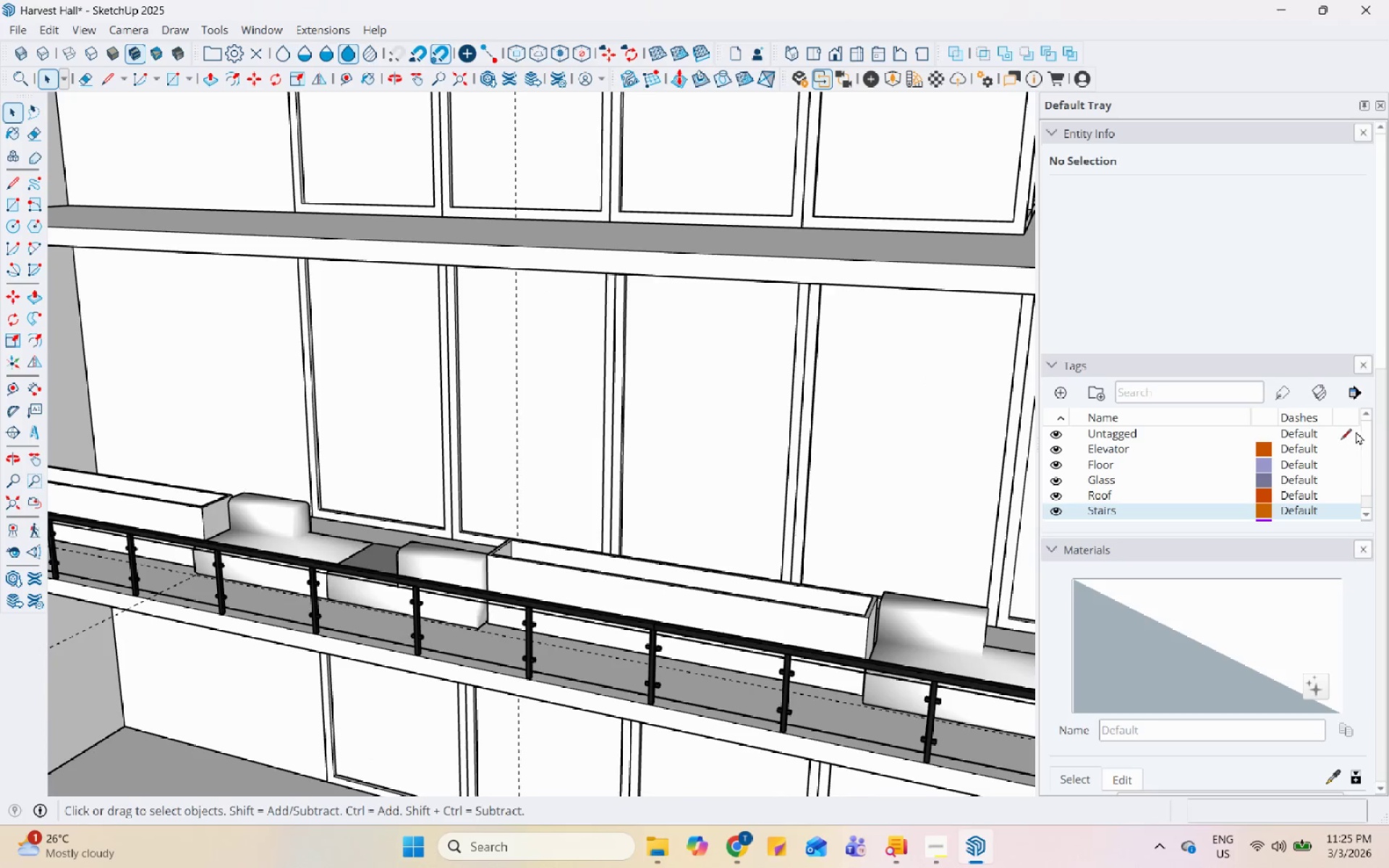 
scroll: coordinate [1184, 619], scroll_direction: down, amount: 4.0
 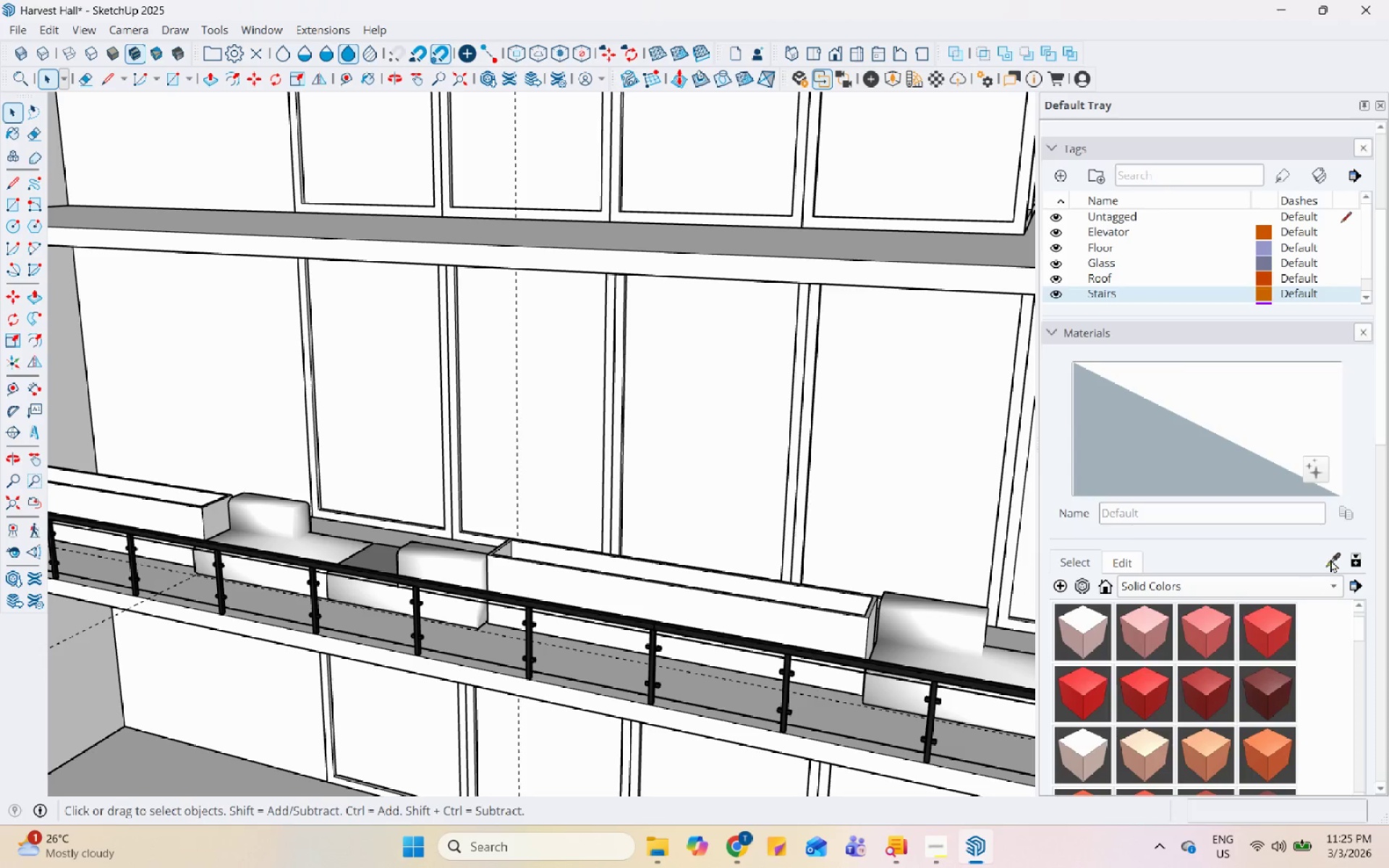 
left_click([1336, 558])
 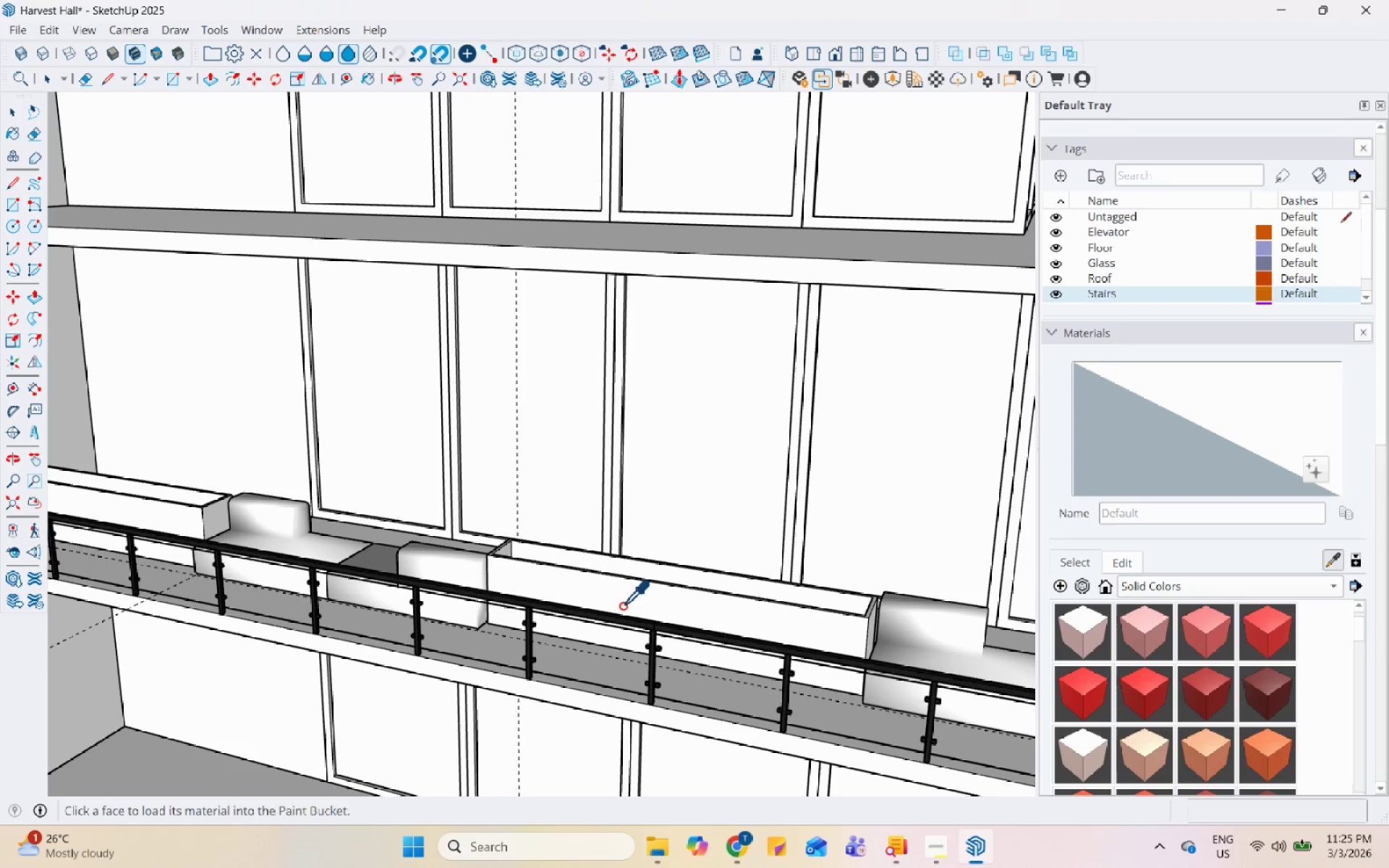 
left_click([597, 618])
 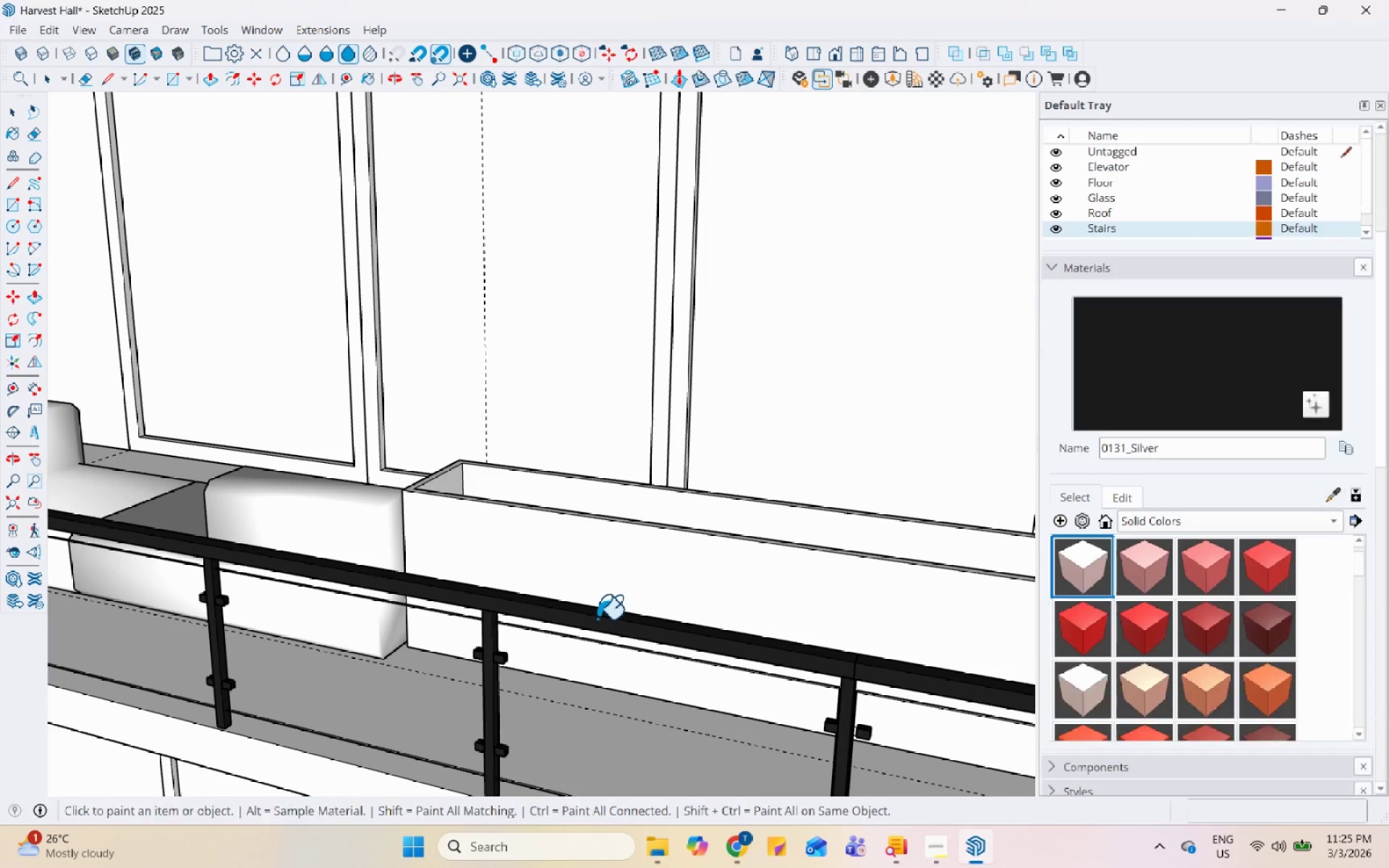 
scroll: coordinate [595, 630], scroll_direction: up, amount: 9.0
 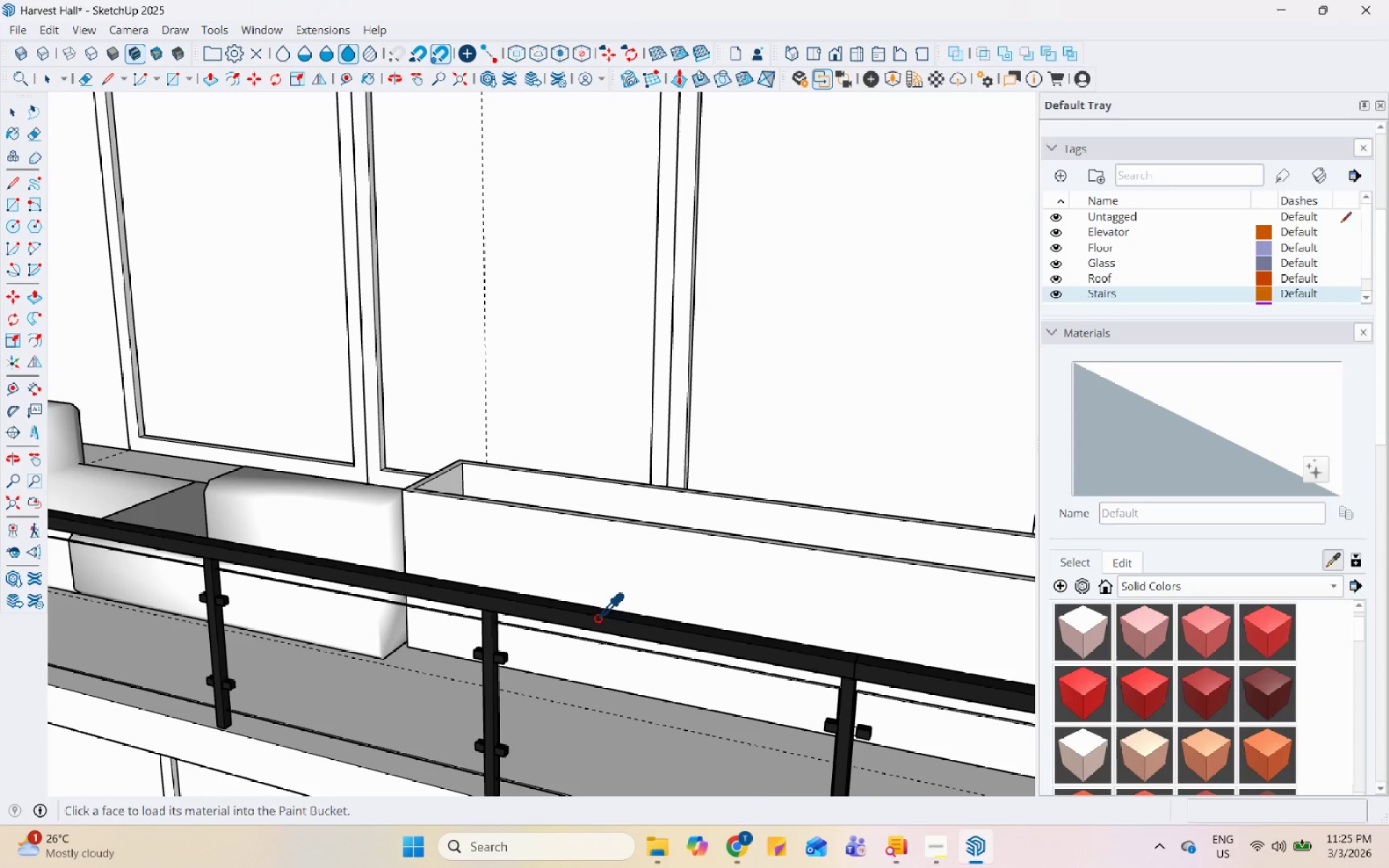 
key(Space)
 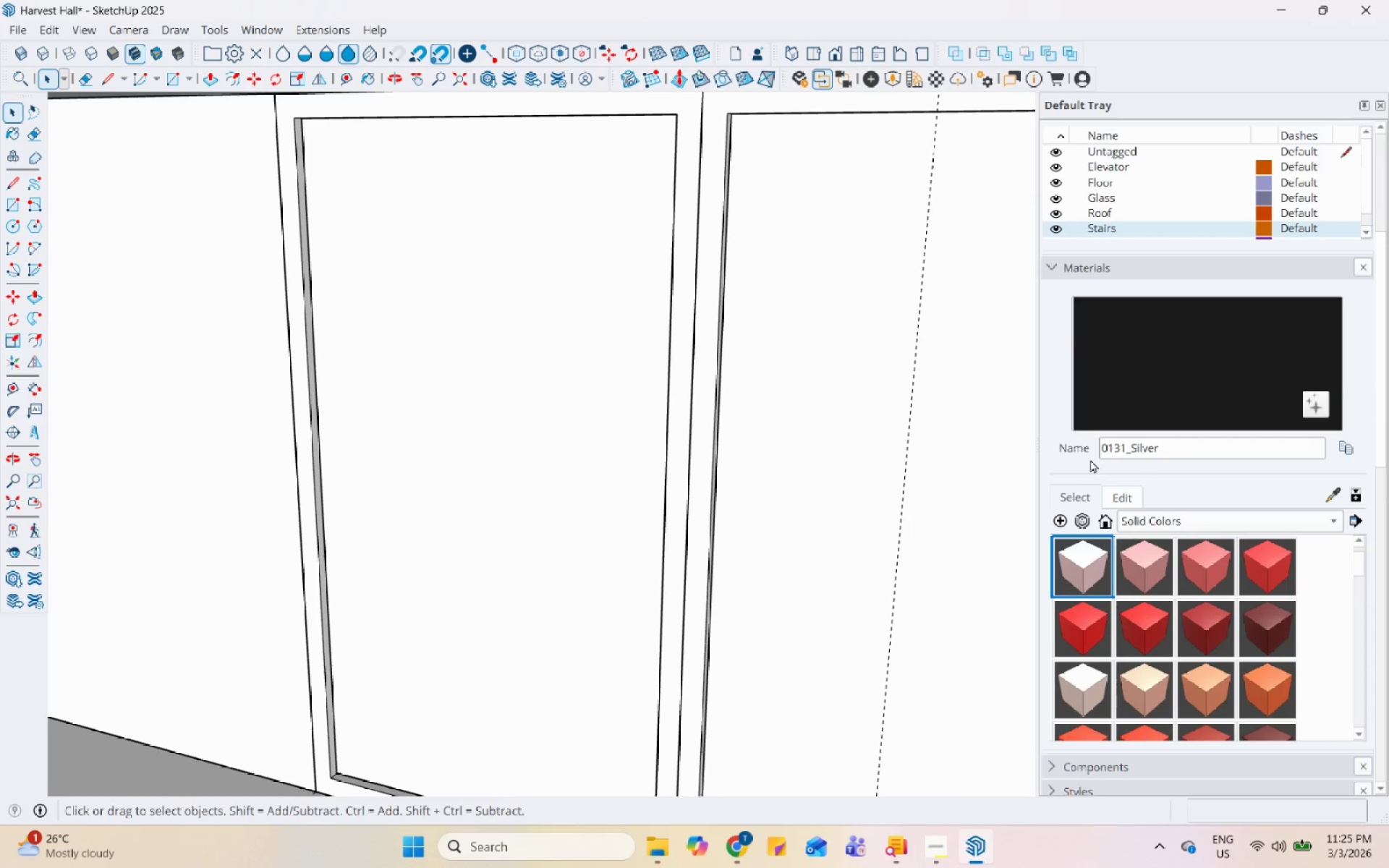 
scroll: coordinate [341, 404], scroll_direction: down, amount: 2.0
 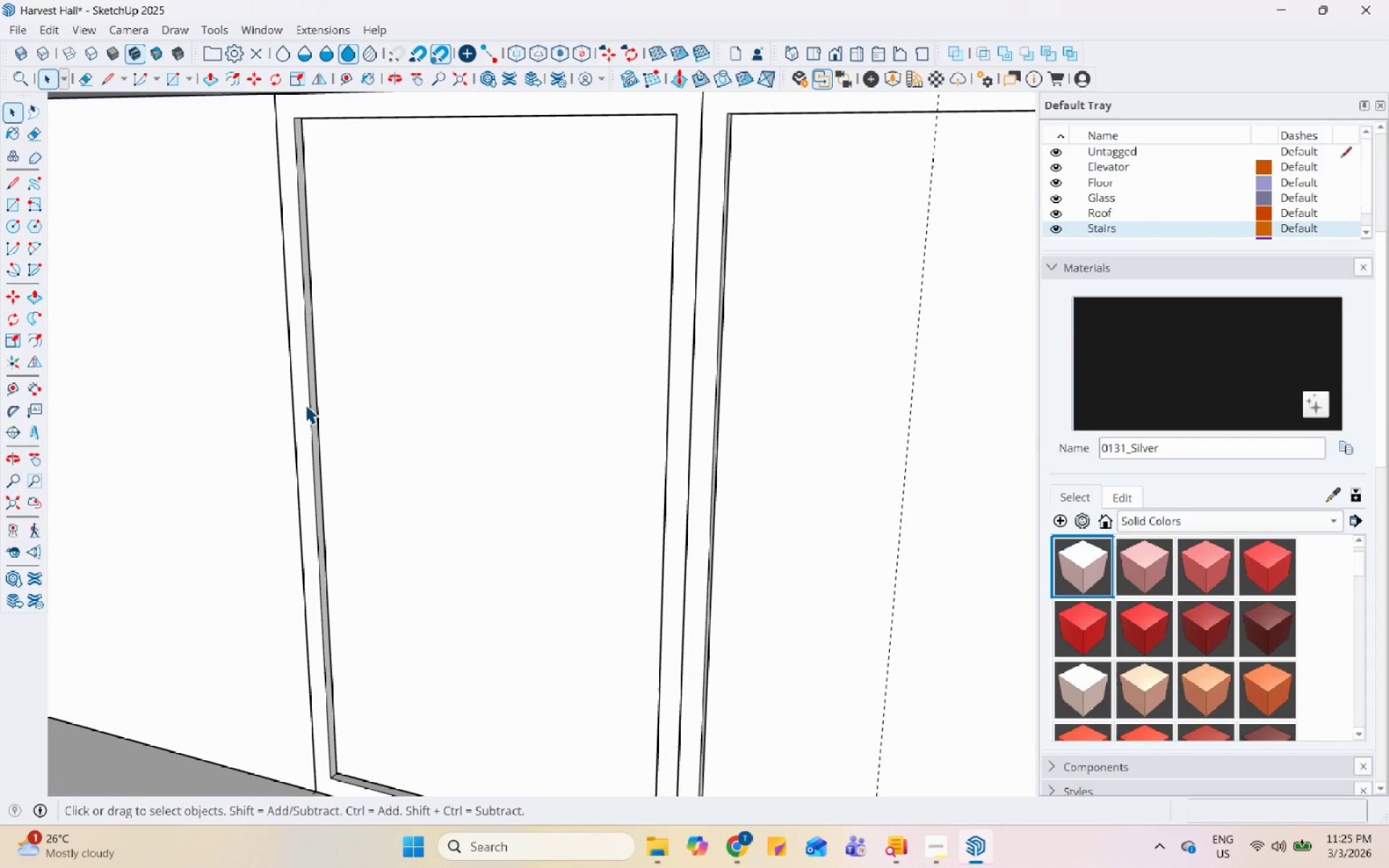 
left_click([1205, 443])
 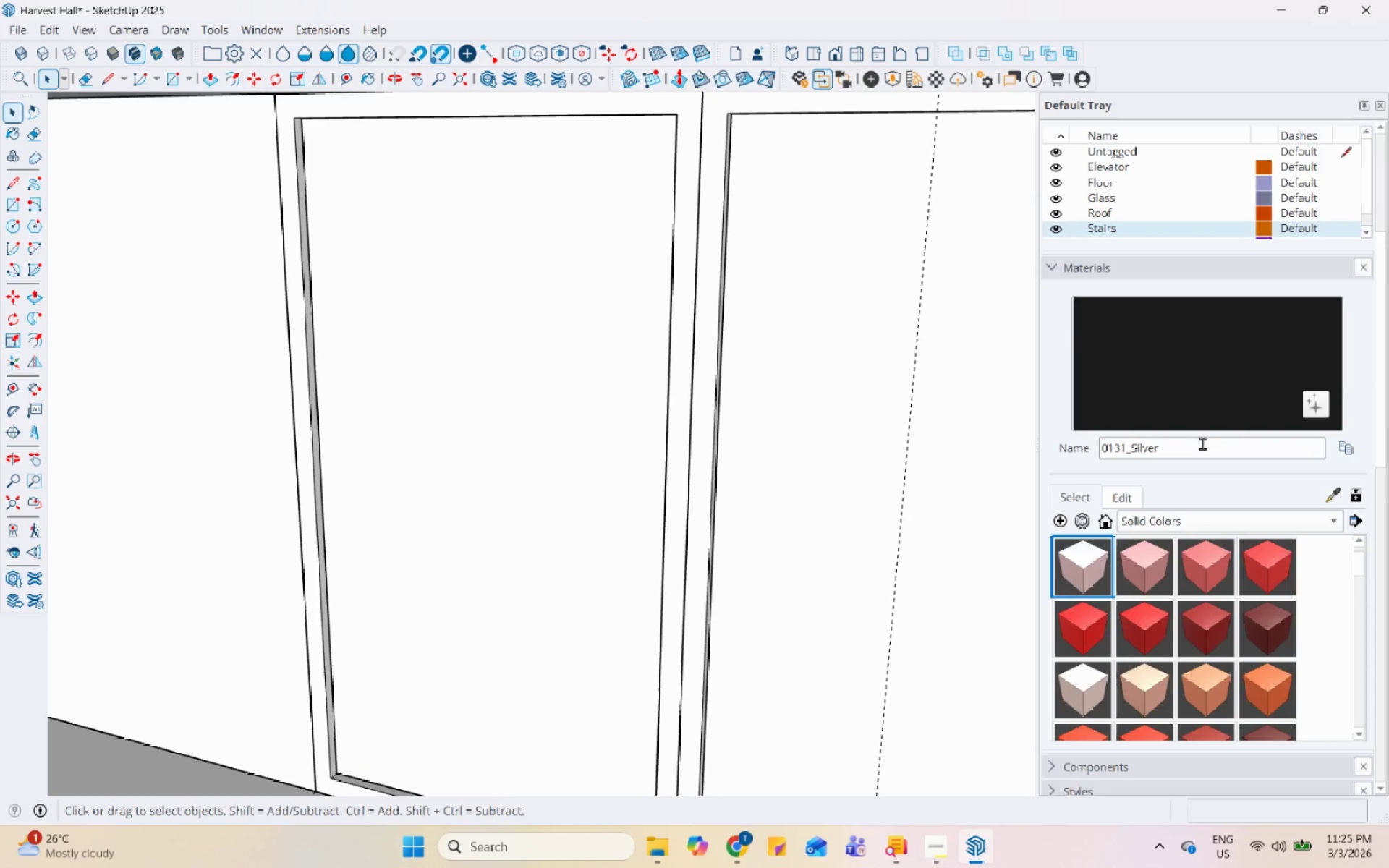 
type(_steel)
 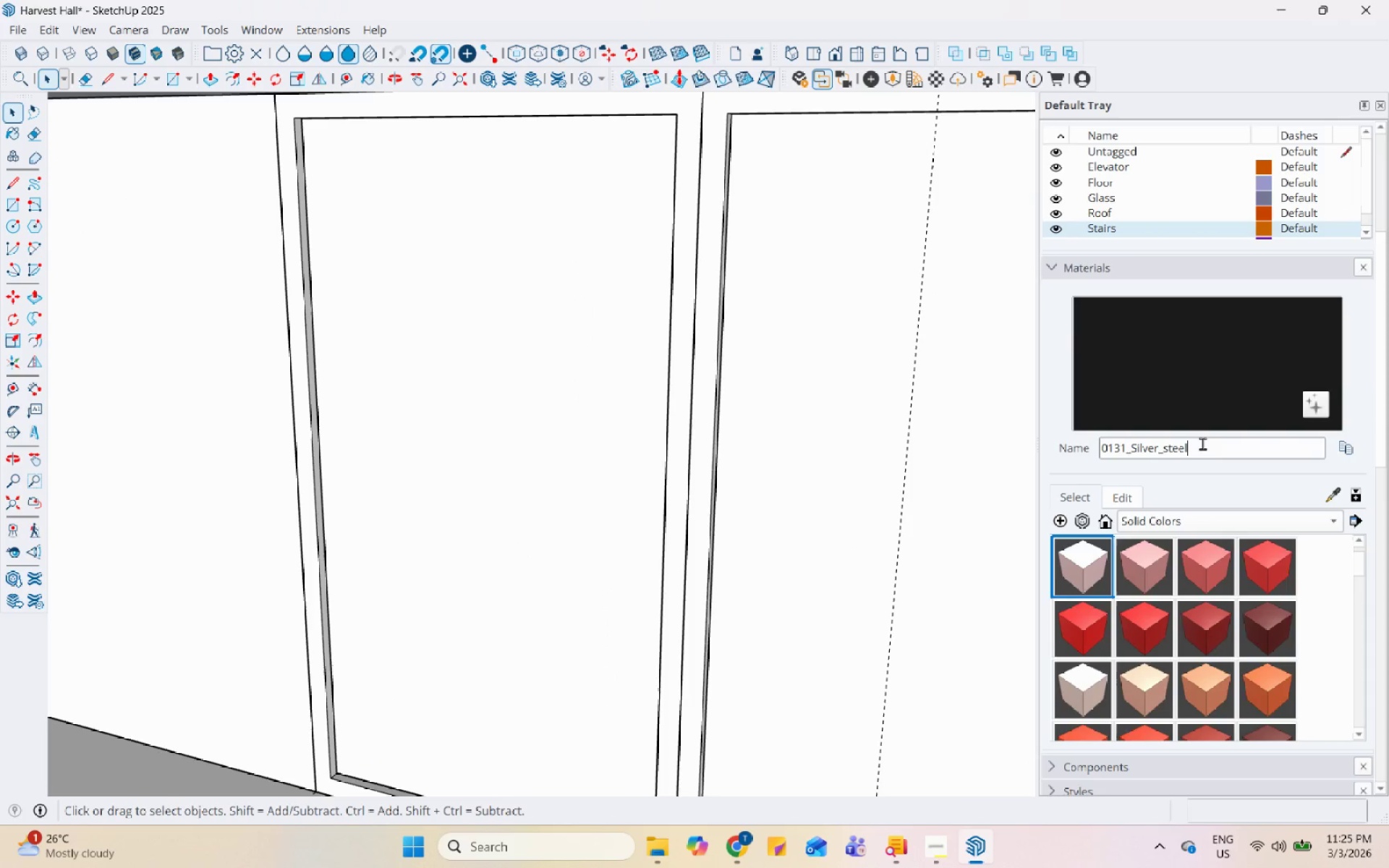 
key(Enter)
 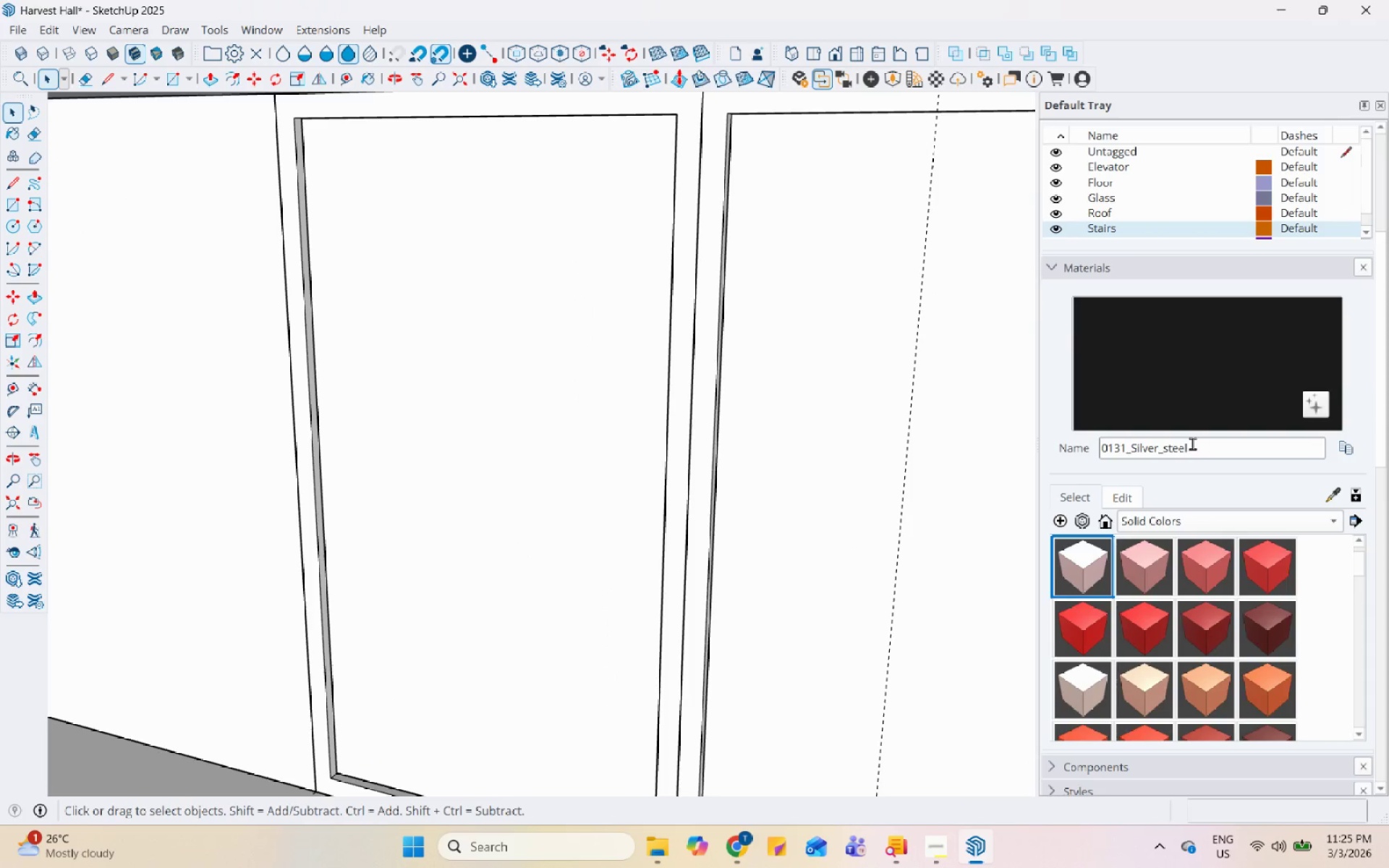 
left_click([611, 413])
 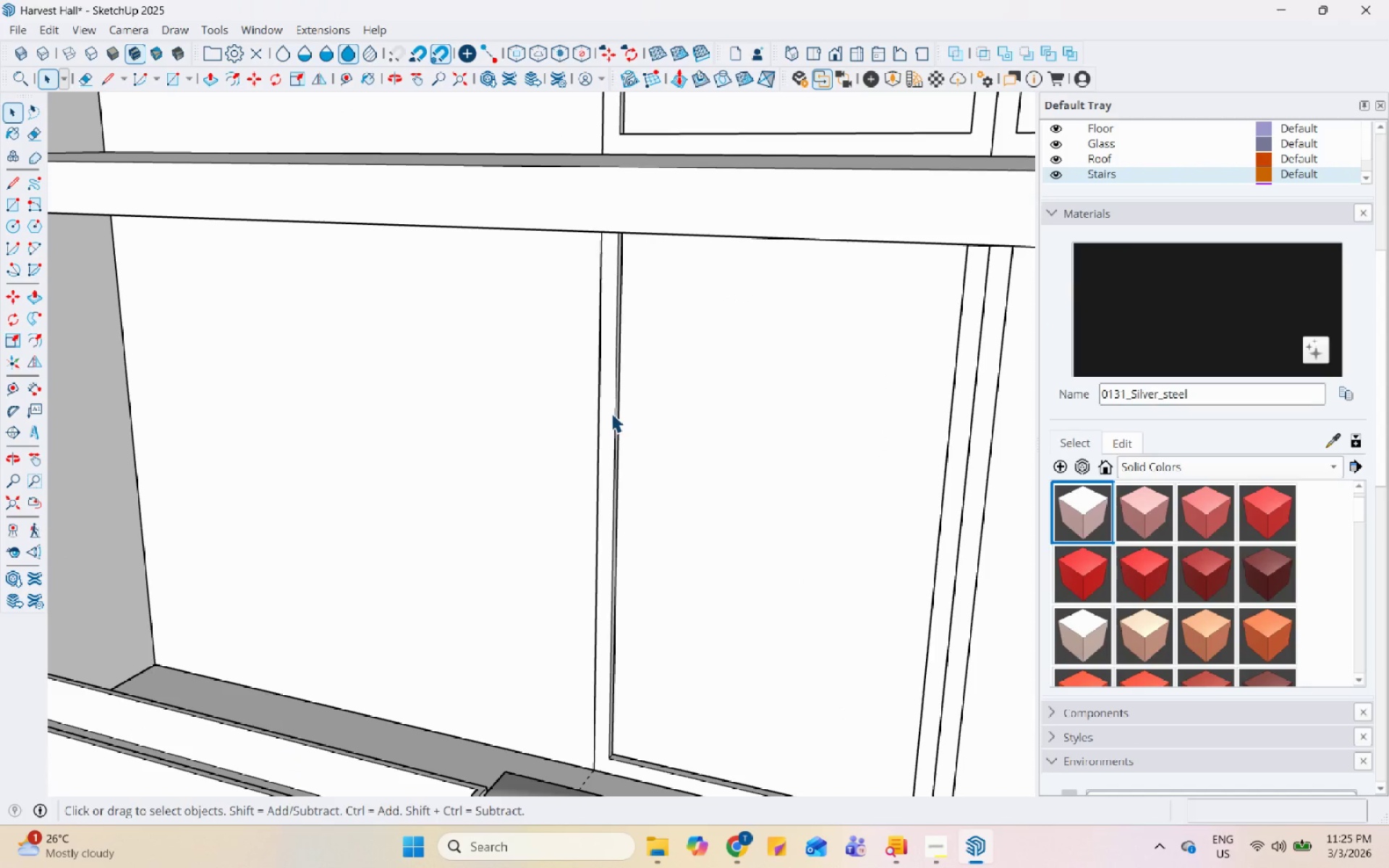 
scroll: coordinate [526, 440], scroll_direction: down, amount: 5.0
 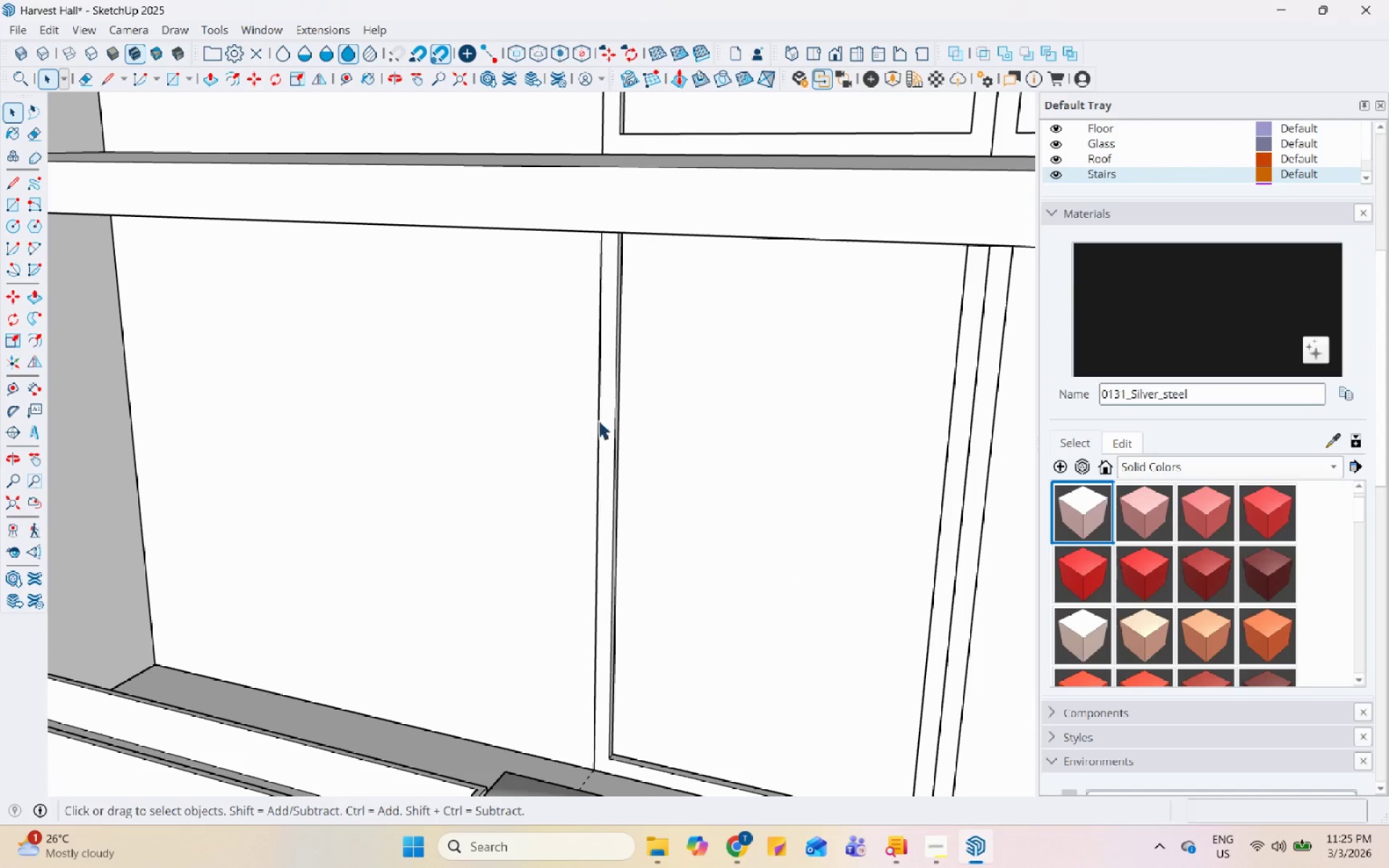 
double_click([611, 413])
 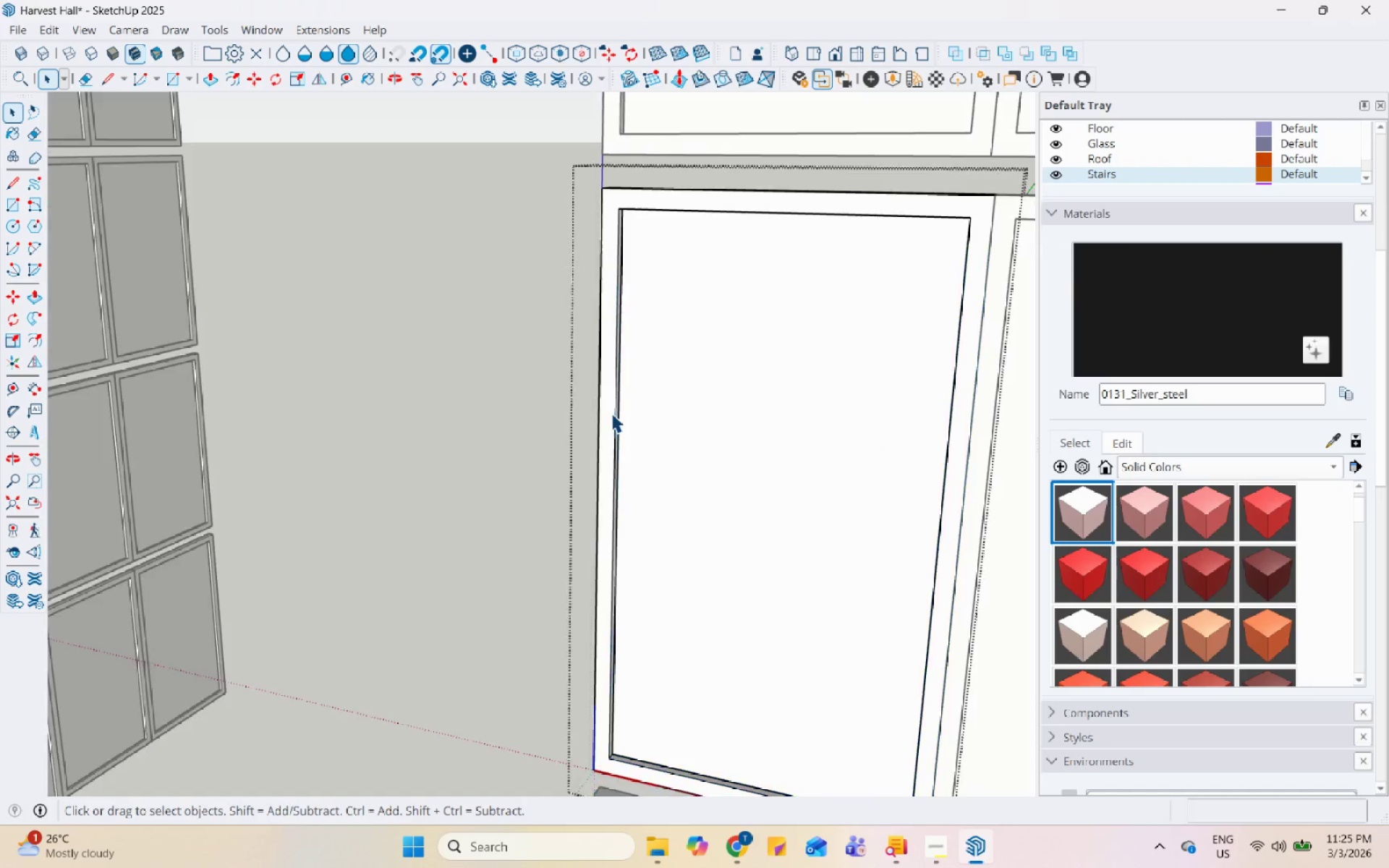 
triple_click([611, 413])
 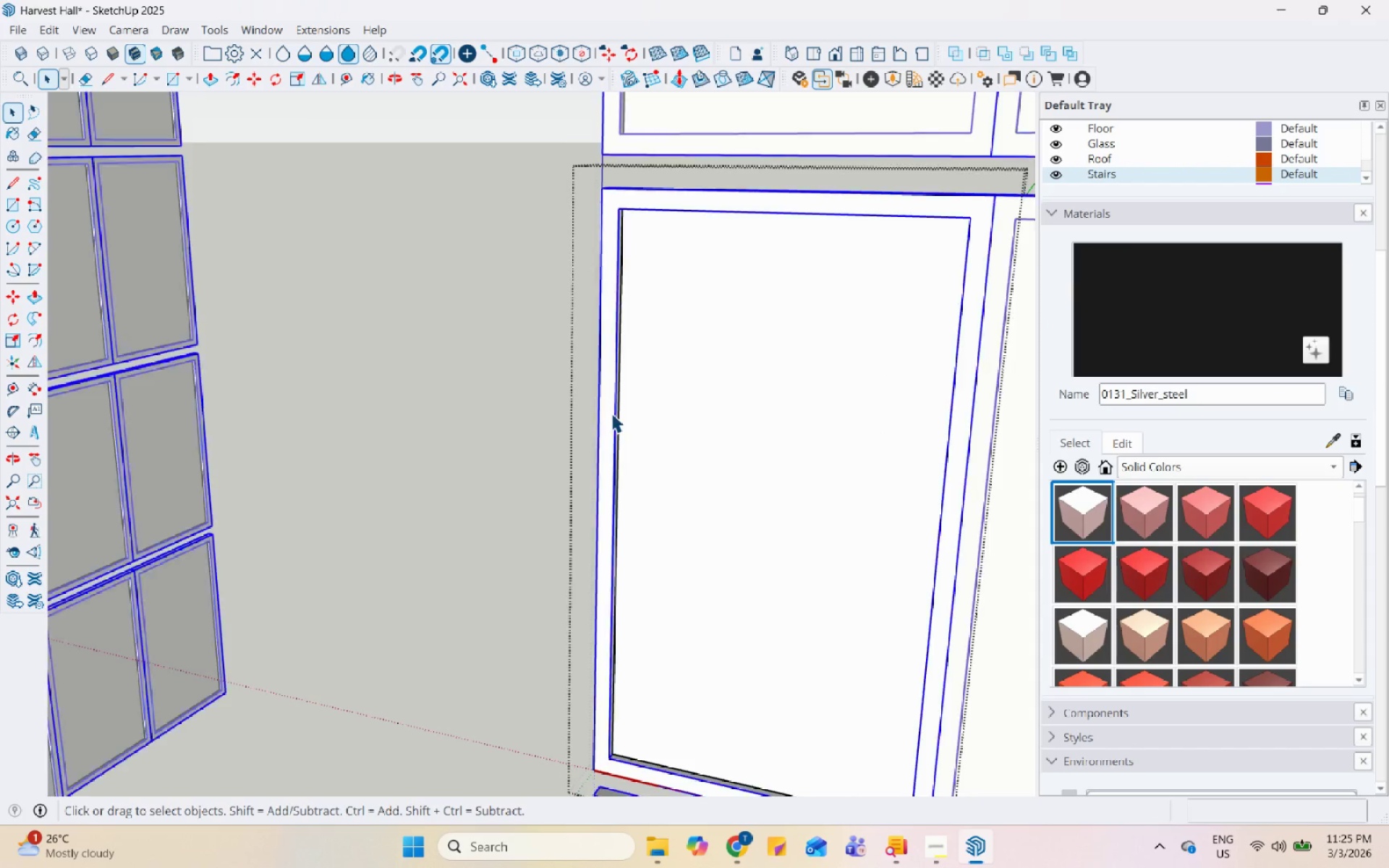 
triple_click([611, 413])
 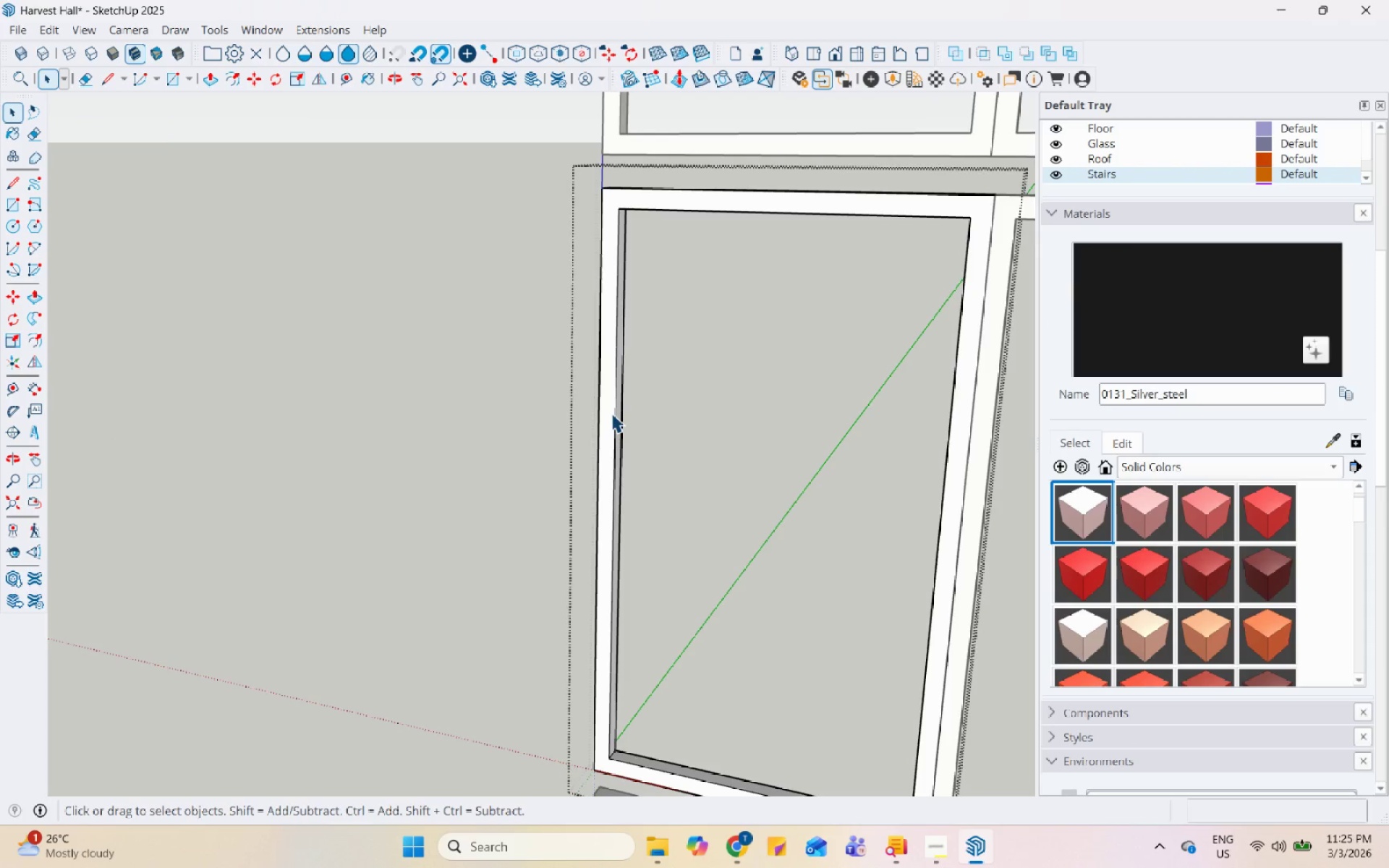 
triple_click([611, 411])
 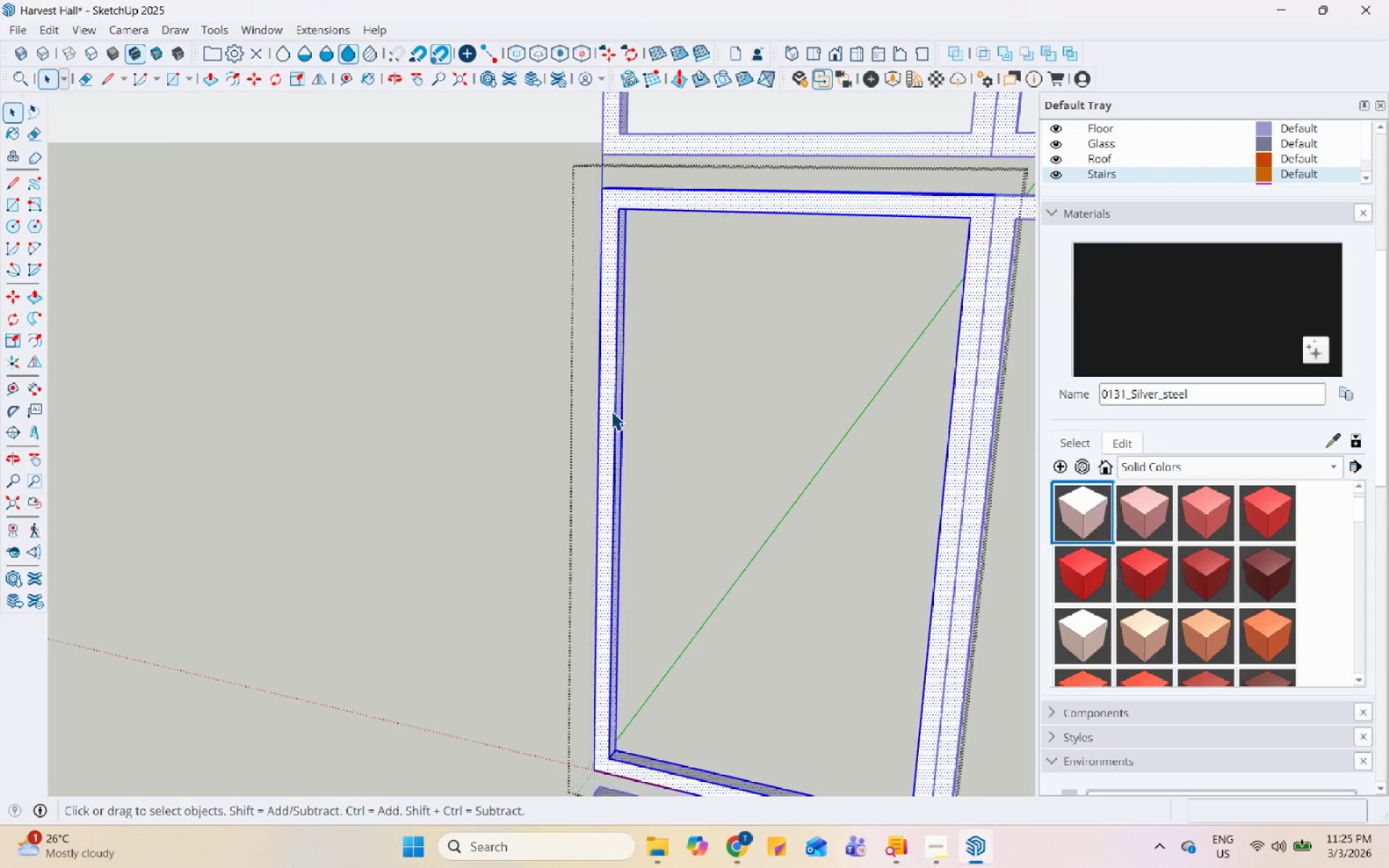 
triple_click([611, 411])
 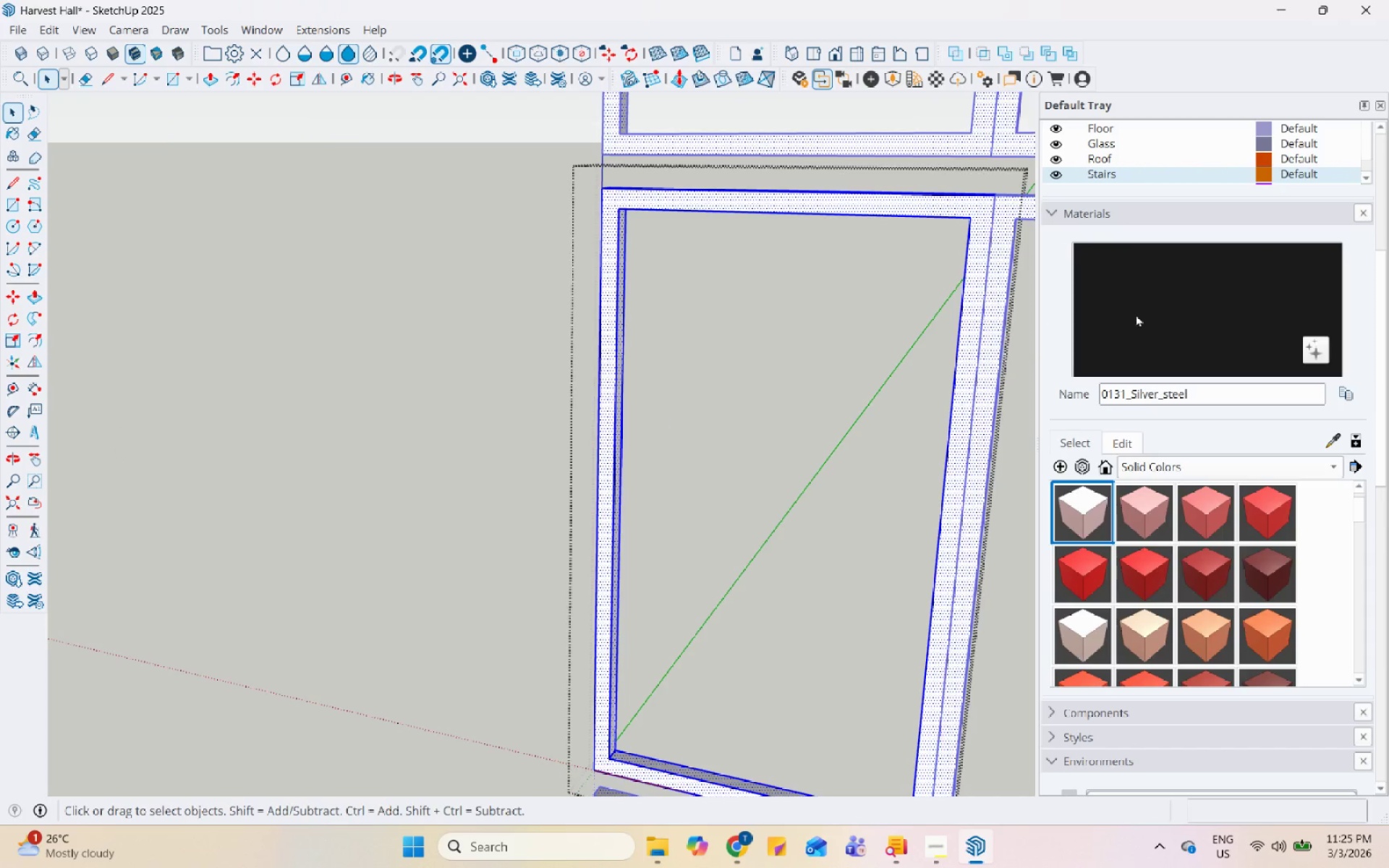 
left_click_drag(start_coordinate=[1147, 308], to_coordinate=[1131, 311])
 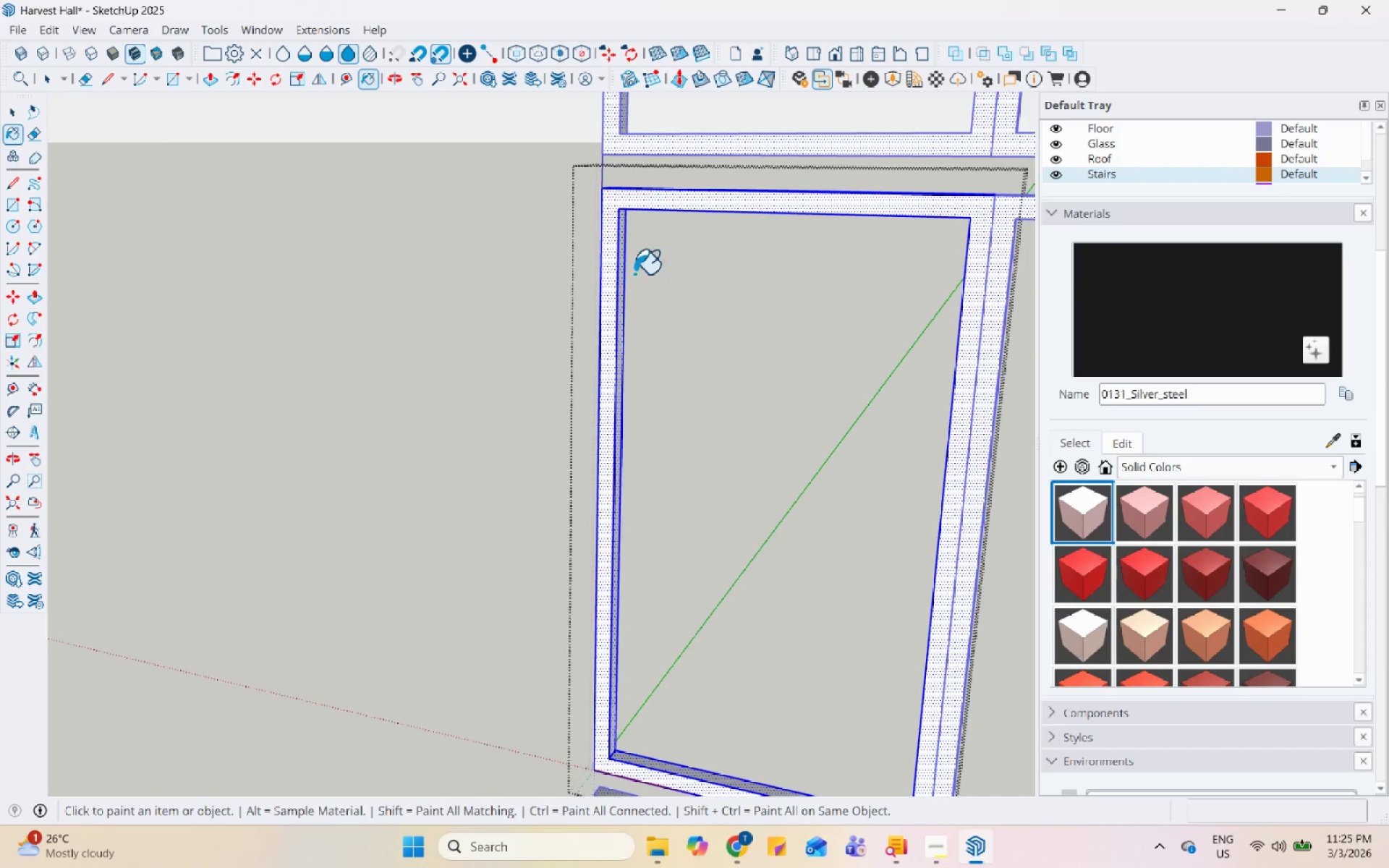 
left_click([622, 268])
 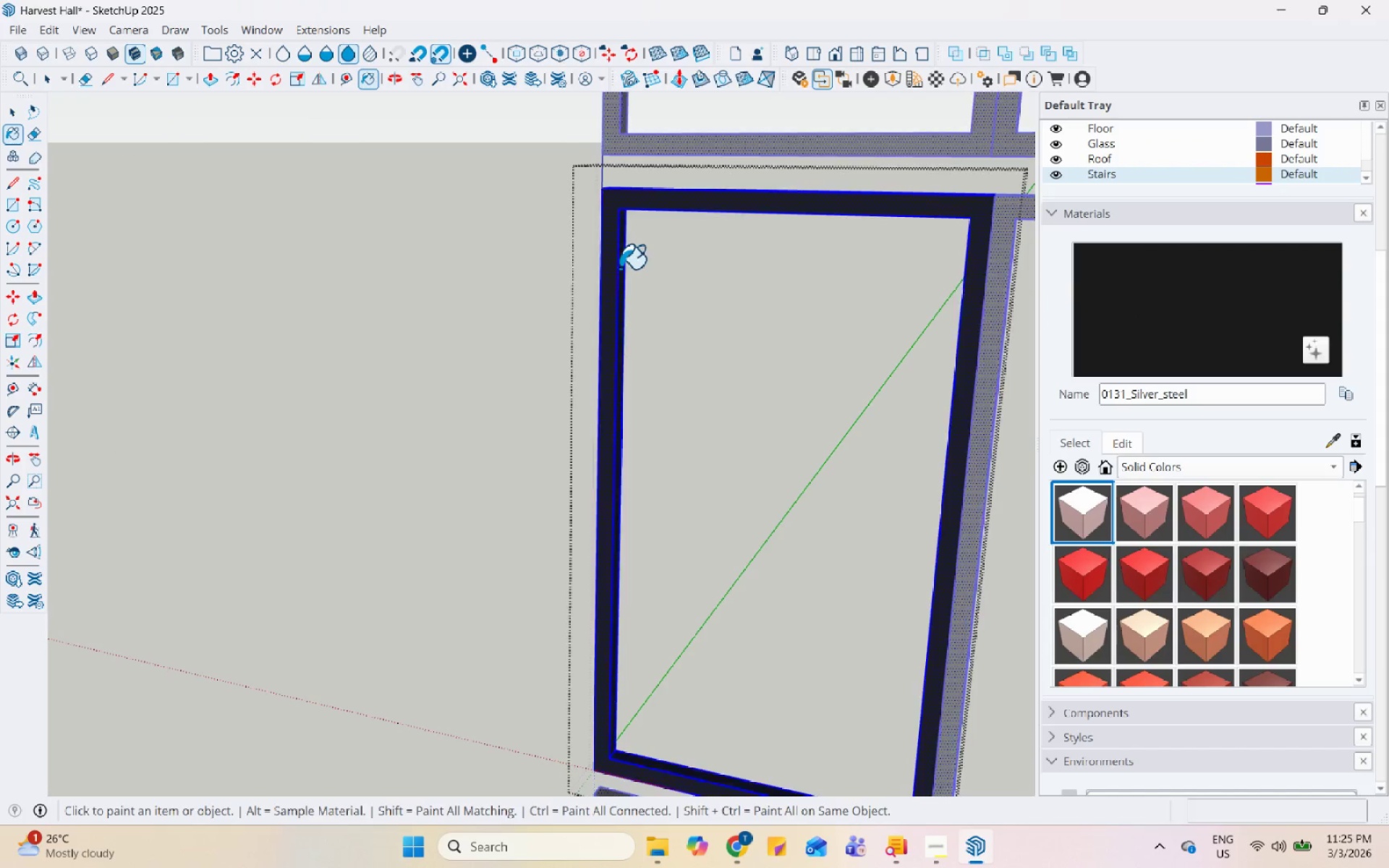 
key(Space)
 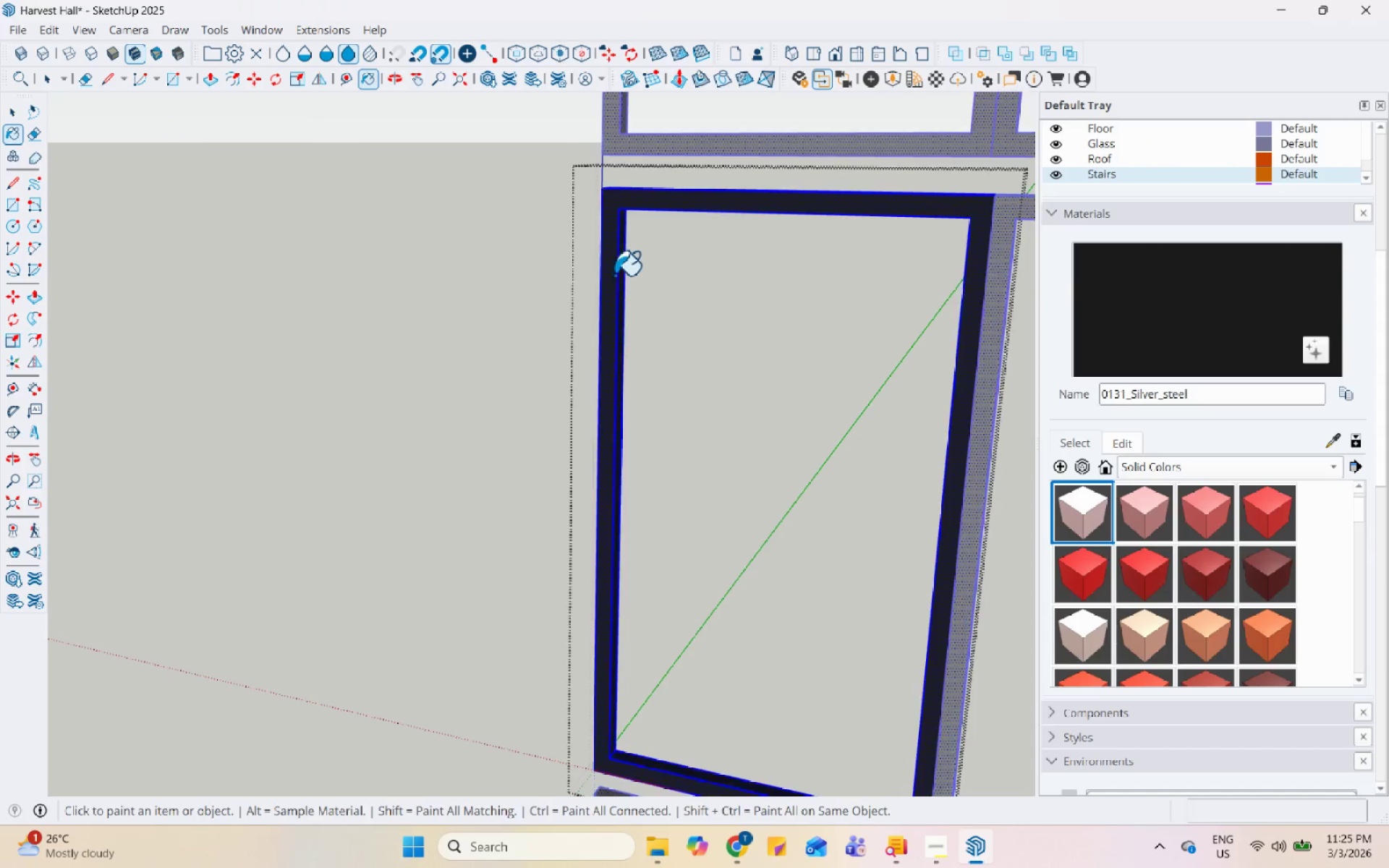 
key(Escape)
 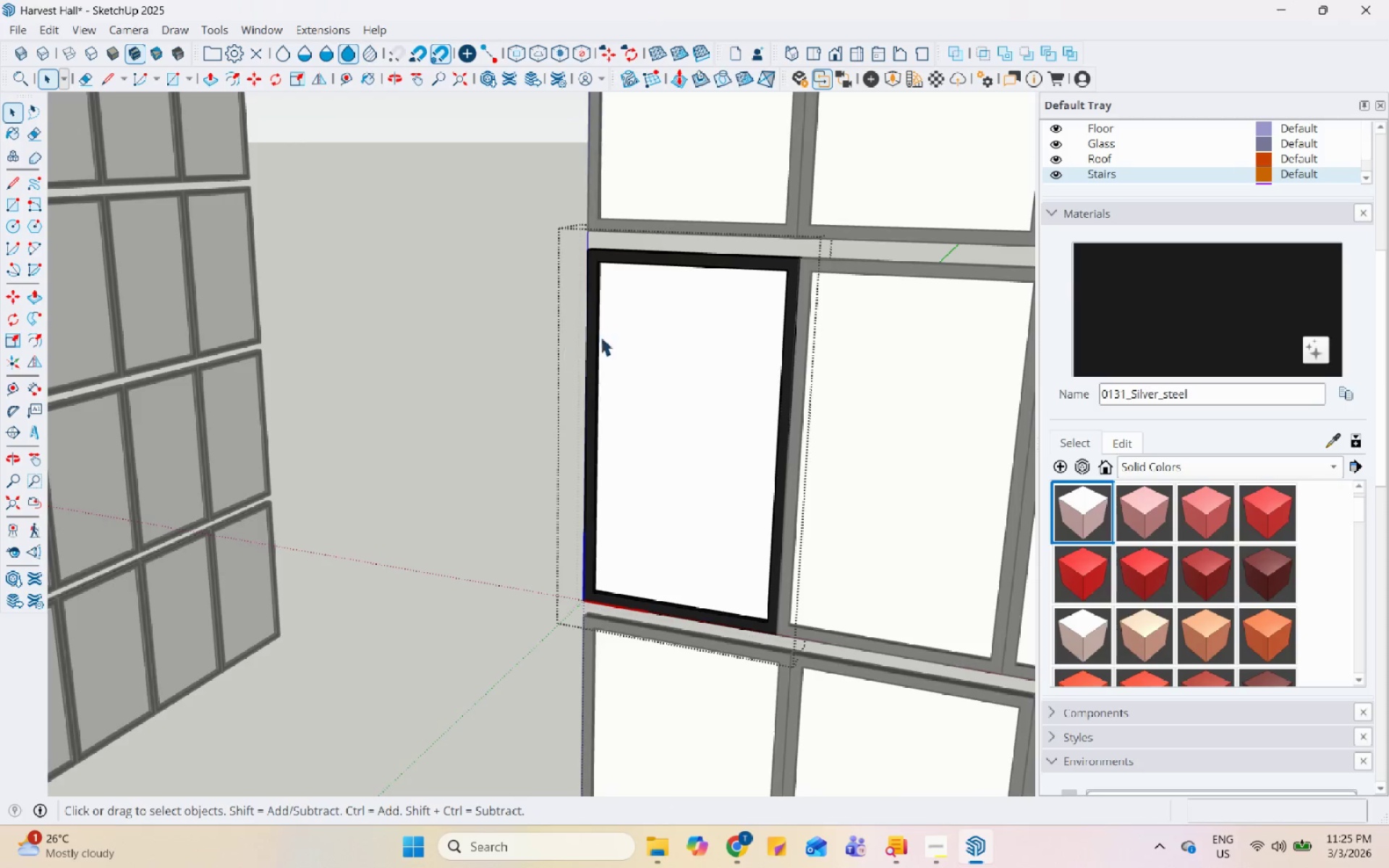 
key(Escape)
 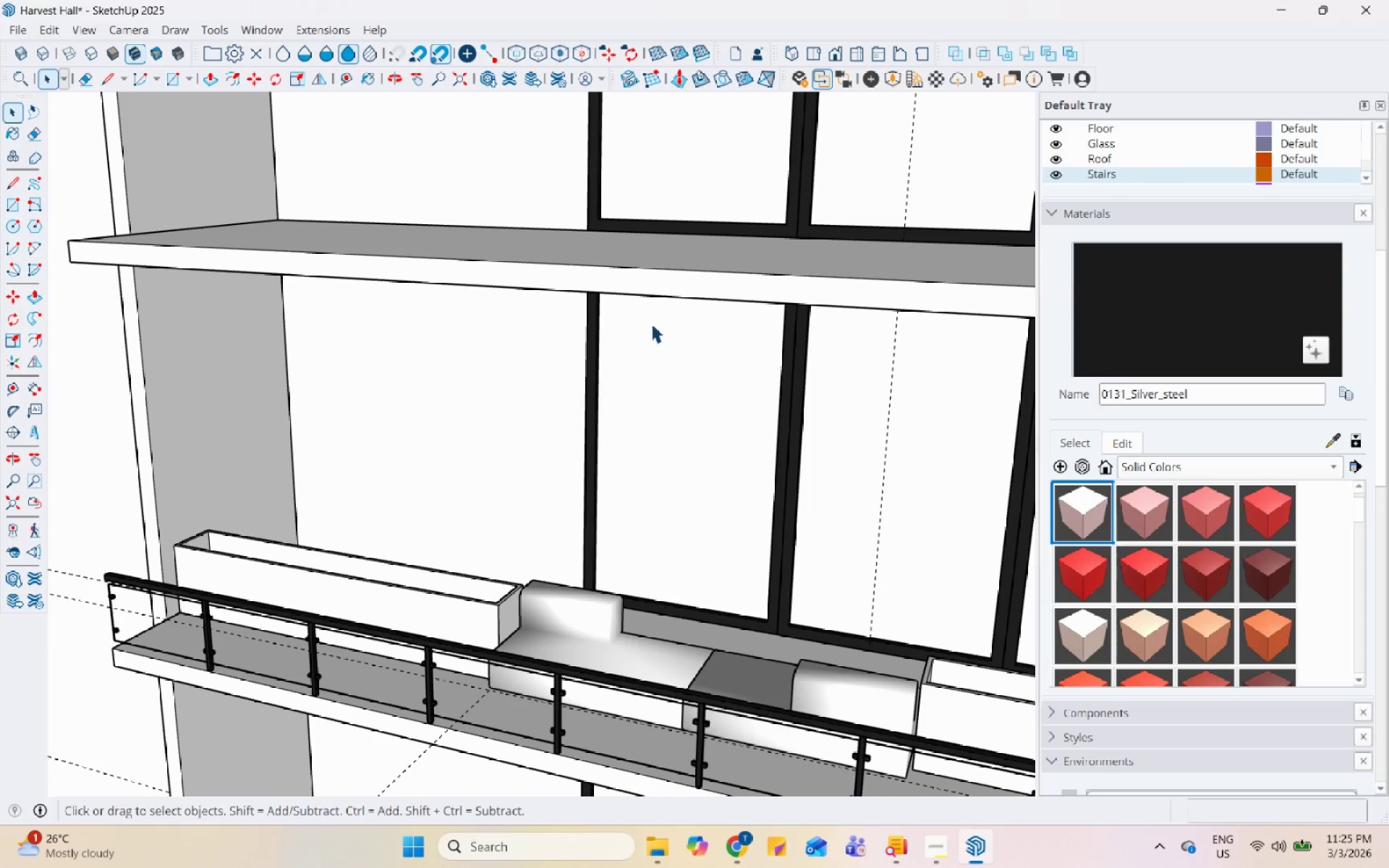 
left_click([651, 323])
 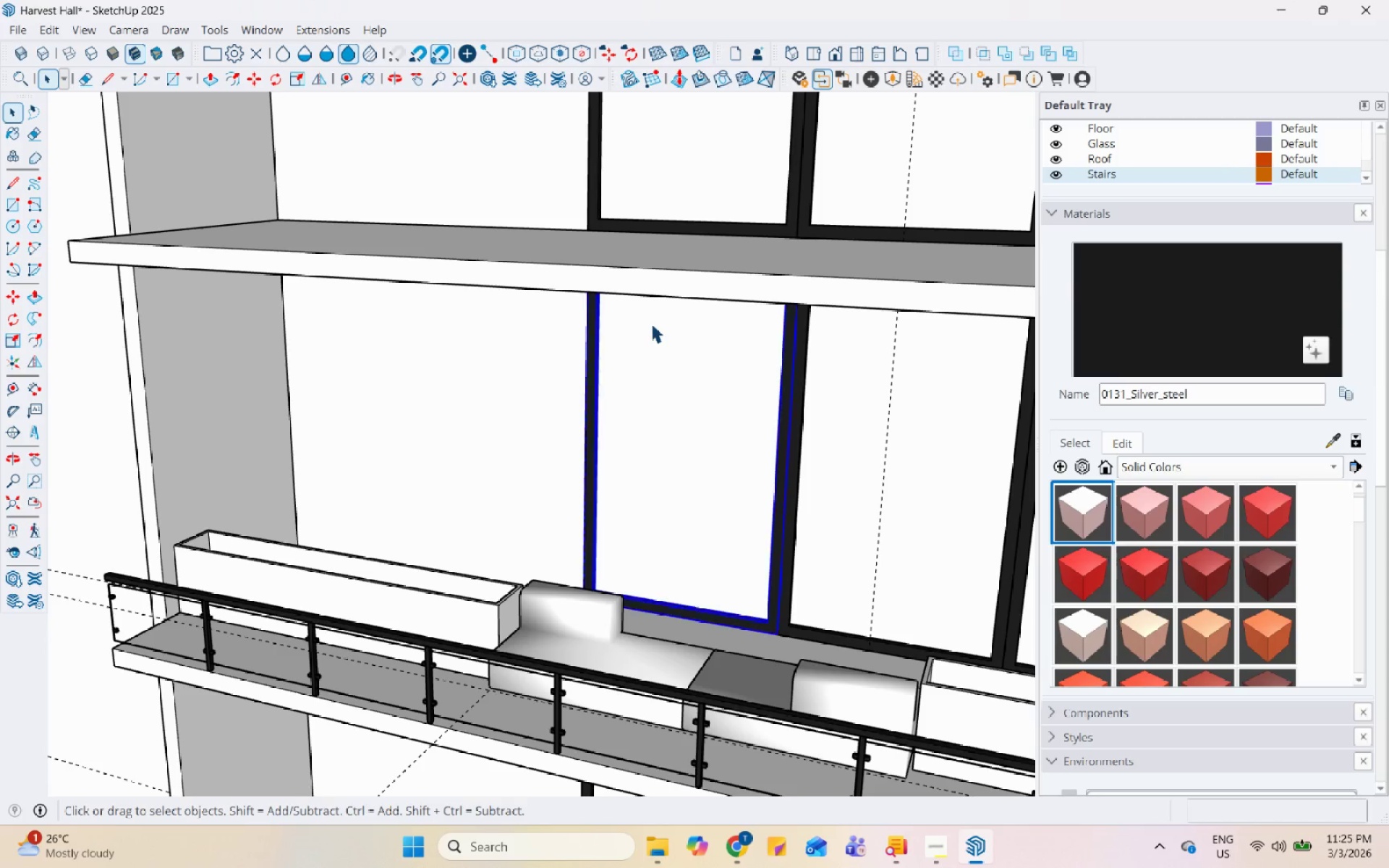 
scroll: coordinate [562, 341], scroll_direction: down, amount: 7.0
 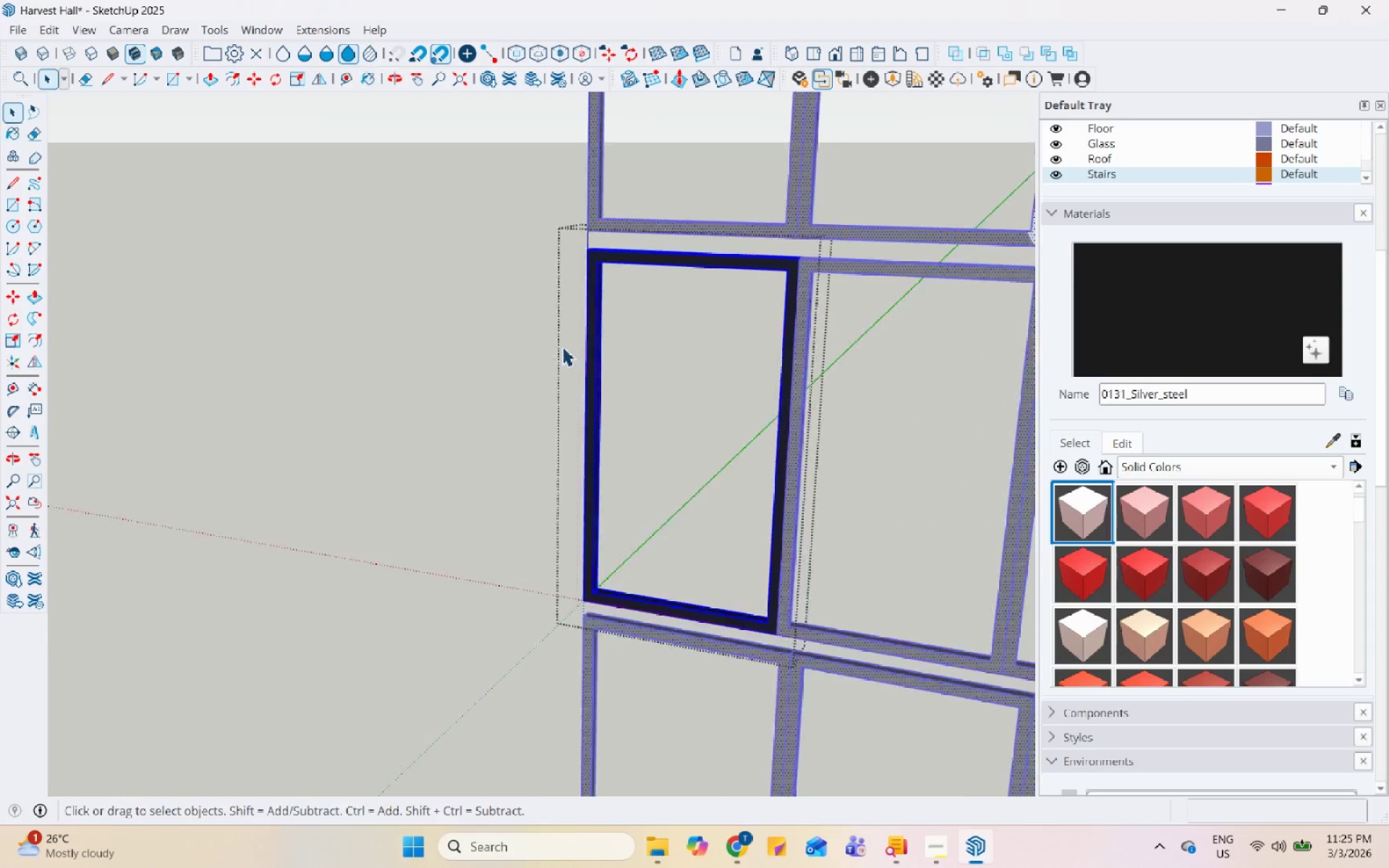 
double_click([651, 330])
 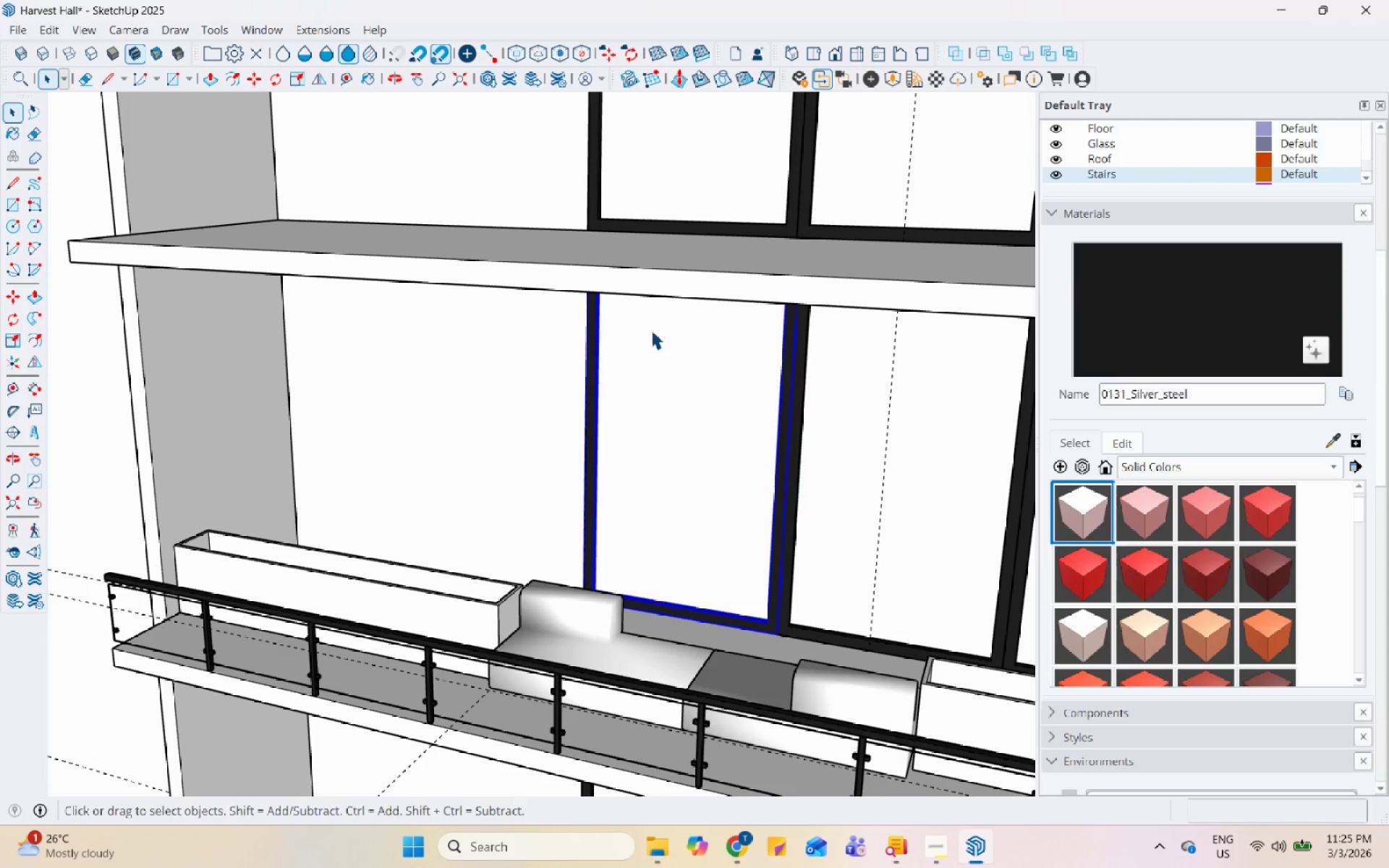 
triple_click([651, 330])
 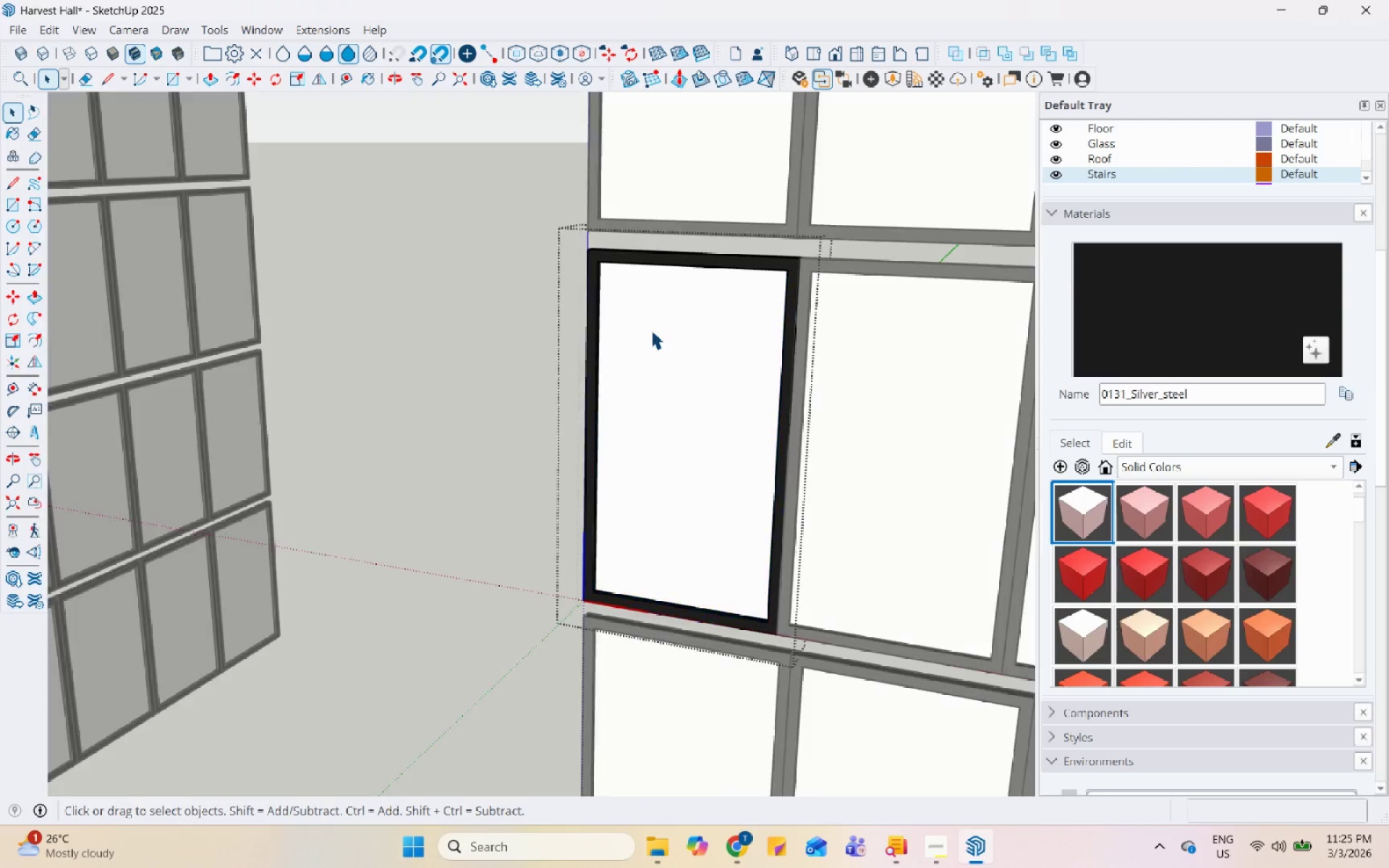 
triple_click([651, 330])
 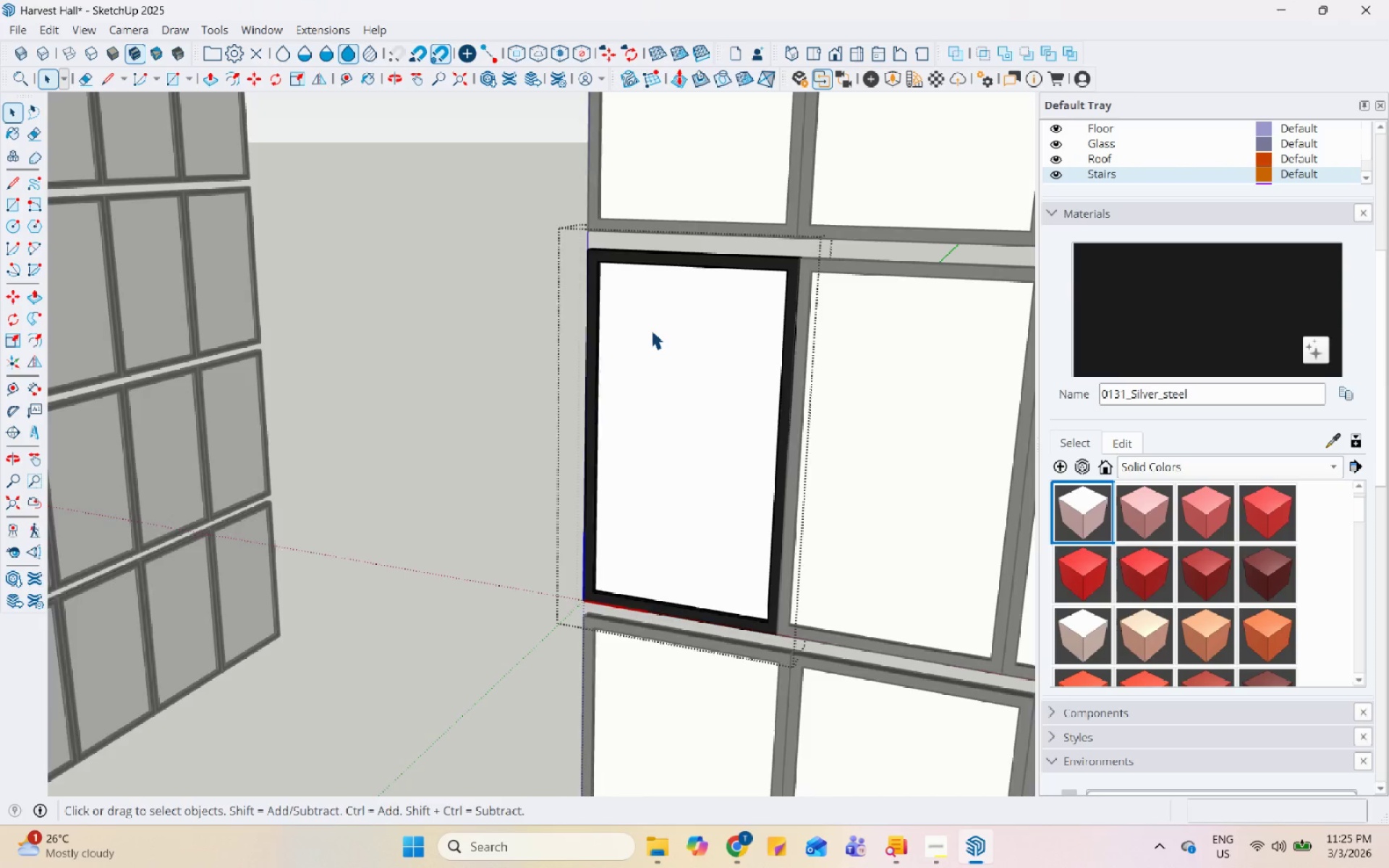 
triple_click([651, 330])
 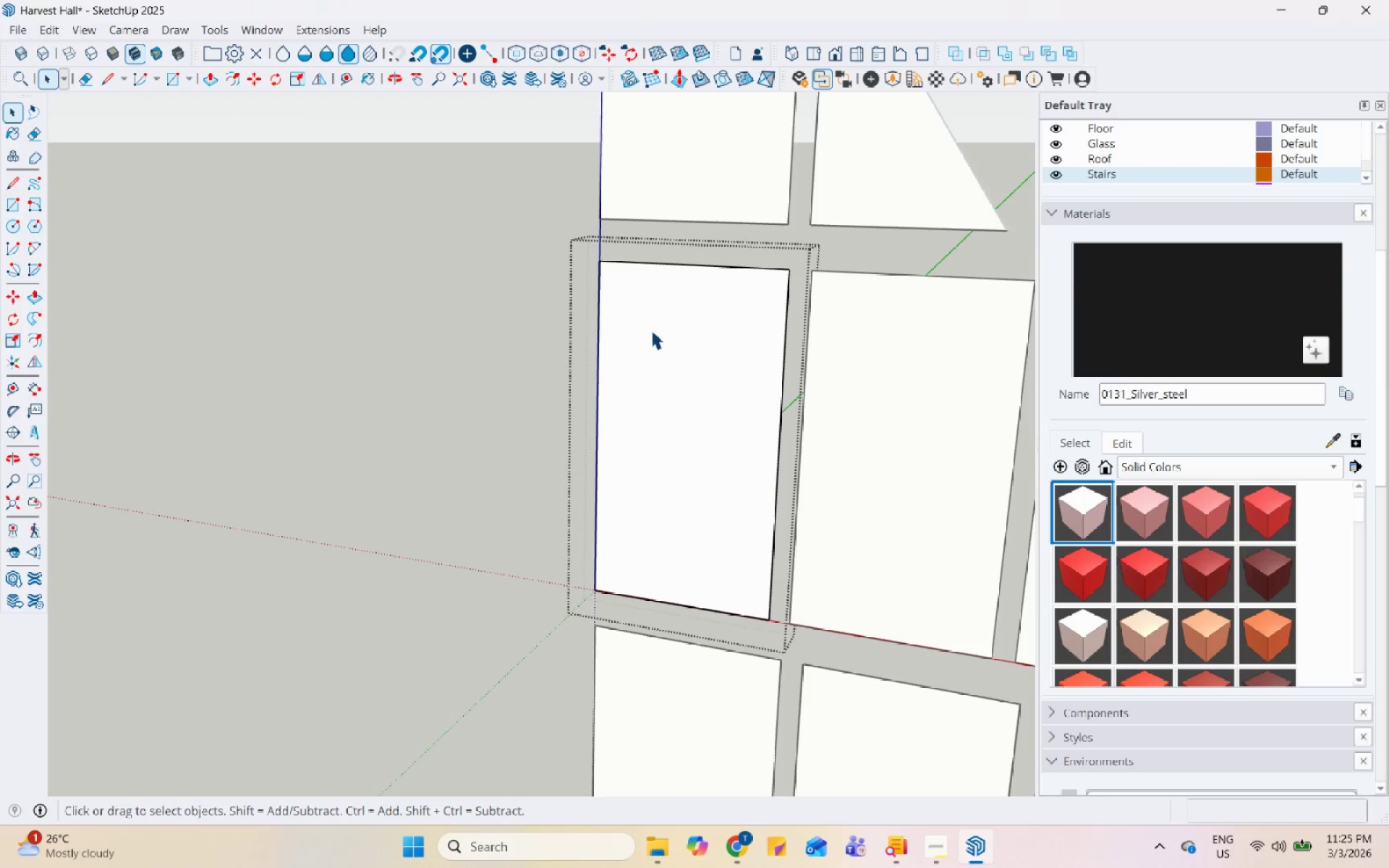 
triple_click([651, 330])
 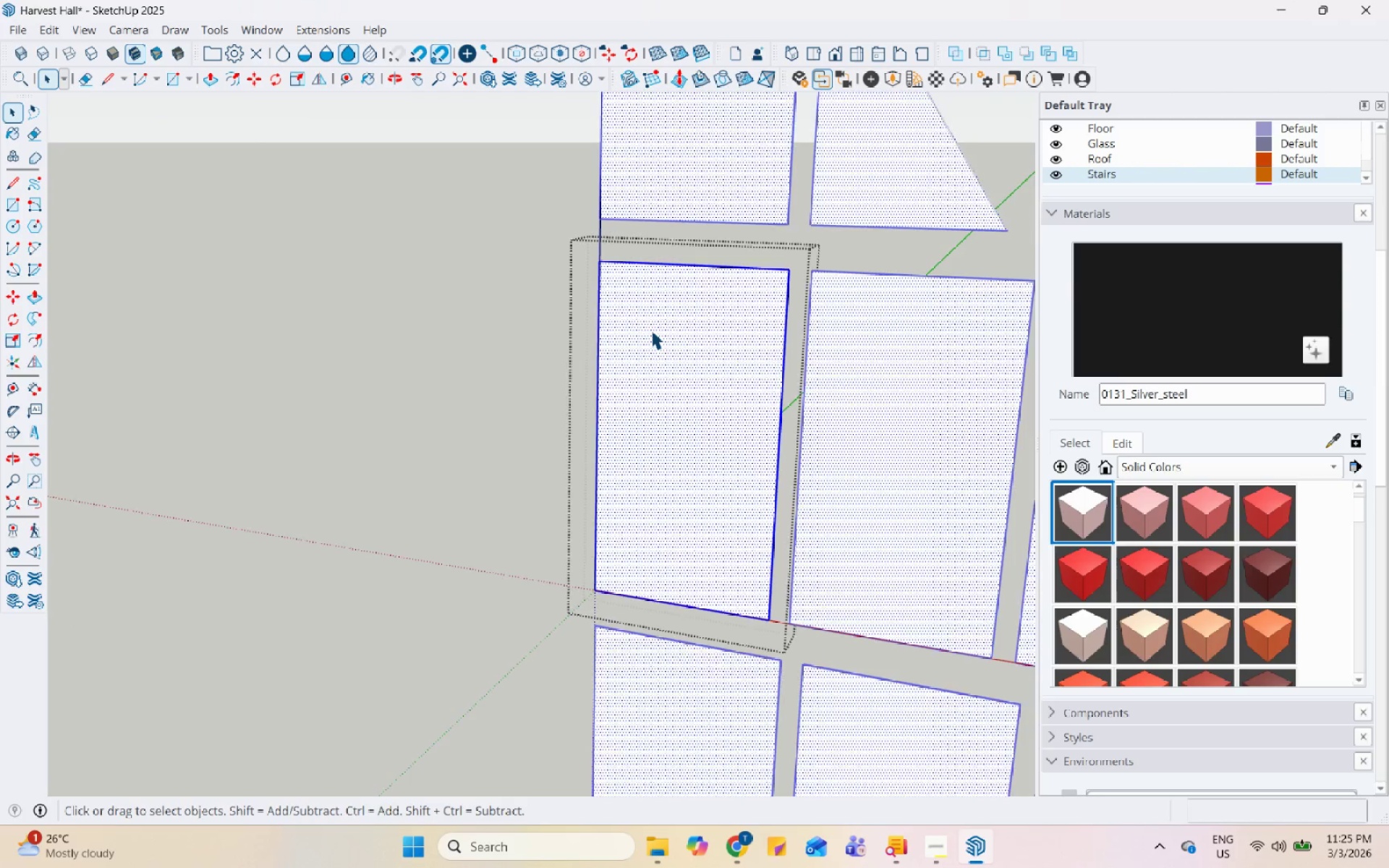 
key(Escape)
 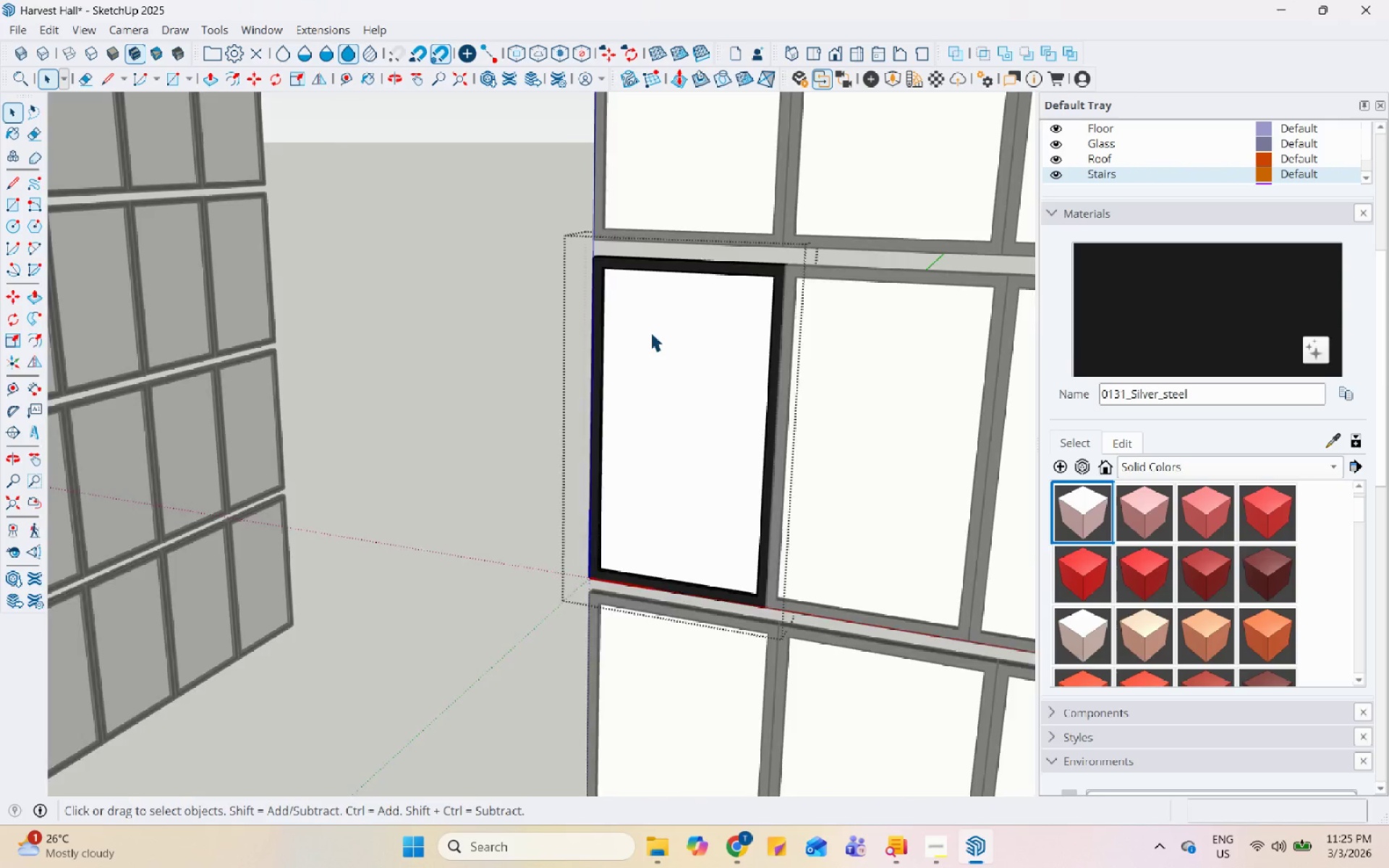 
scroll: coordinate [650, 332], scroll_direction: down, amount: 7.0
 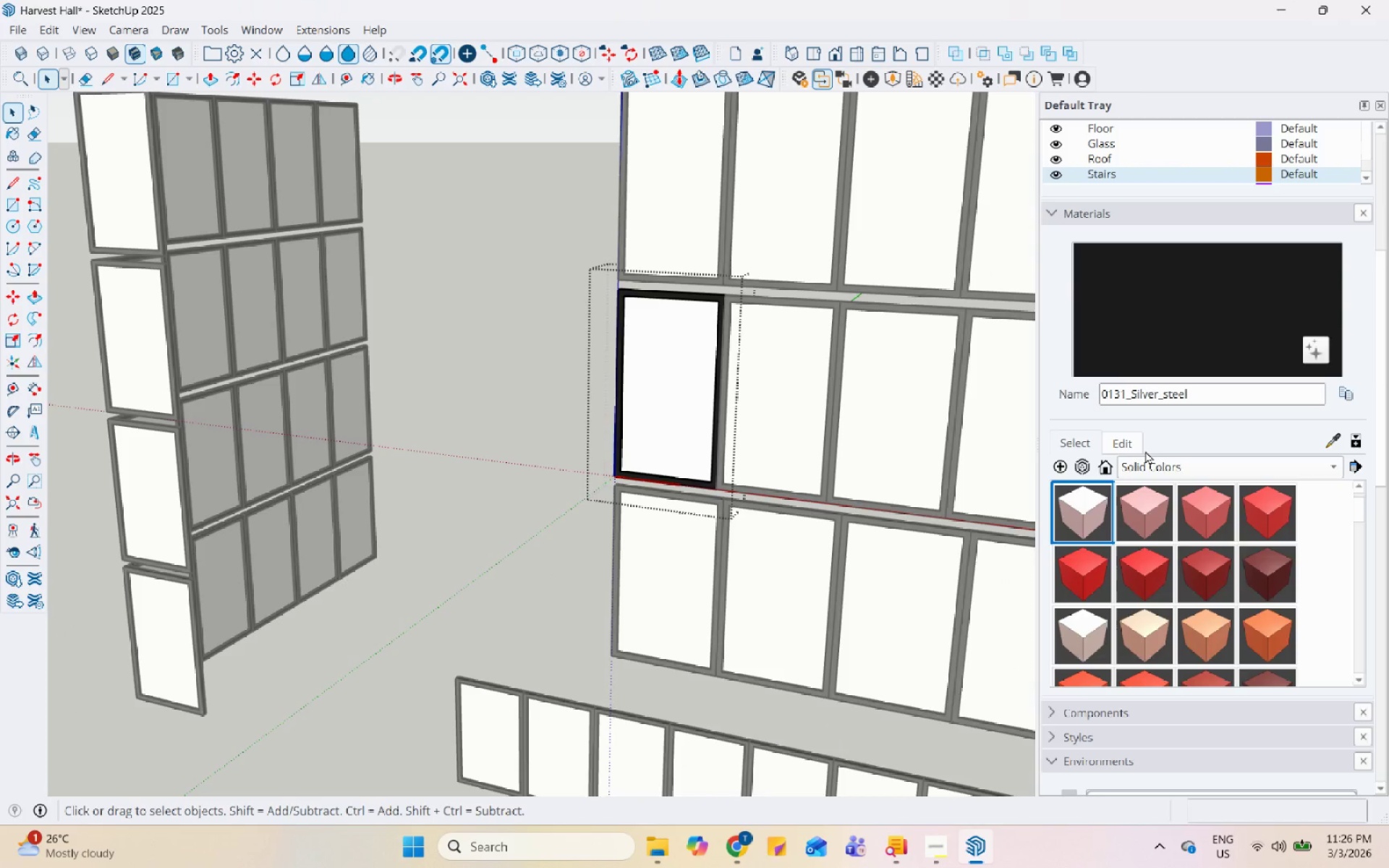 
left_click([1126, 441])
 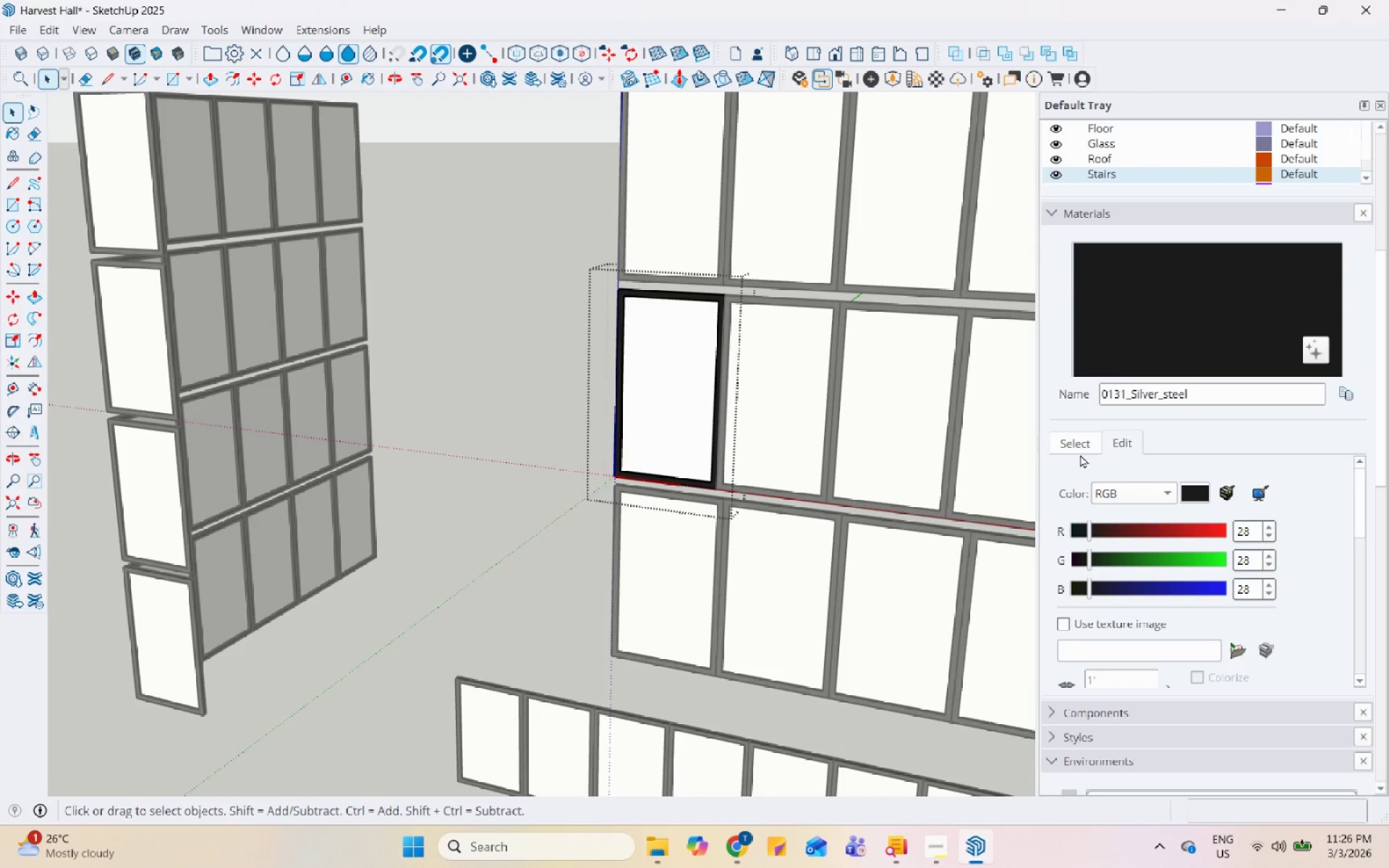 
left_click([1083, 445])
 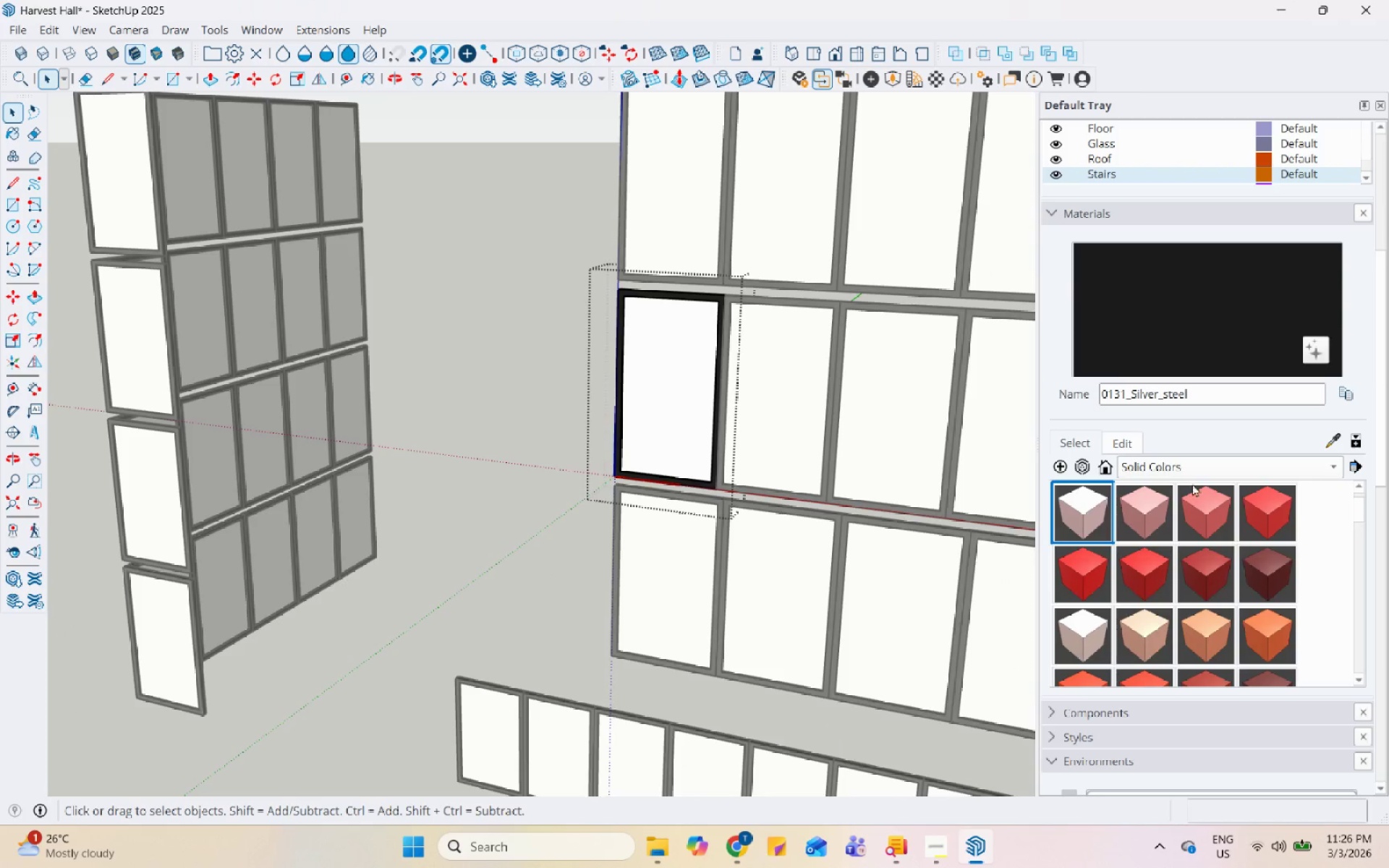 
left_click([1203, 461])
 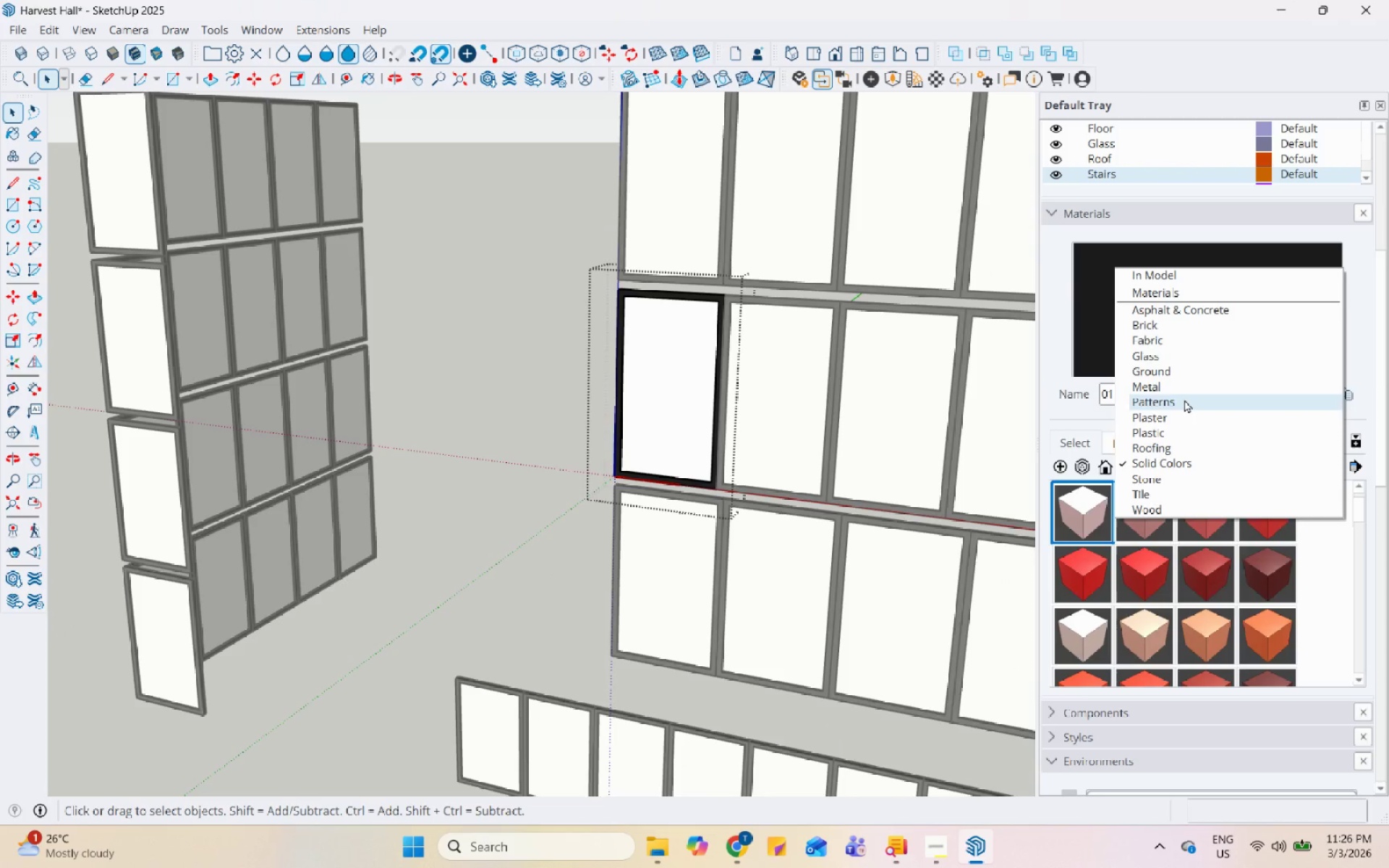 
left_click([1189, 353])
 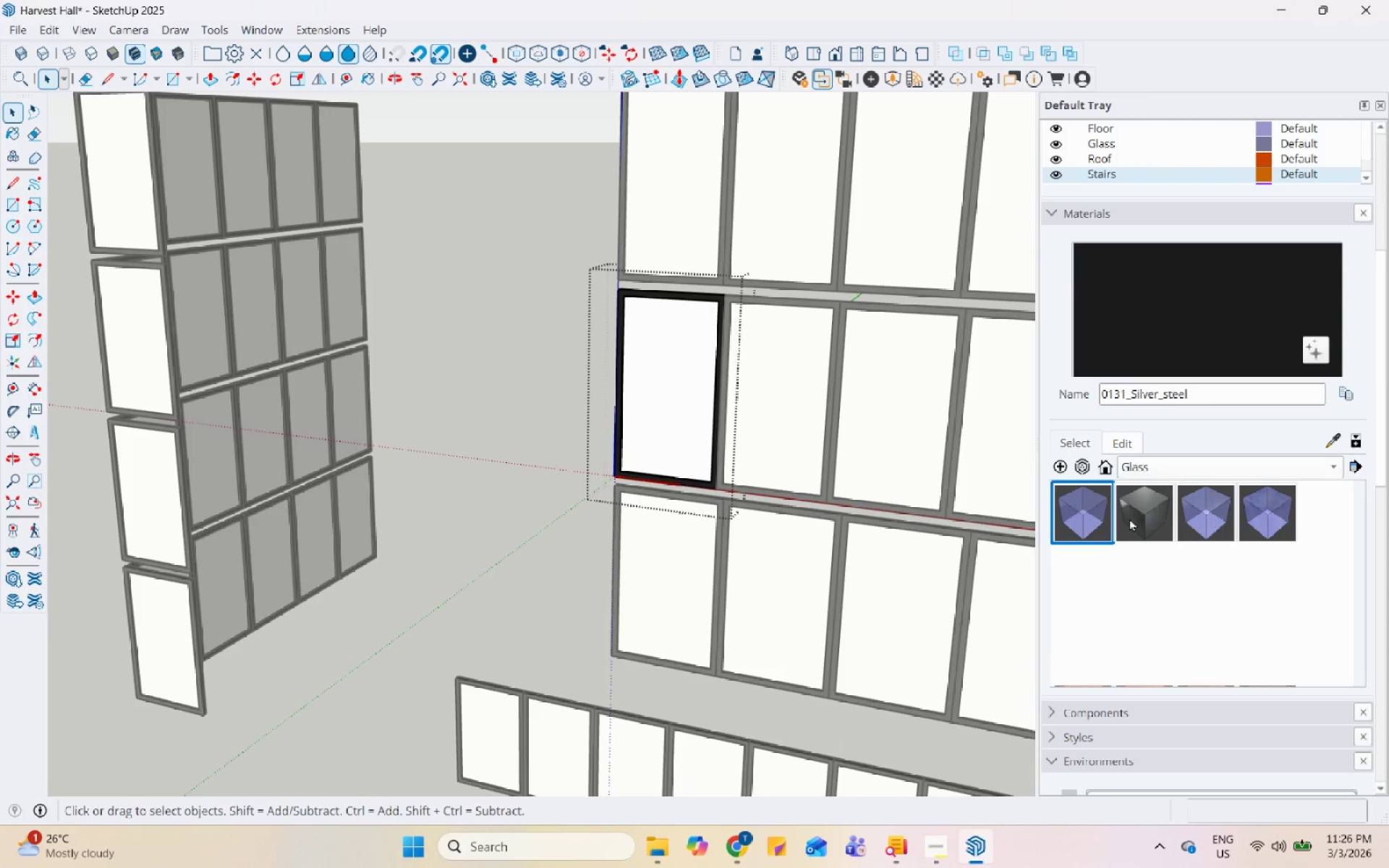 
left_click([1089, 519])
 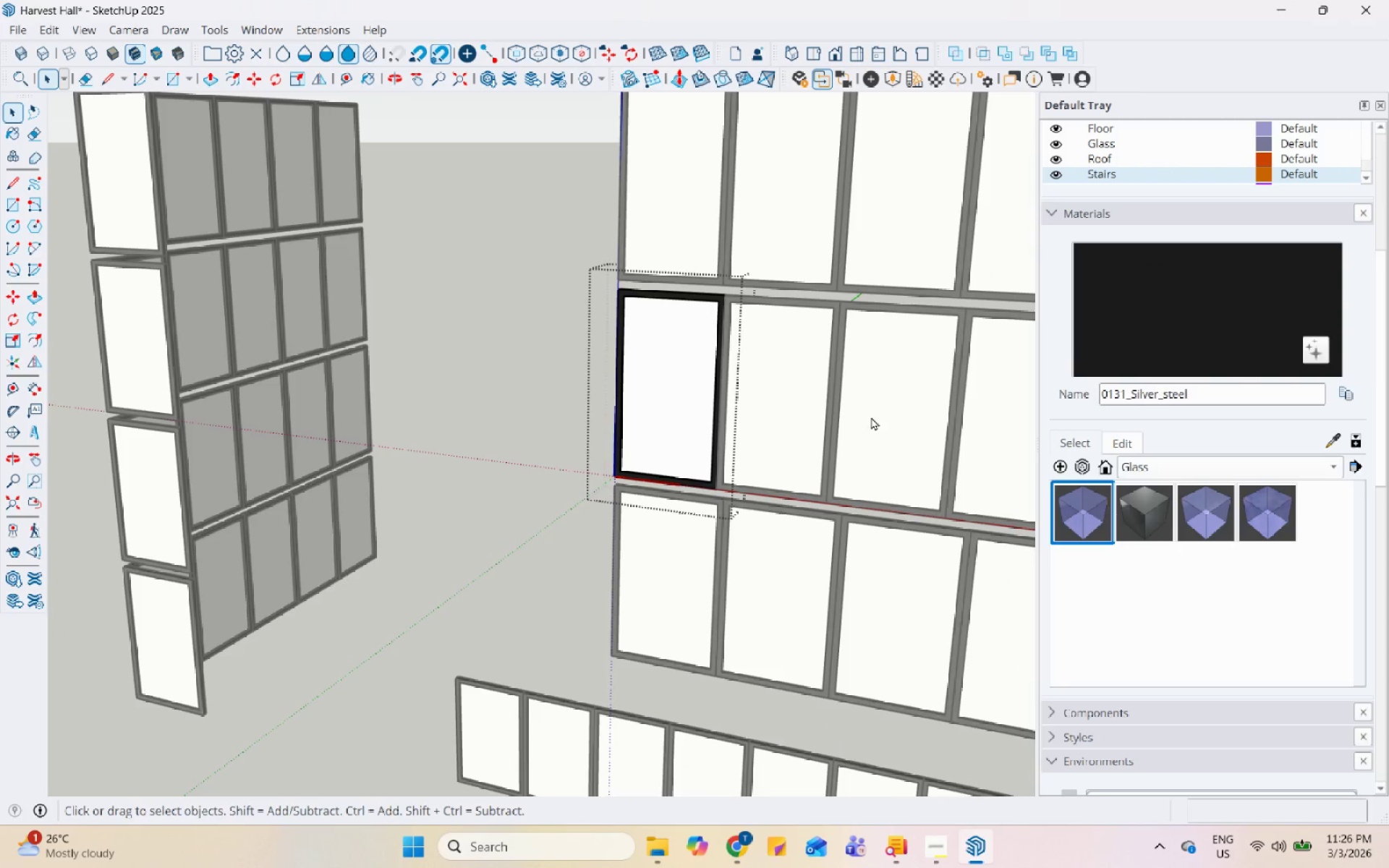 
key(Space)
 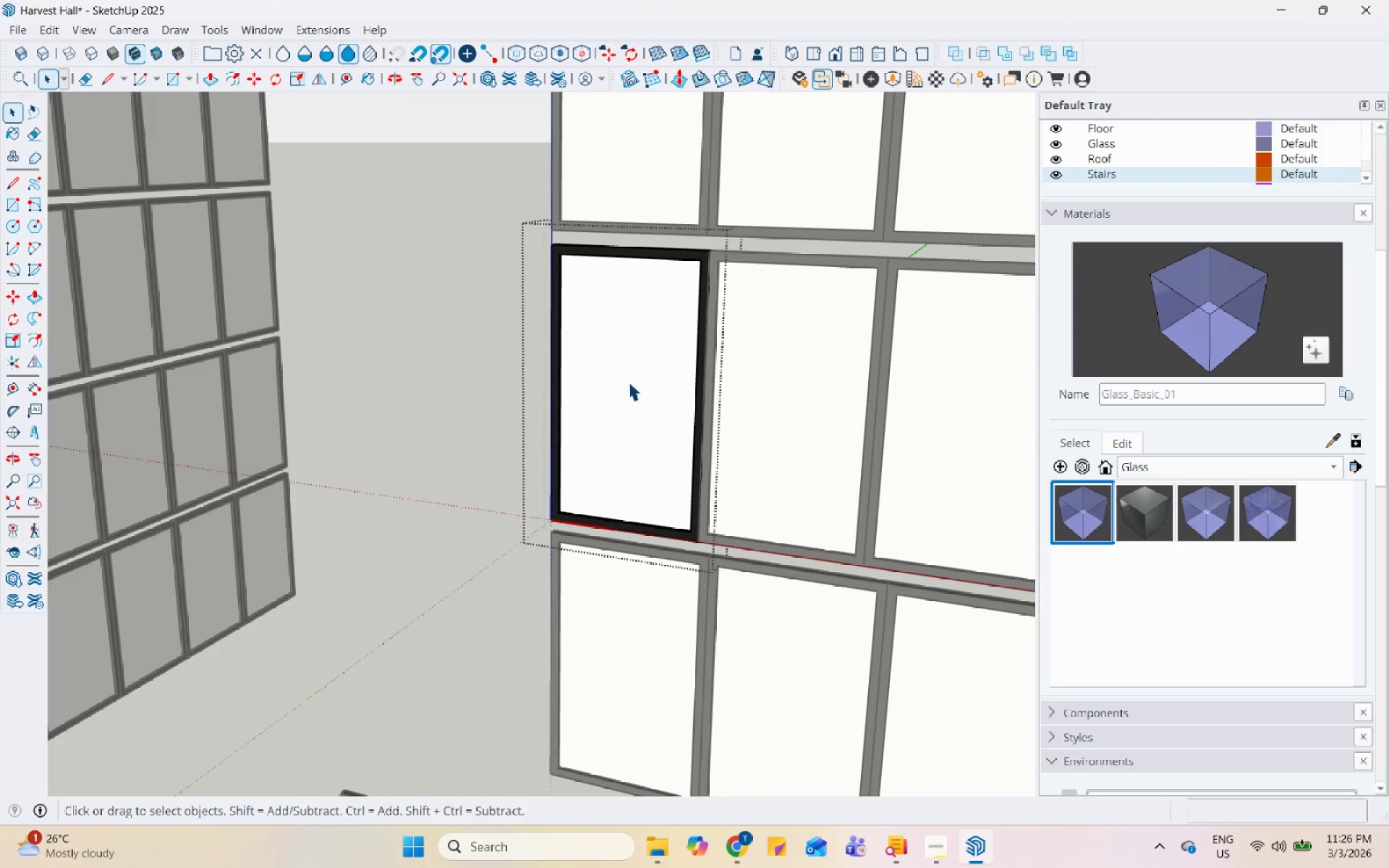 
double_click([628, 381])
 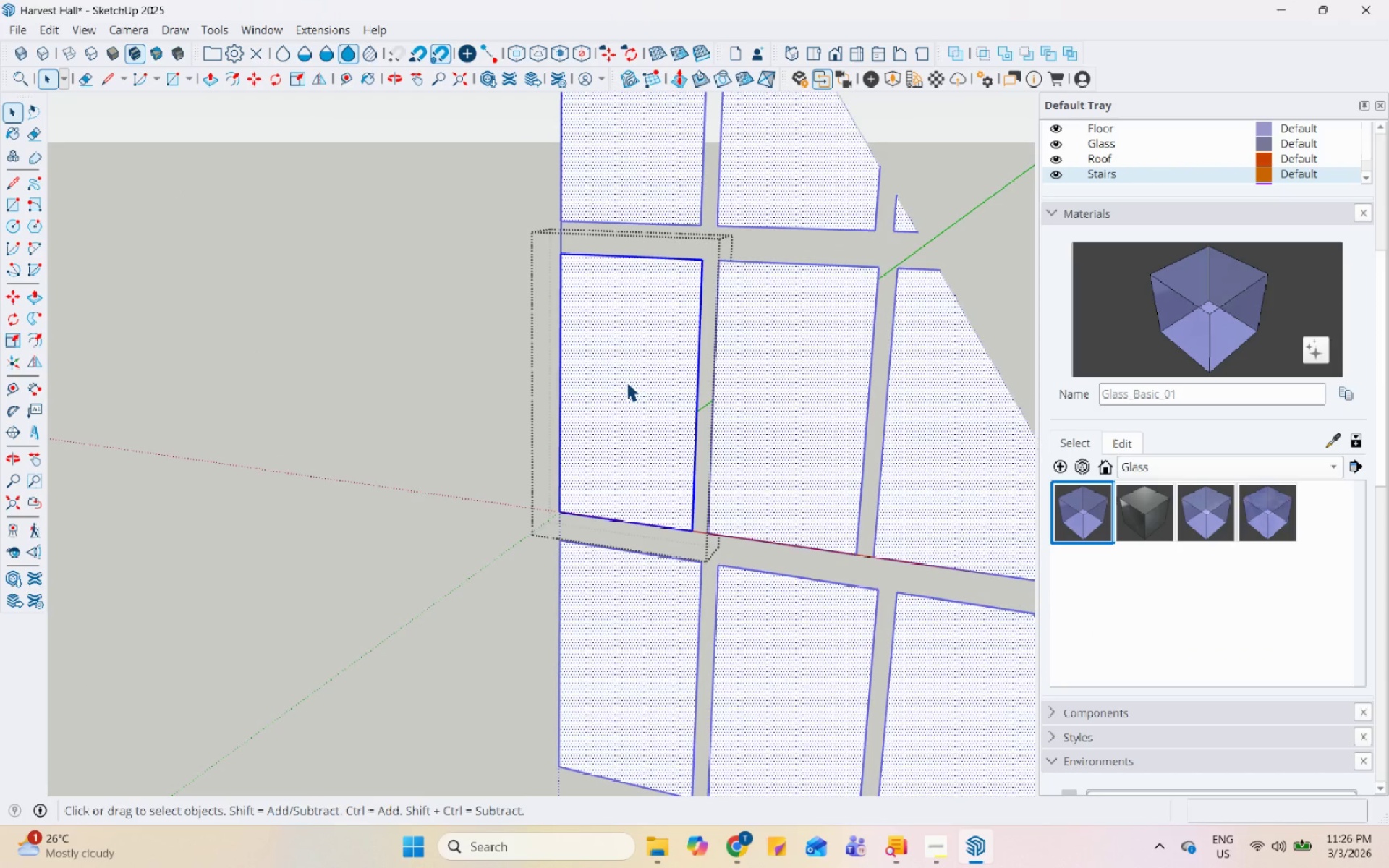 
scroll: coordinate [752, 383], scroll_direction: up, amount: 4.0
 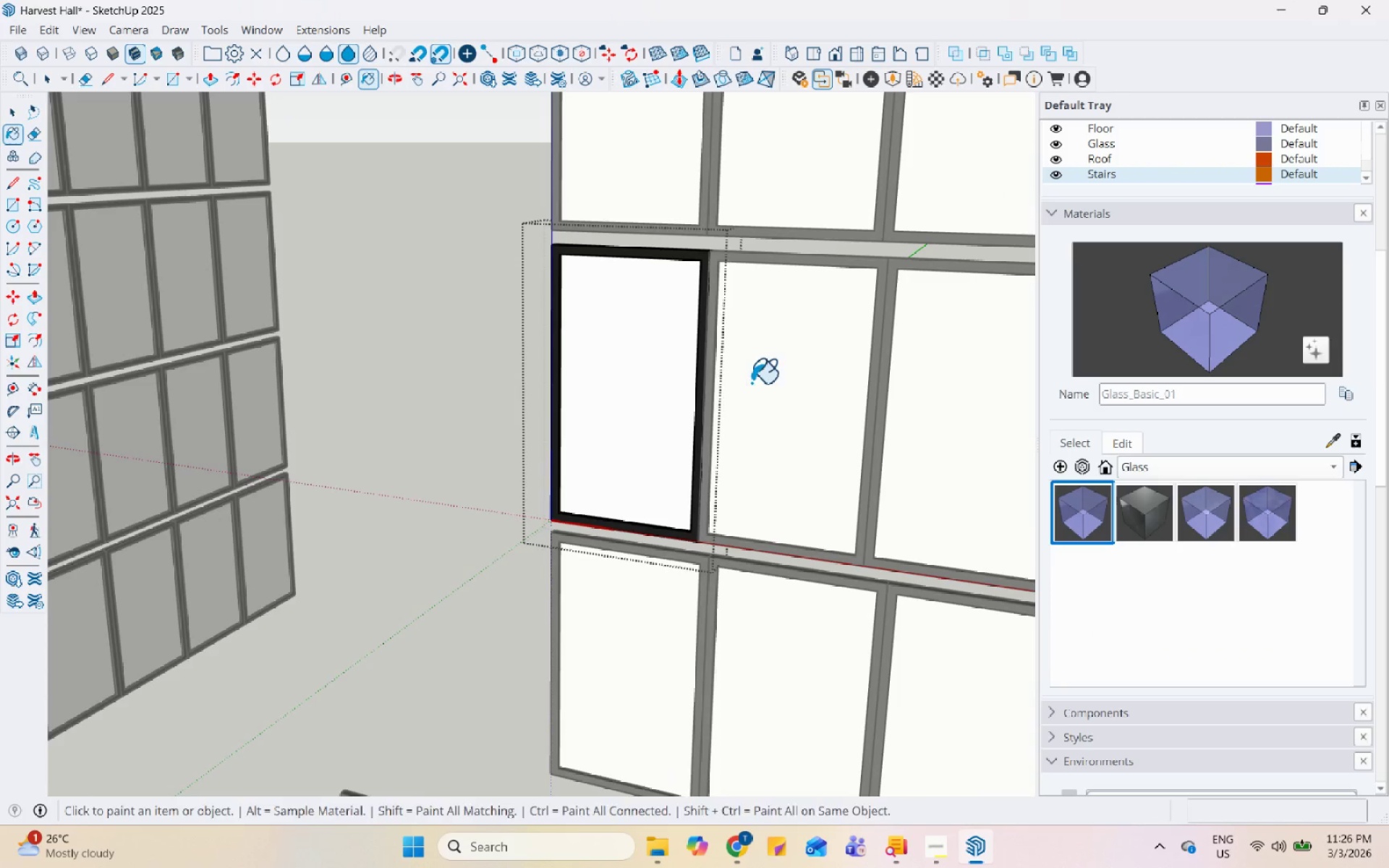 
triple_click([626, 382])
 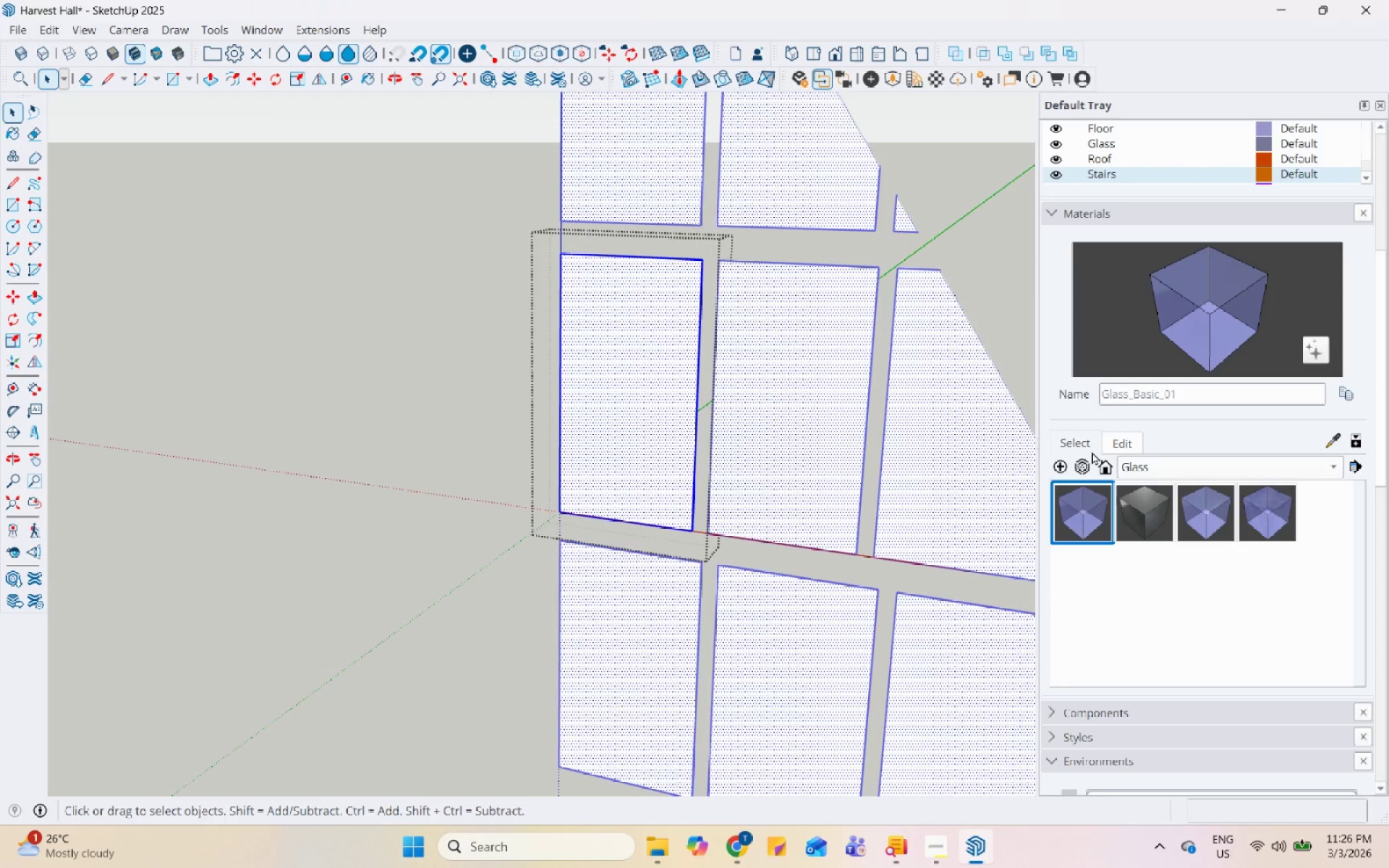 
left_click_drag(start_coordinate=[1077, 506], to_coordinate=[1062, 505])
 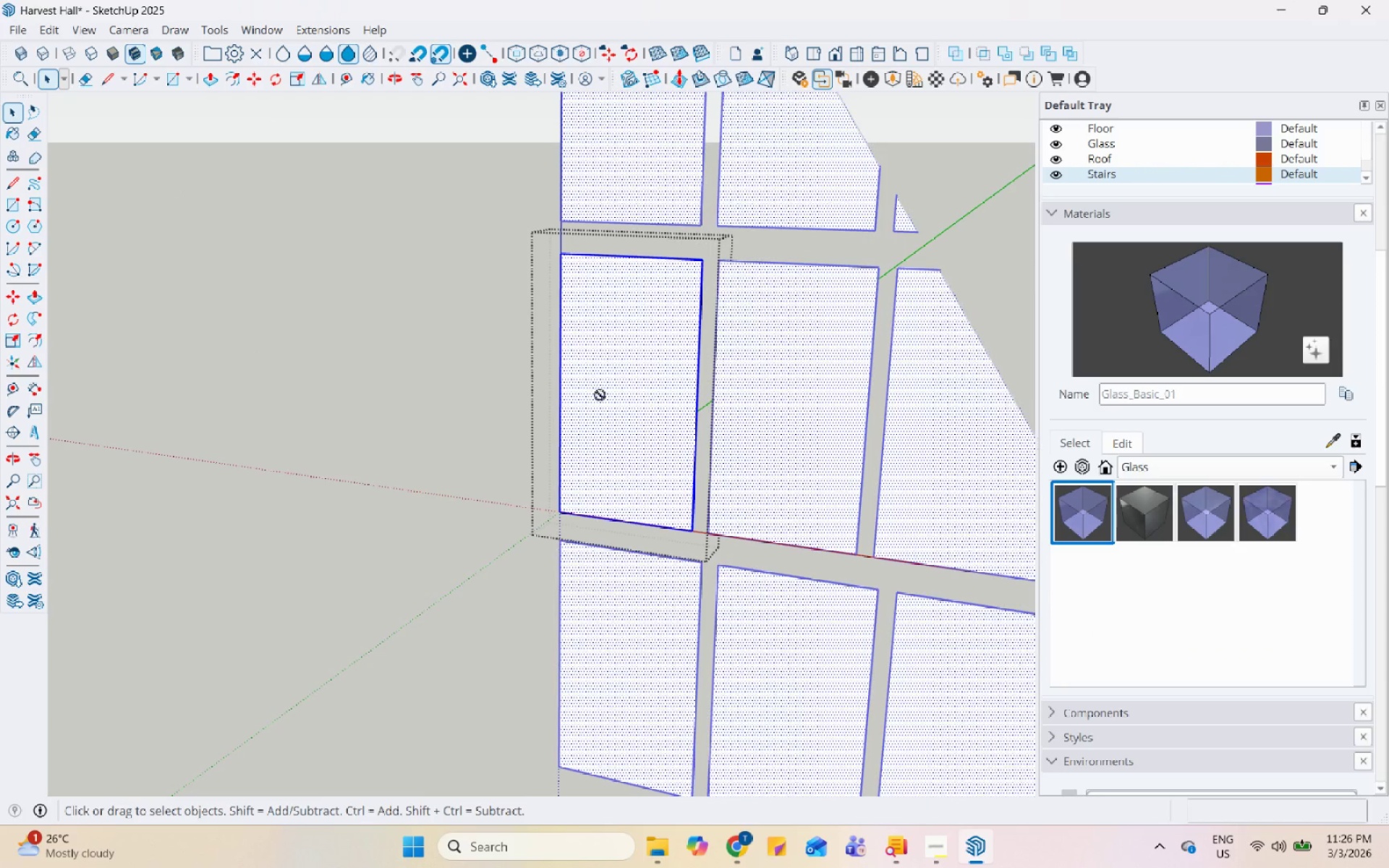 
double_click([600, 395])
 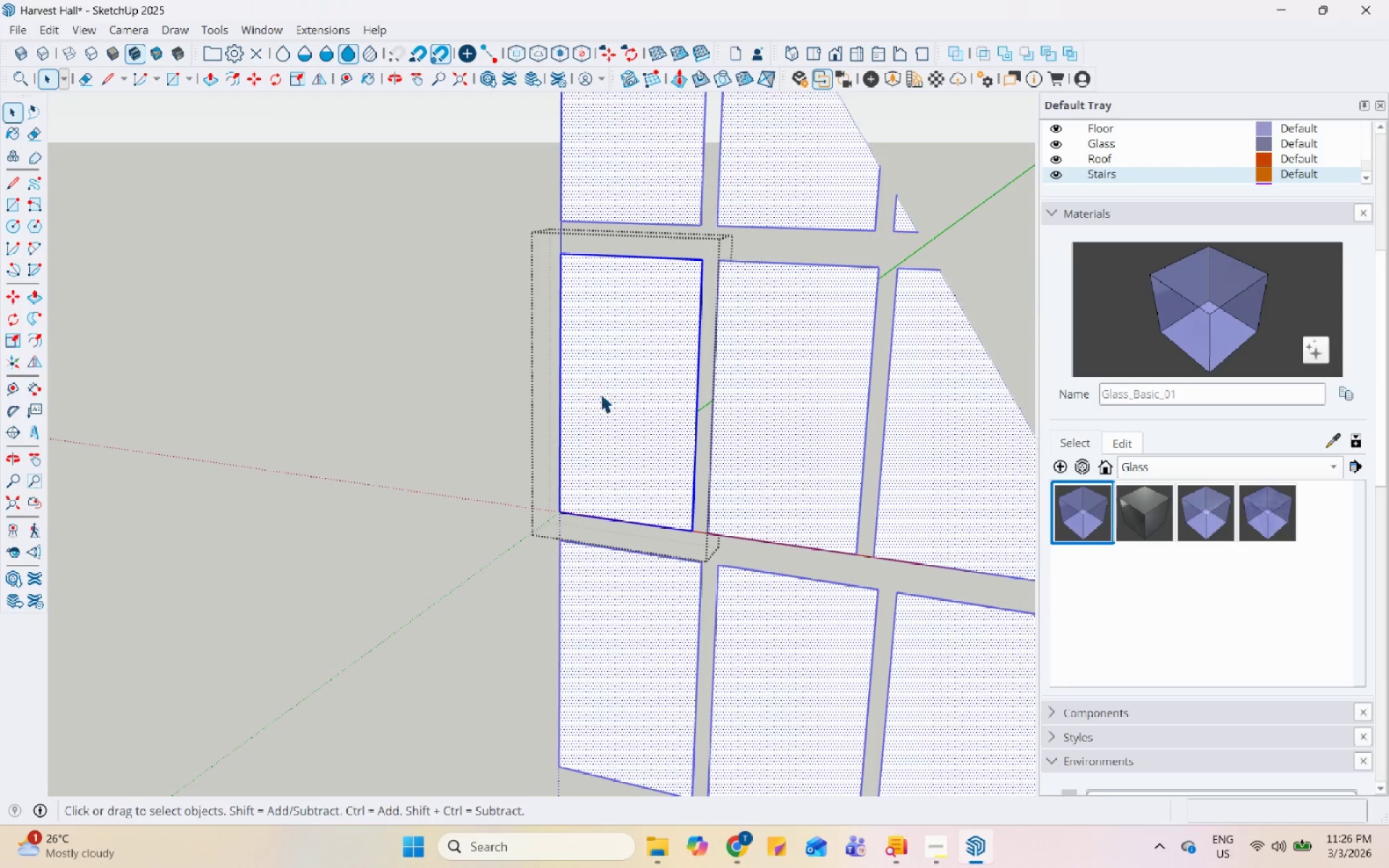 
key(Space)
 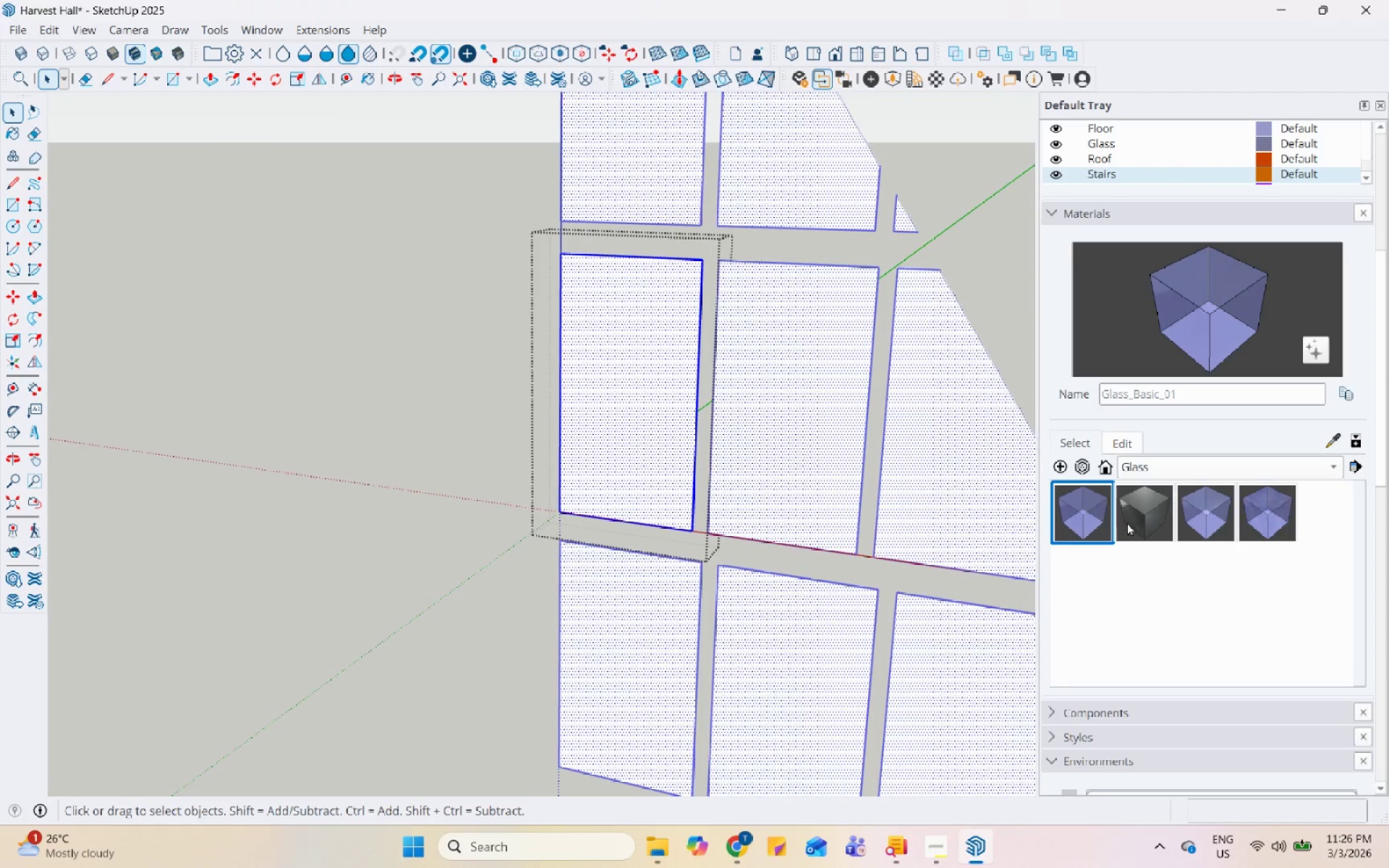 
left_click_drag(start_coordinate=[1085, 515], to_coordinate=[1085, 511])
 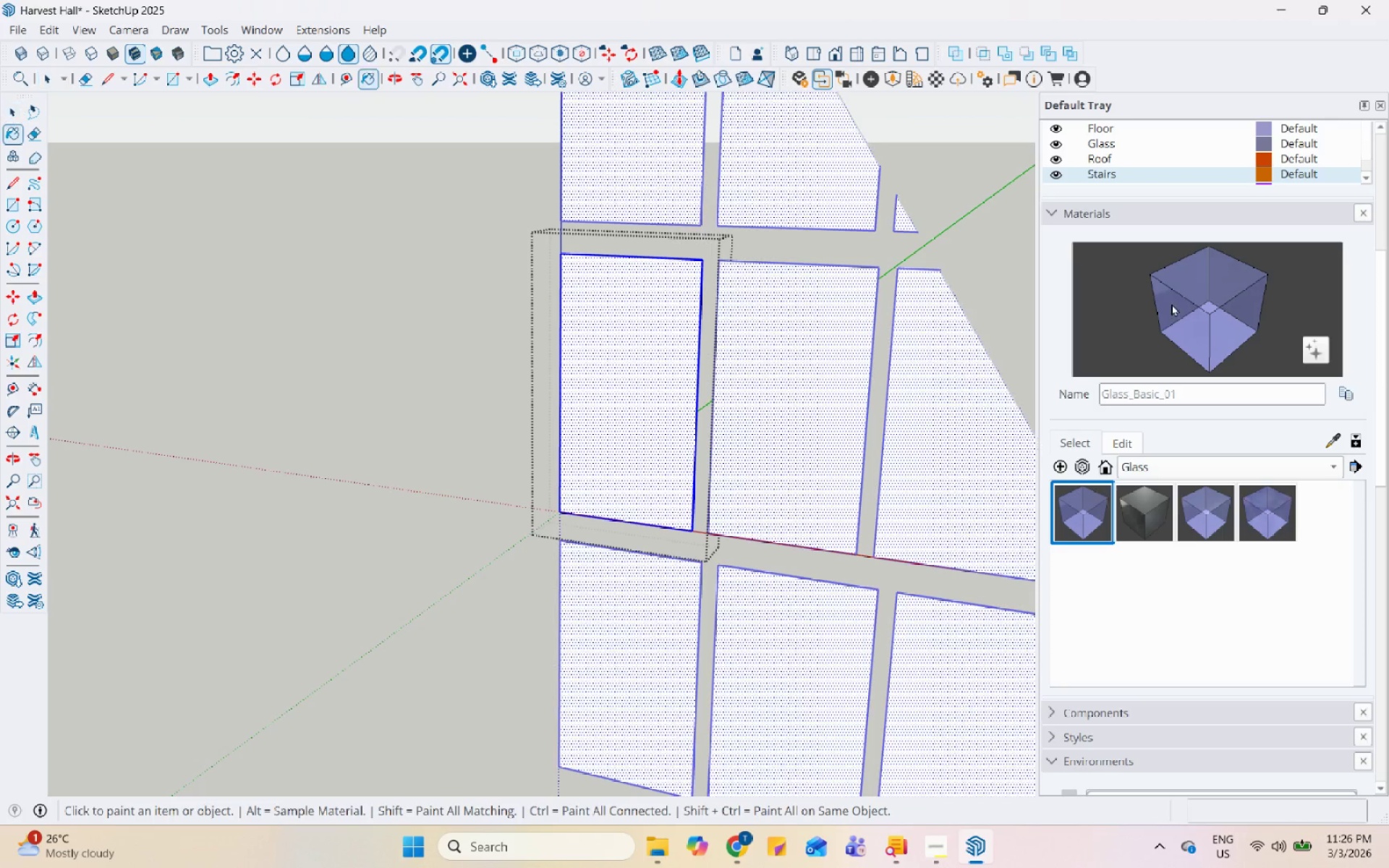 
double_click([1171, 303])
 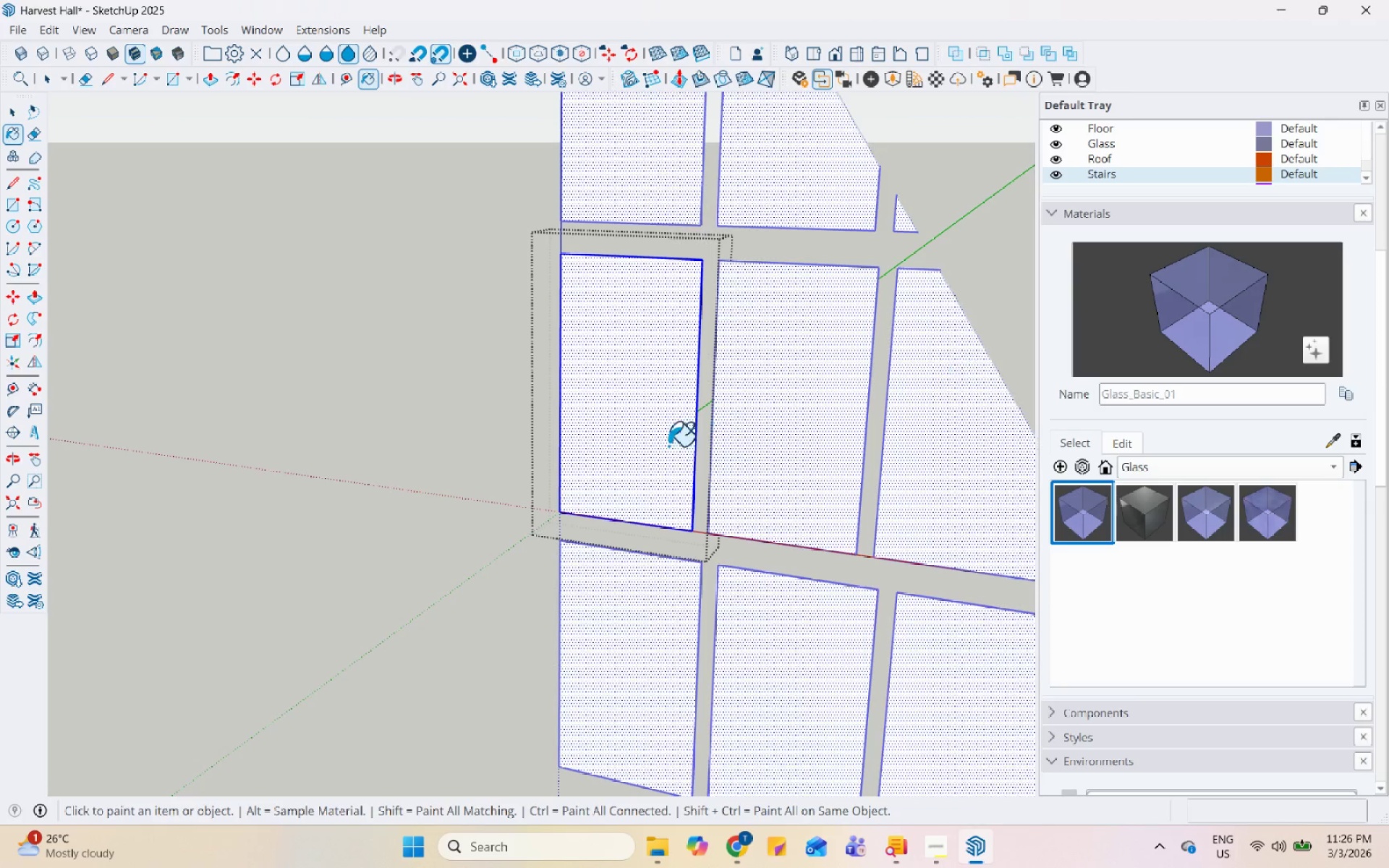 
left_click([645, 425])
 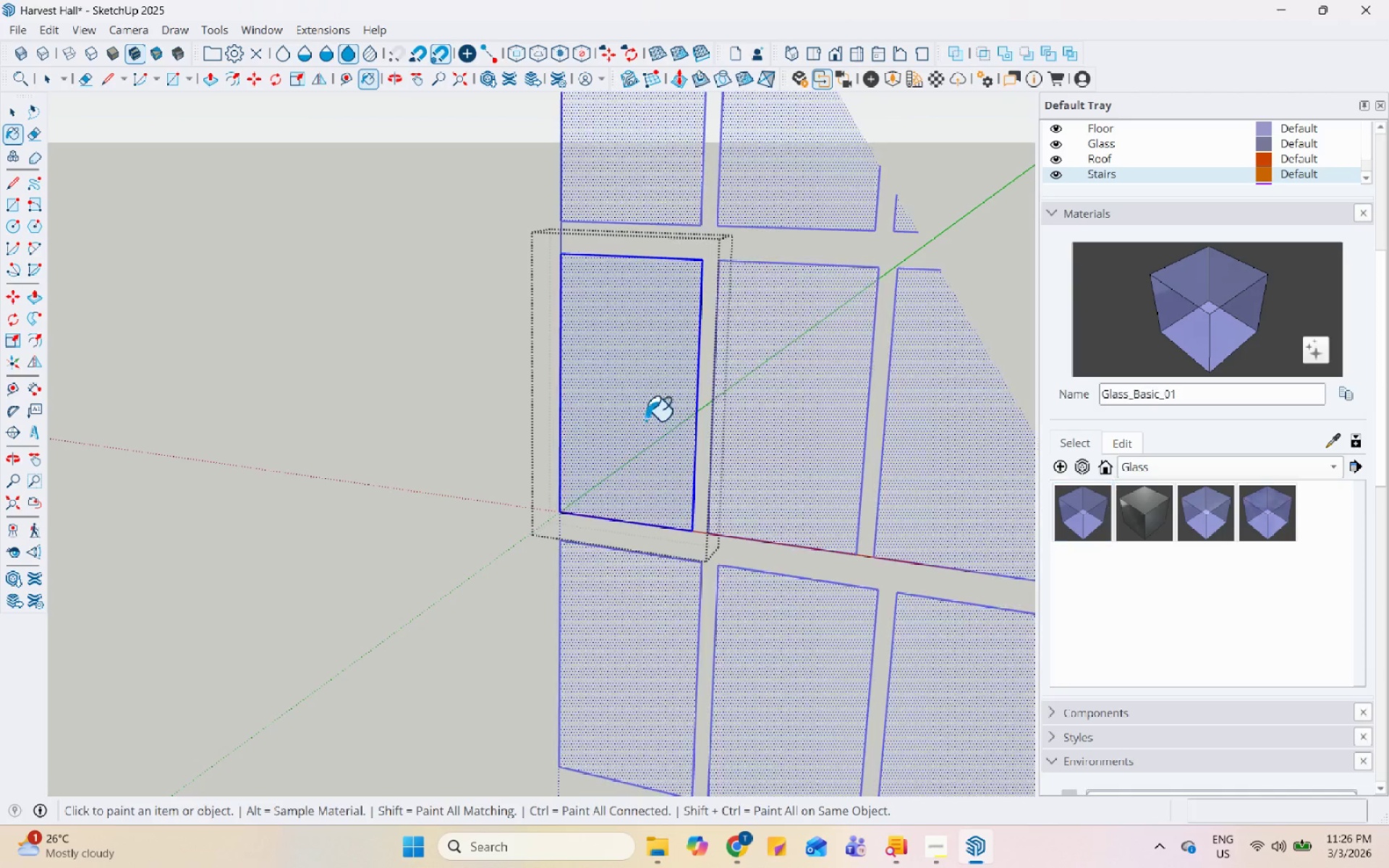 
key(Space)
 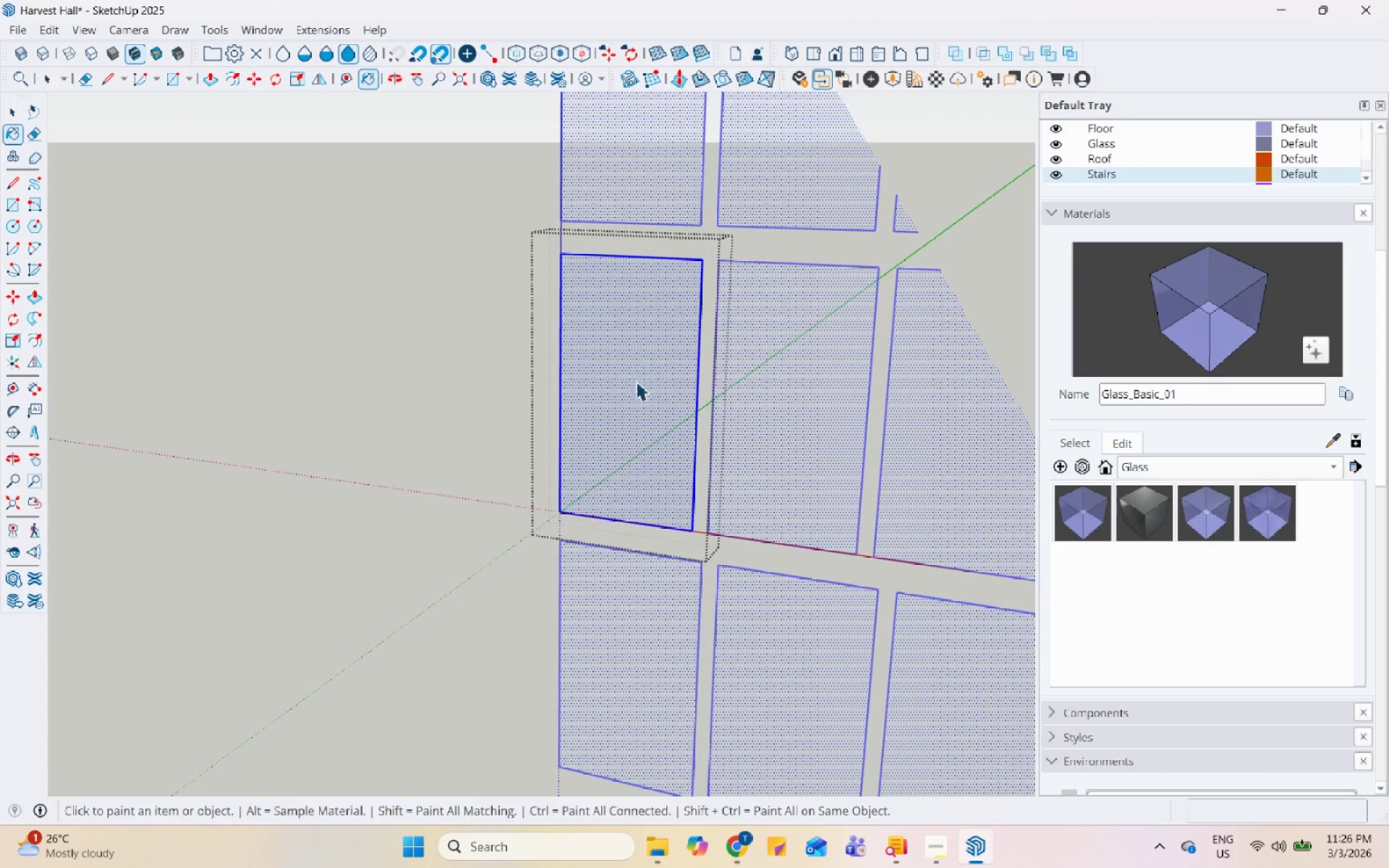 
key(Escape)
 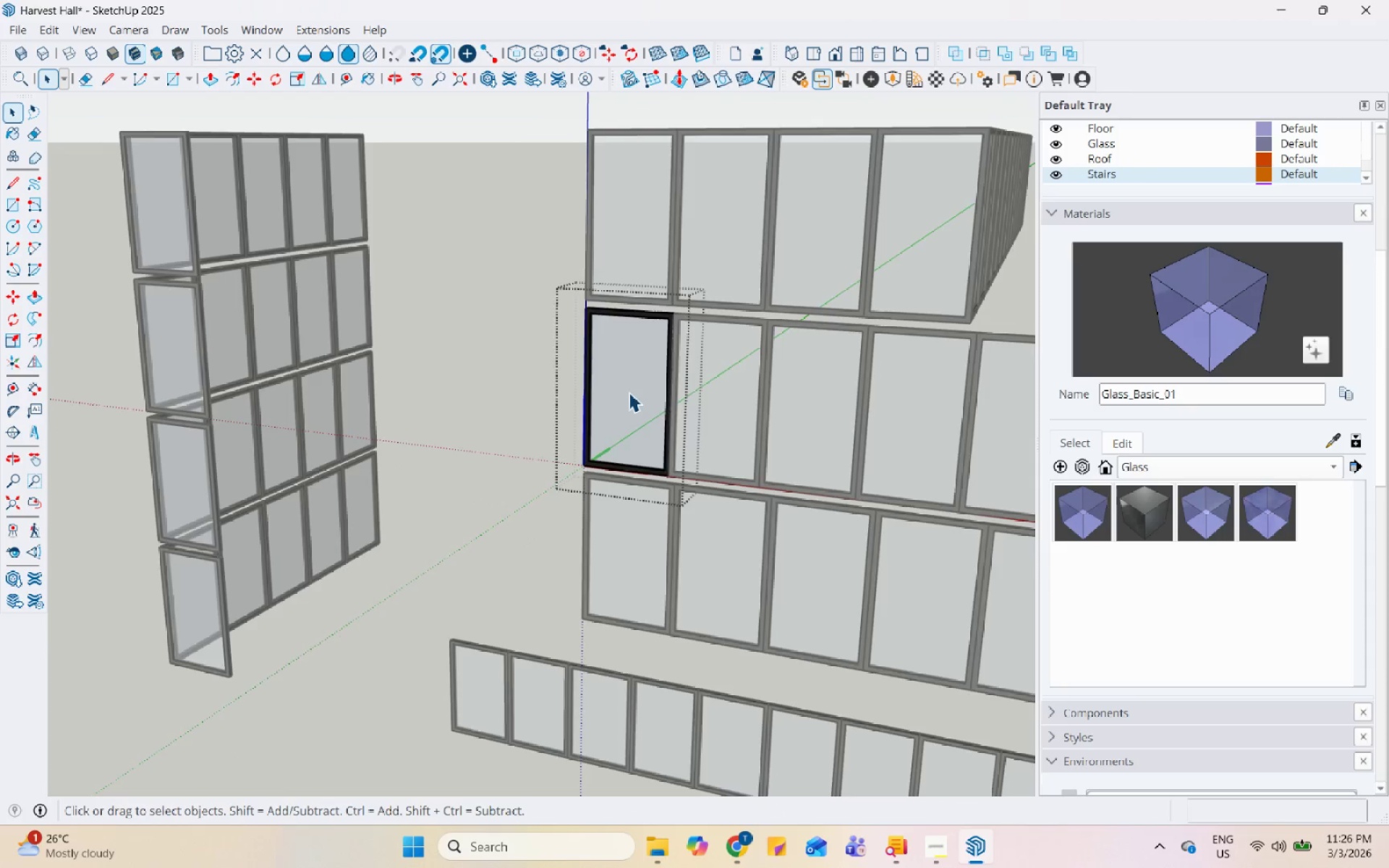 
key(Escape)
 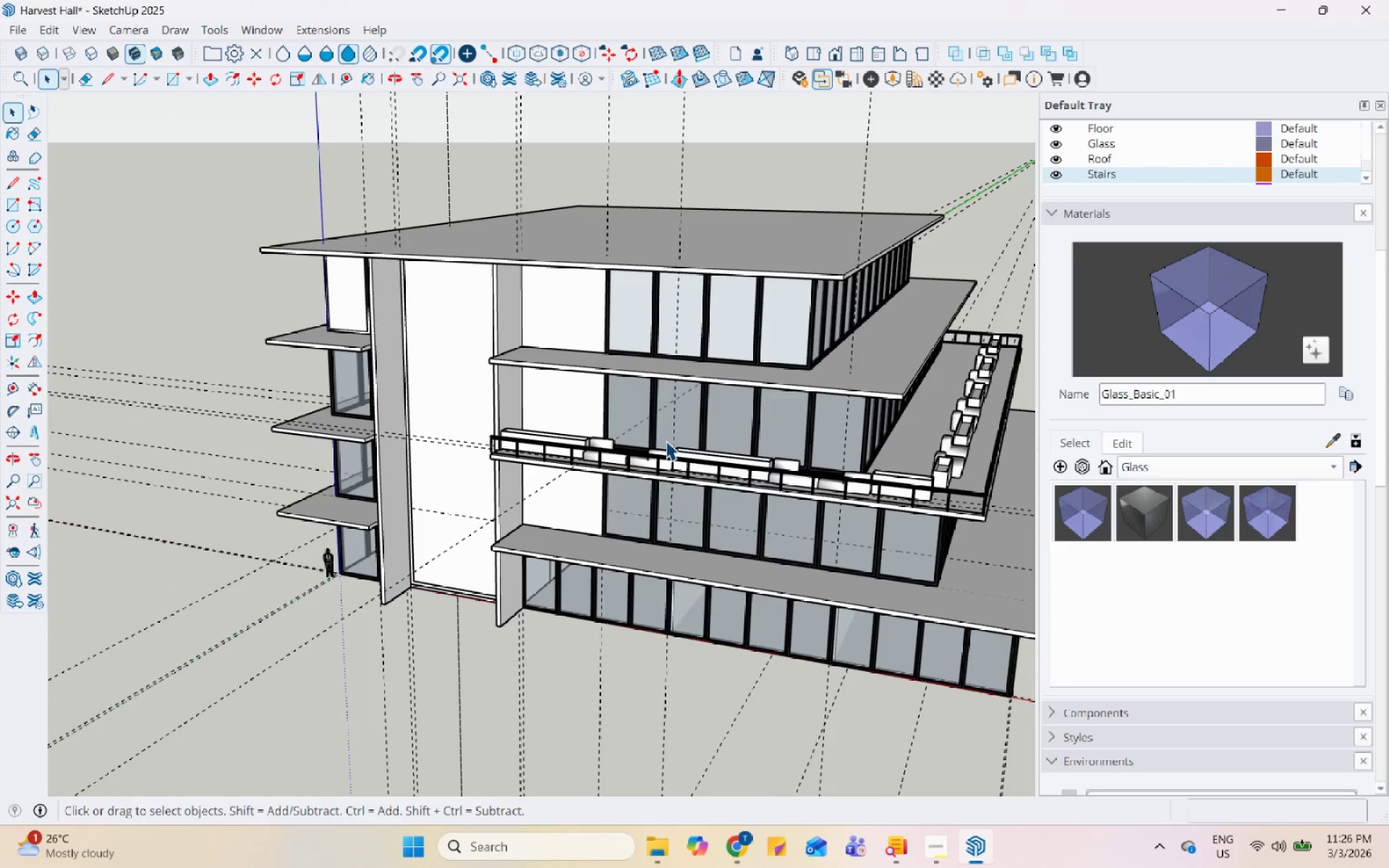 
key(Escape)
 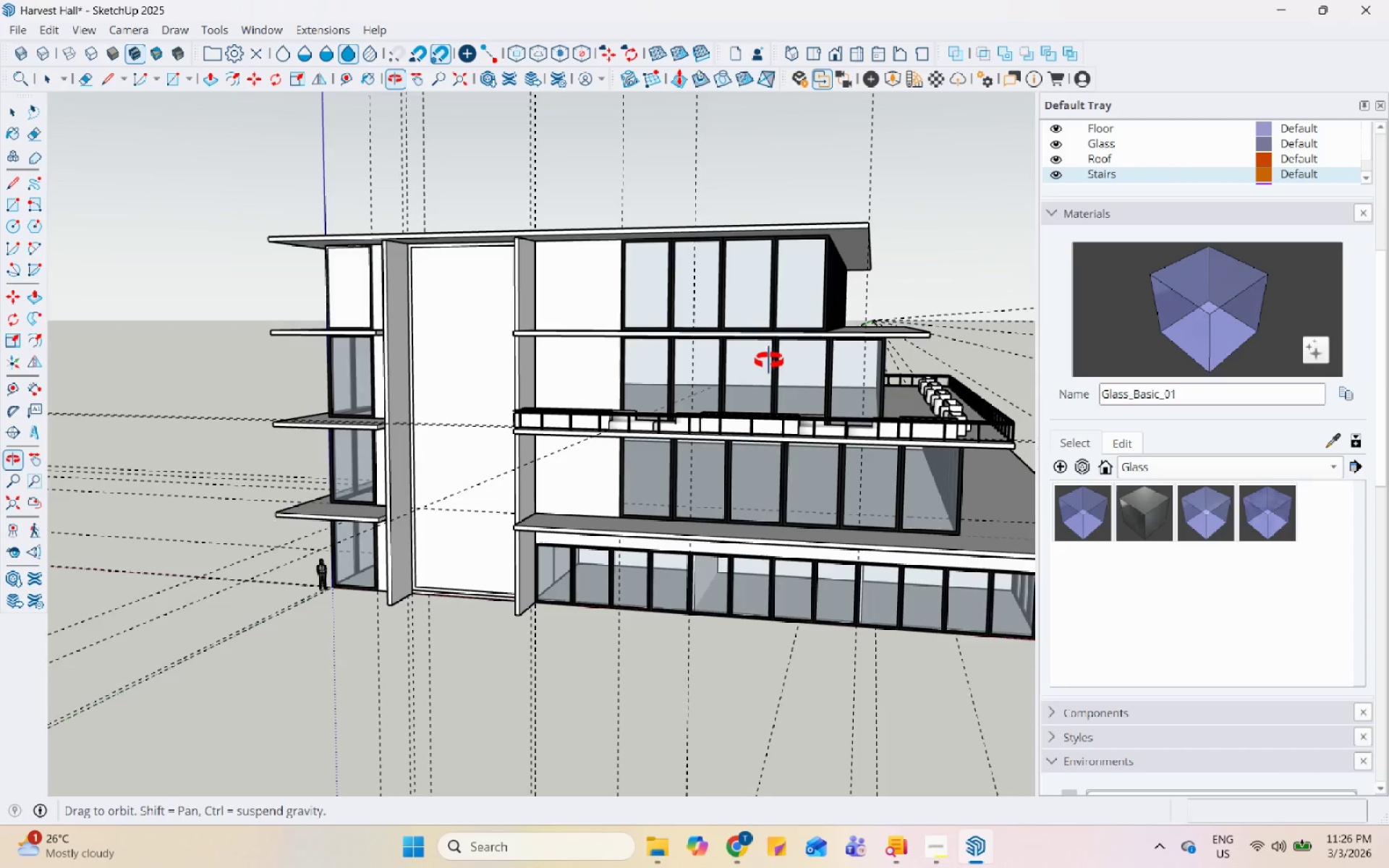 
scroll: coordinate [630, 427], scroll_direction: down, amount: 12.0
 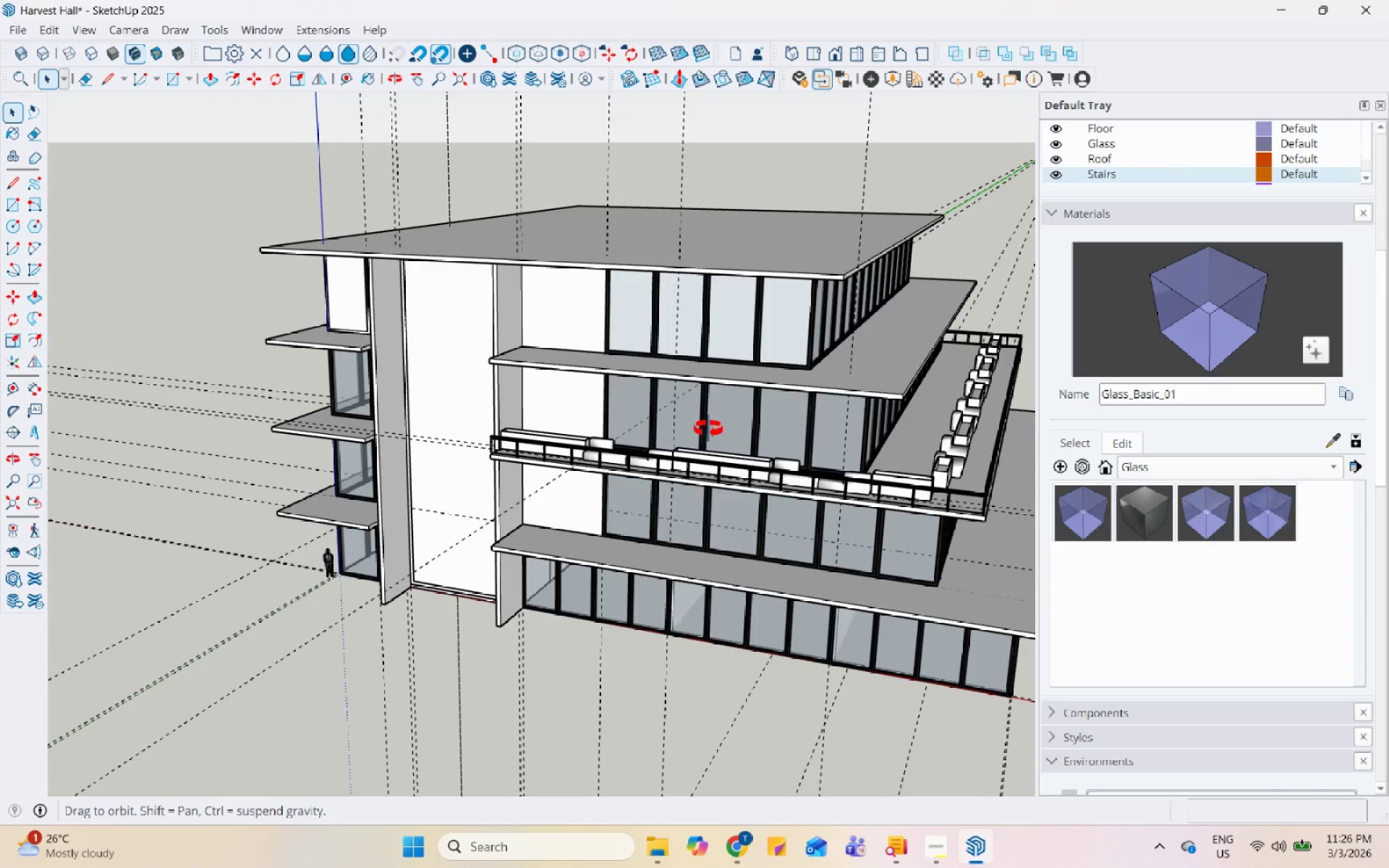 
scroll: coordinate [747, 393], scroll_direction: up, amount: 6.0
 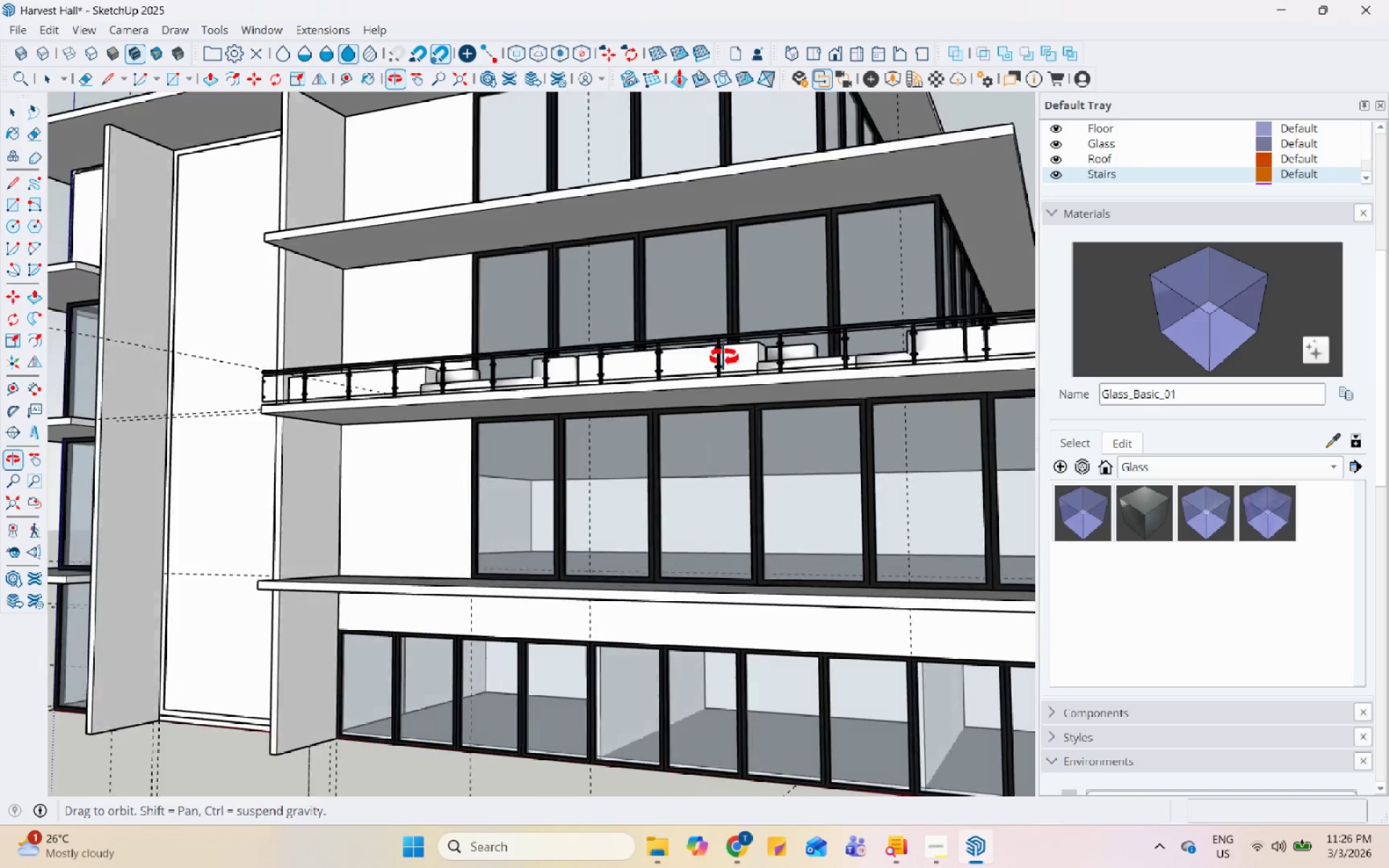 
scroll: coordinate [372, 522], scroll_direction: down, amount: 5.0
 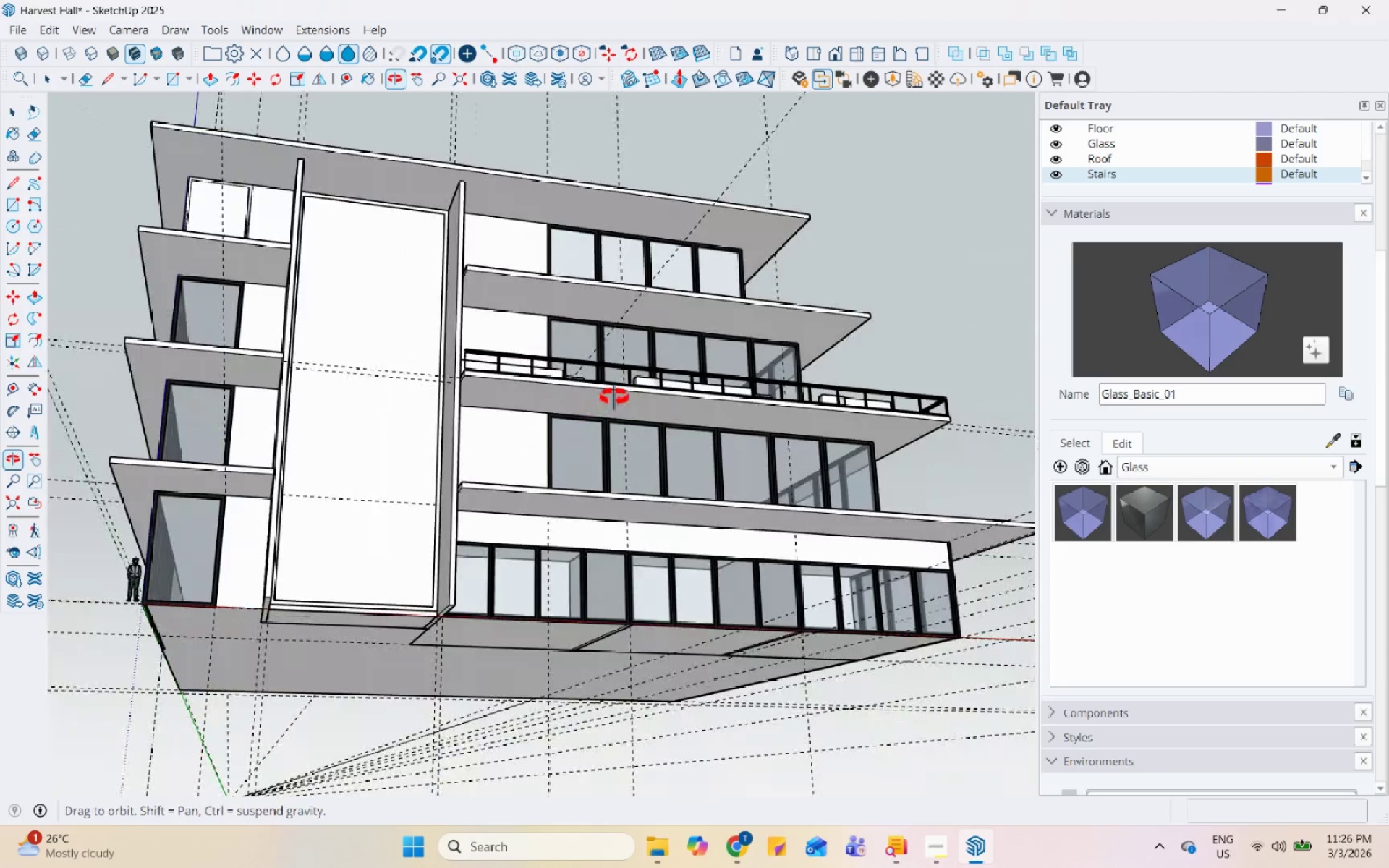 
scroll: coordinate [545, 346], scroll_direction: up, amount: 5.0
 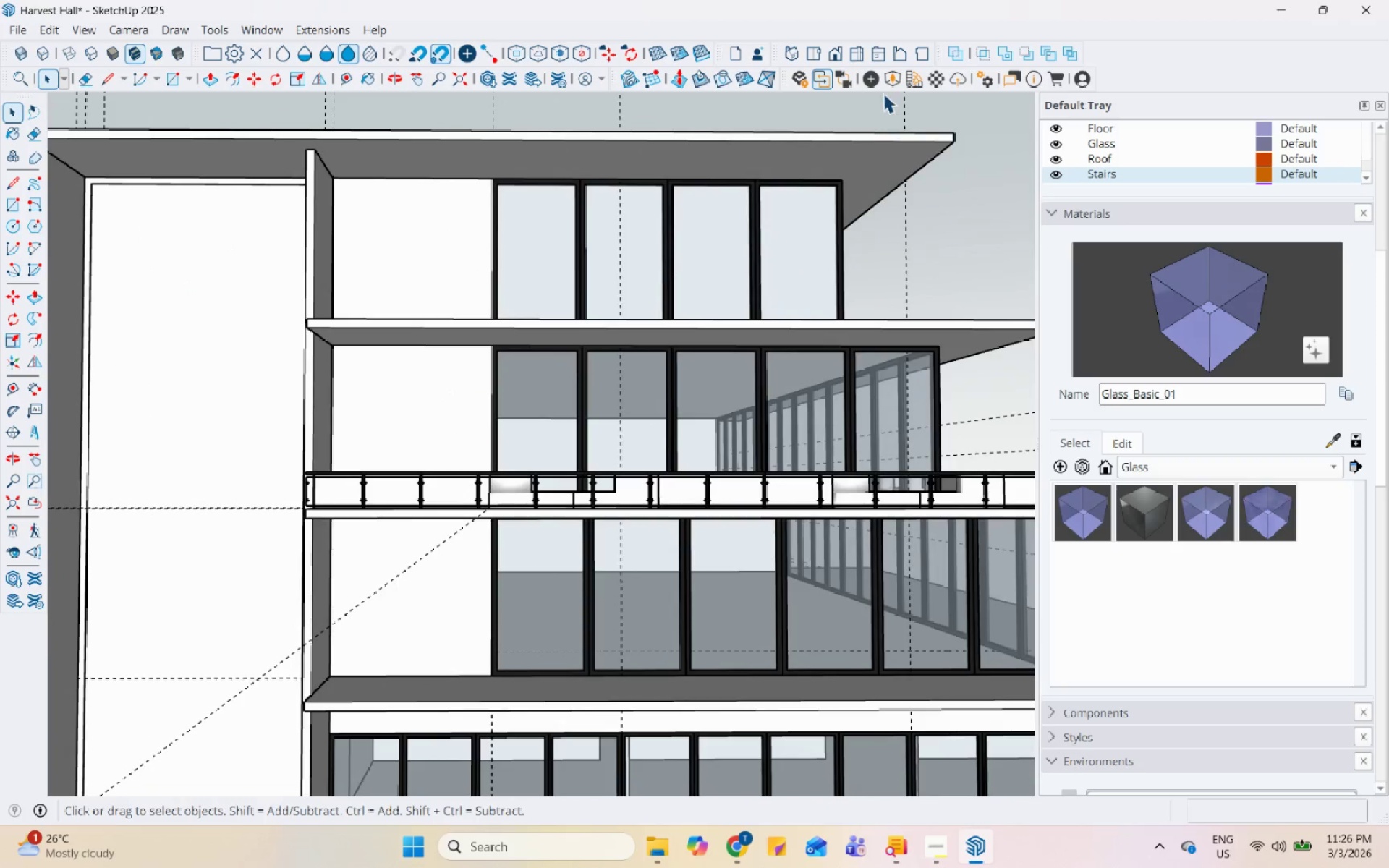 
left_click([917, 78])
 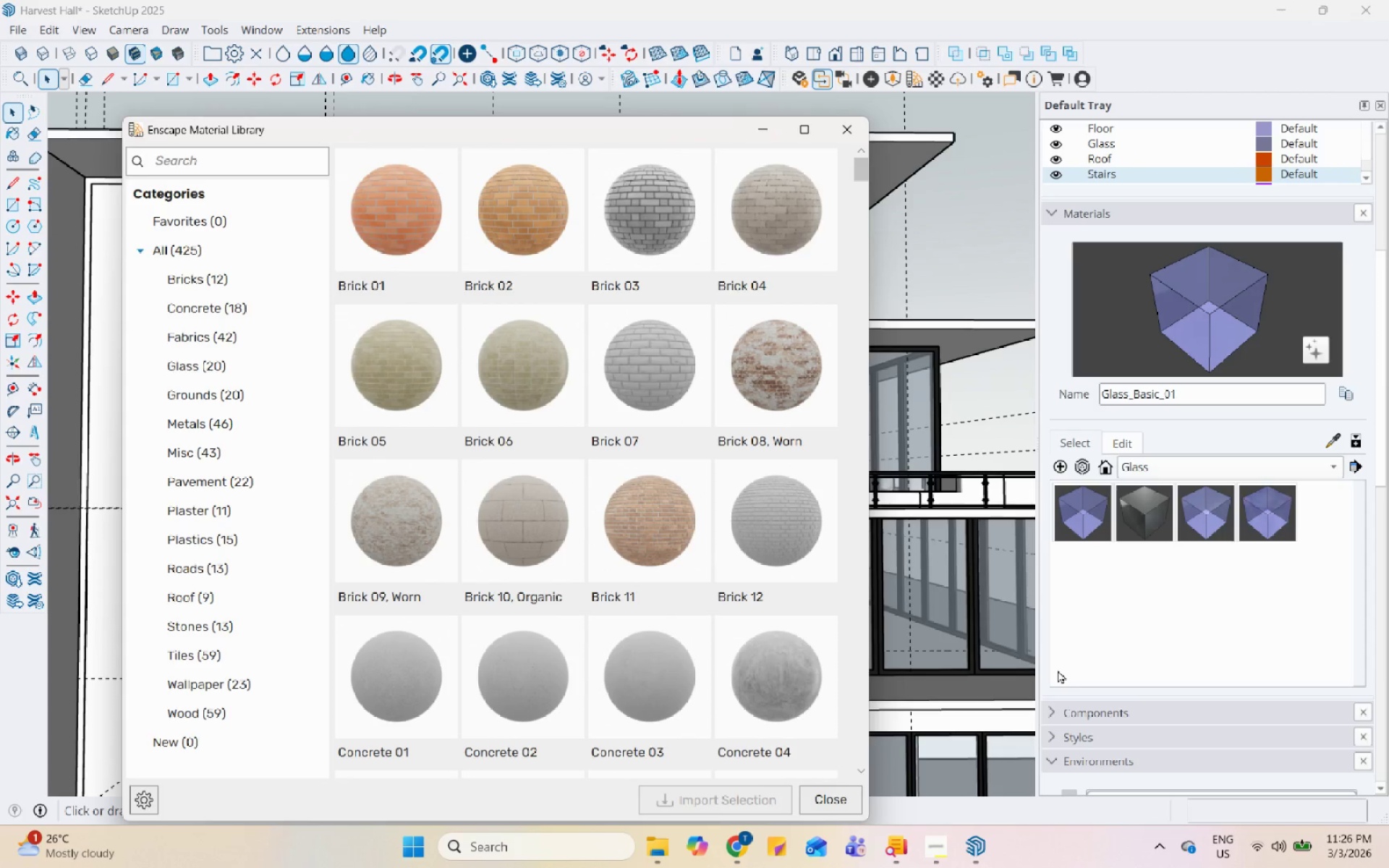 
wait(7.17)
 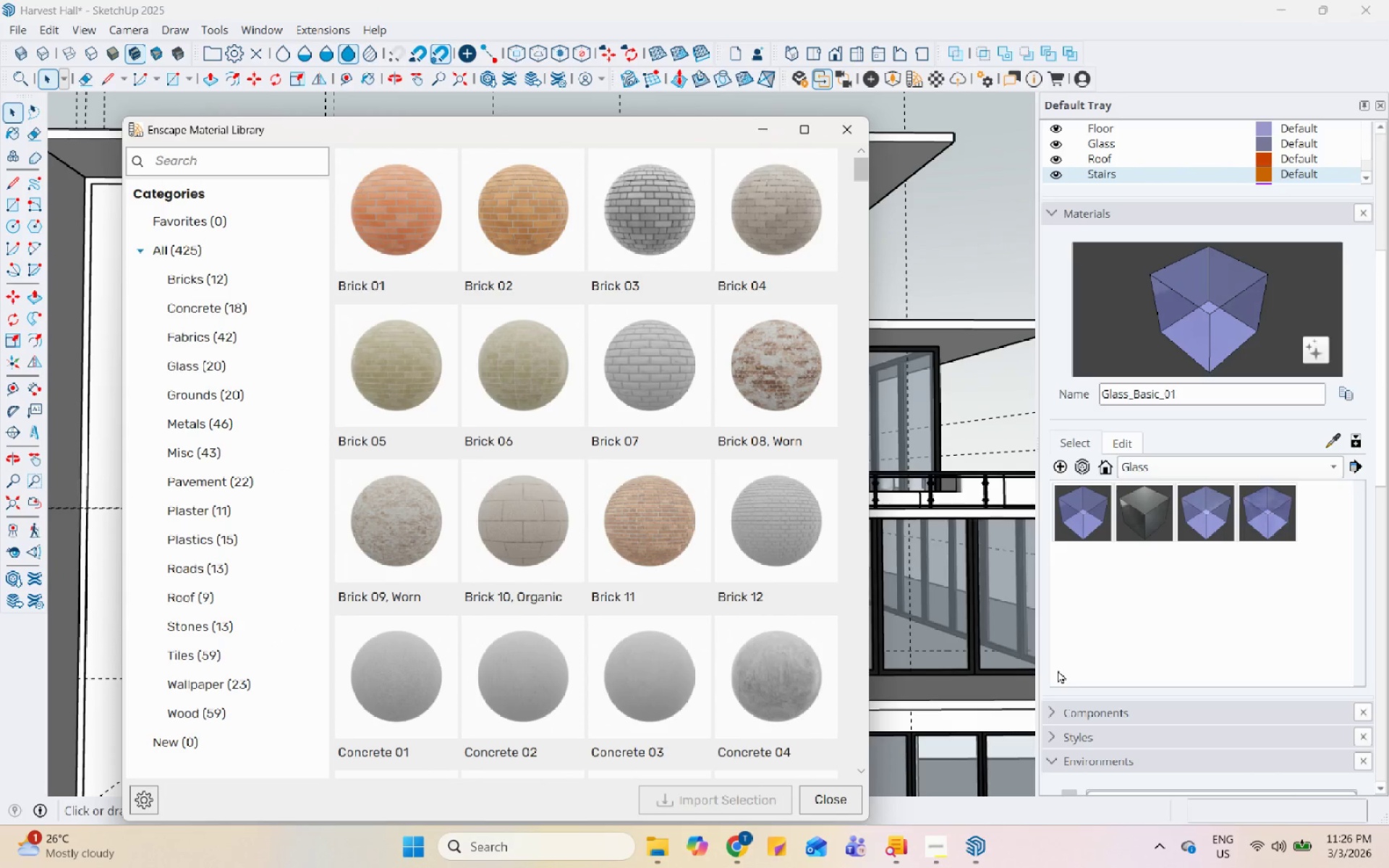 
left_click([245, 720])
 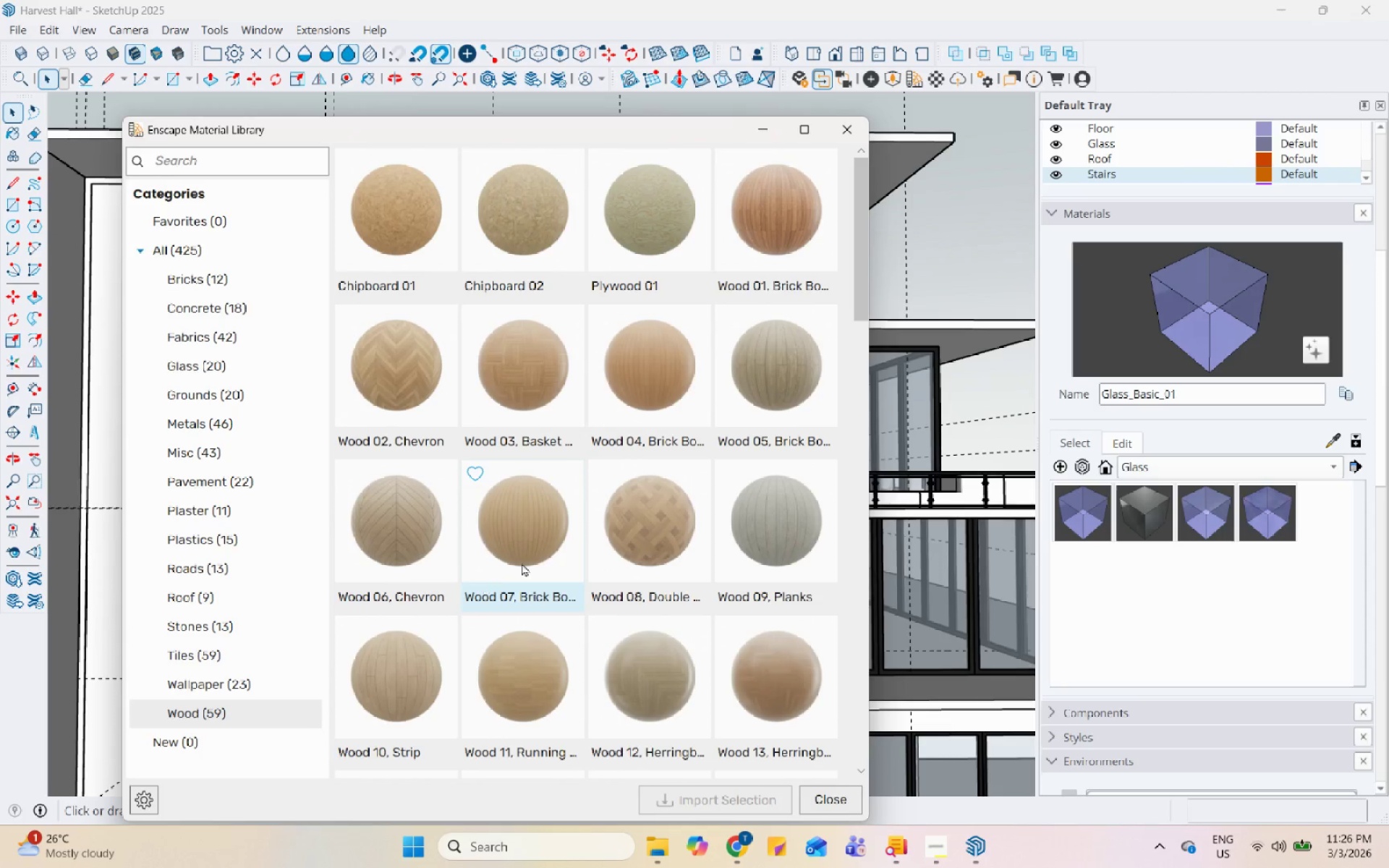 
scroll: coordinate [671, 542], scroll_direction: down, amount: 5.0
 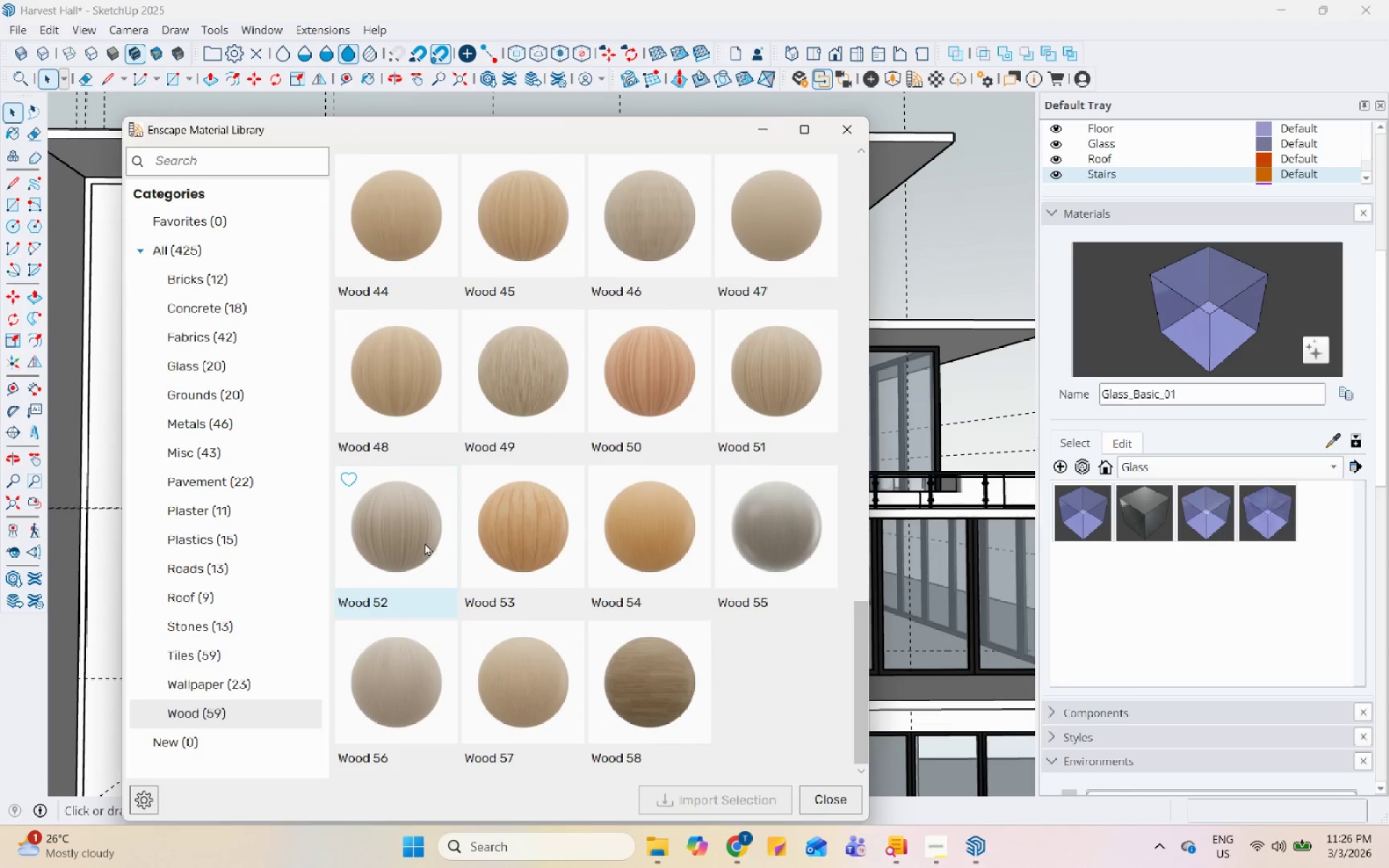 
left_click([381, 535])
 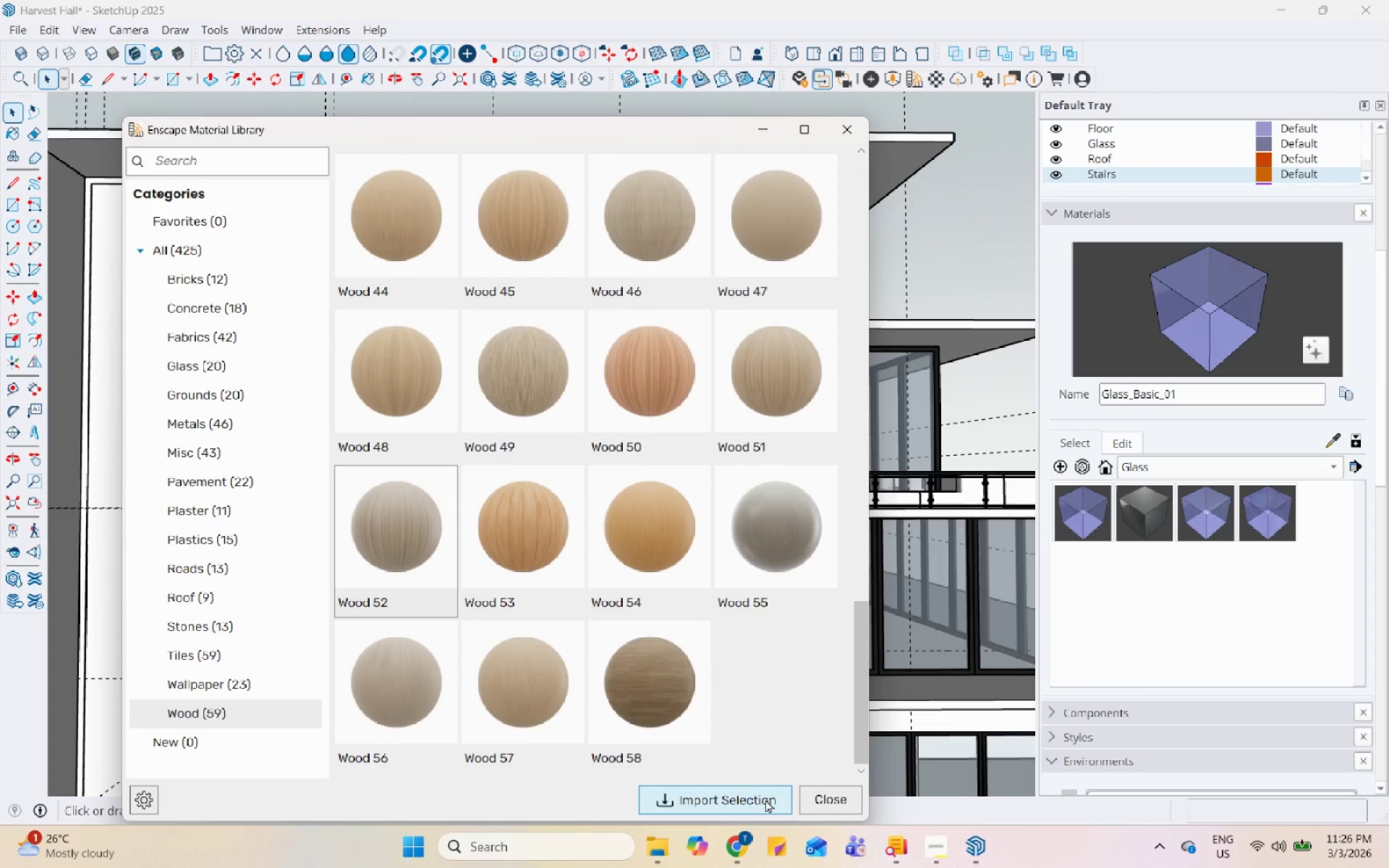 
left_click([762, 796])
 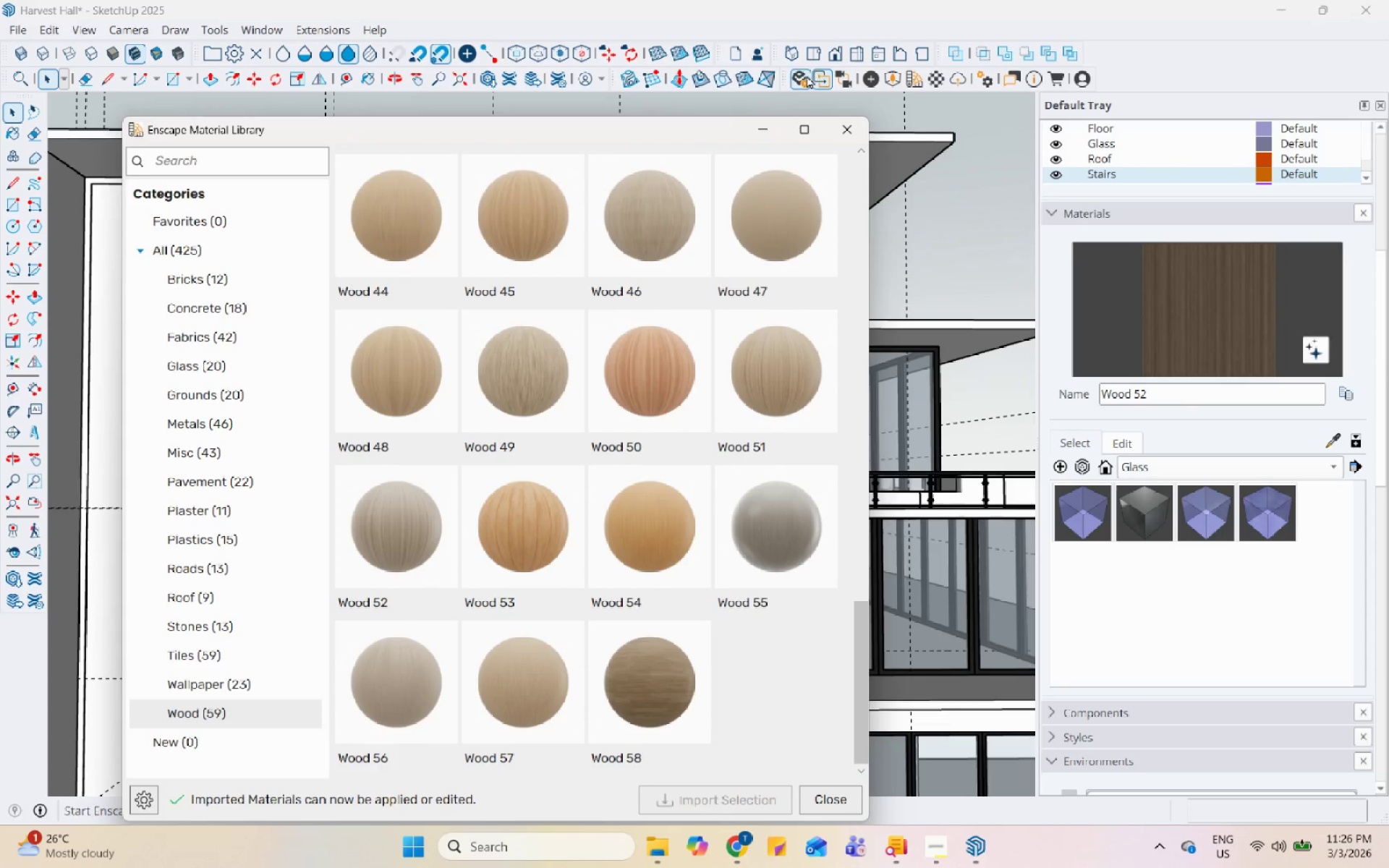 
left_click([773, 127])
 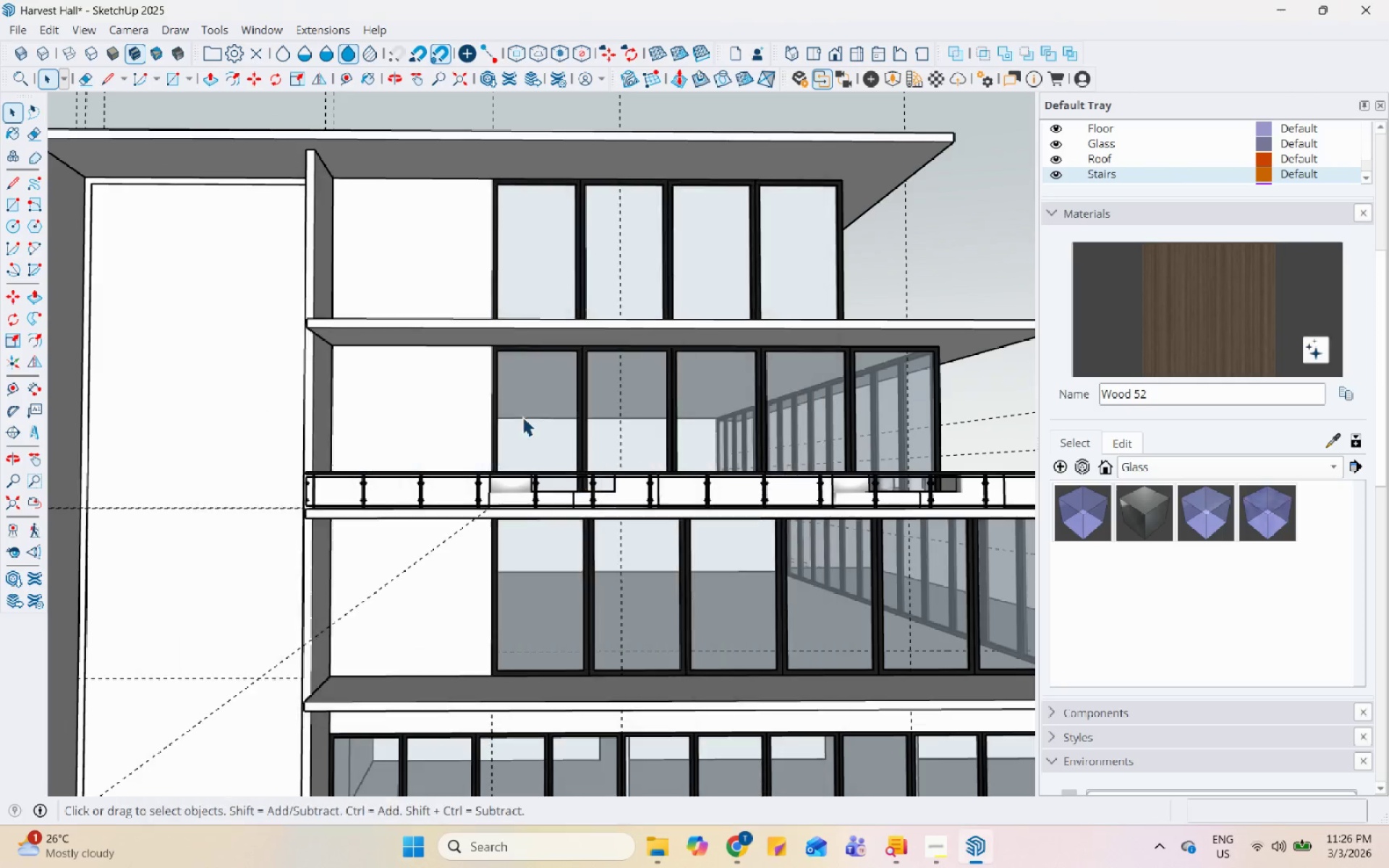 
double_click([420, 409])
 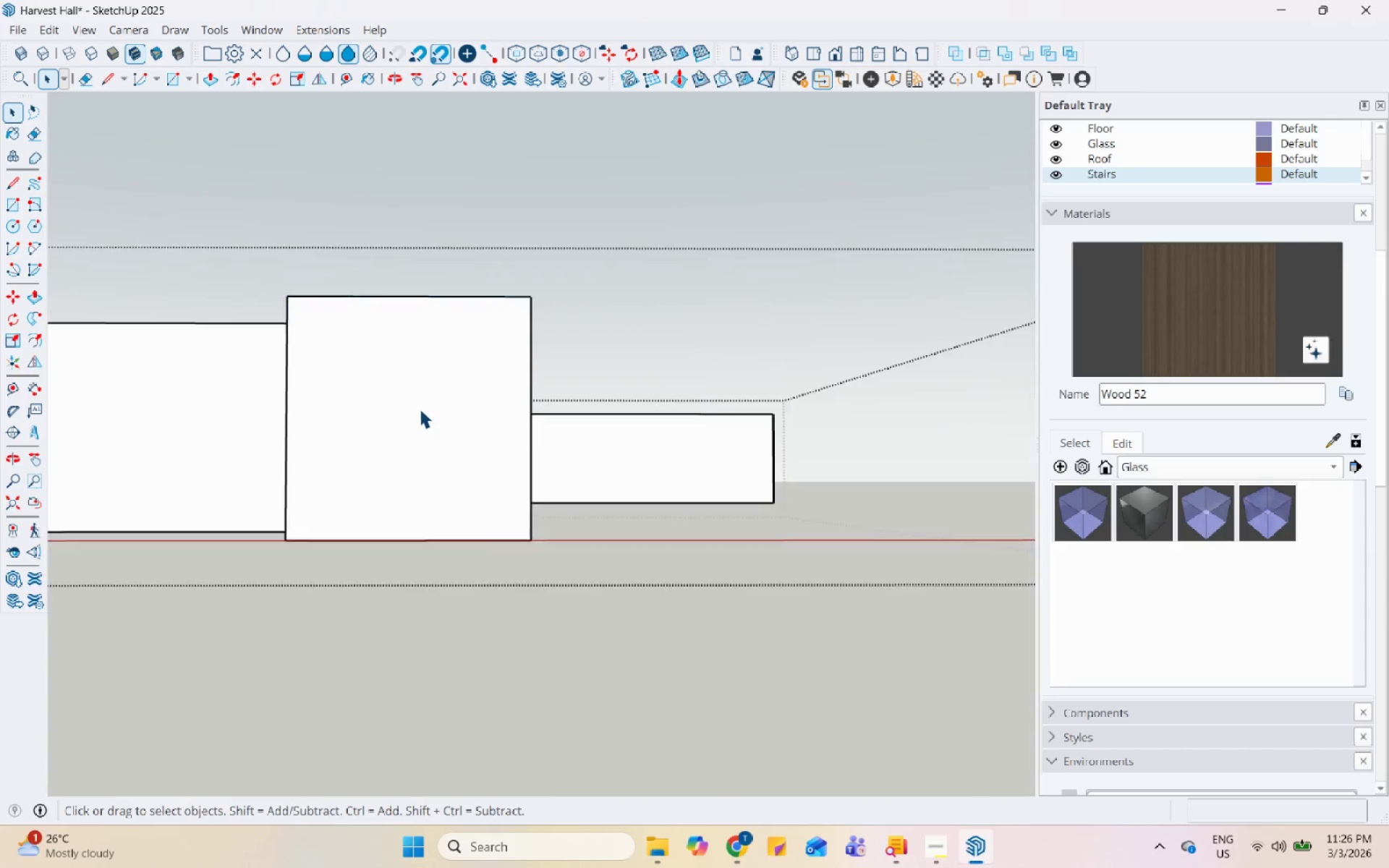 
scroll: coordinate [416, 440], scroll_direction: up, amount: 4.0
 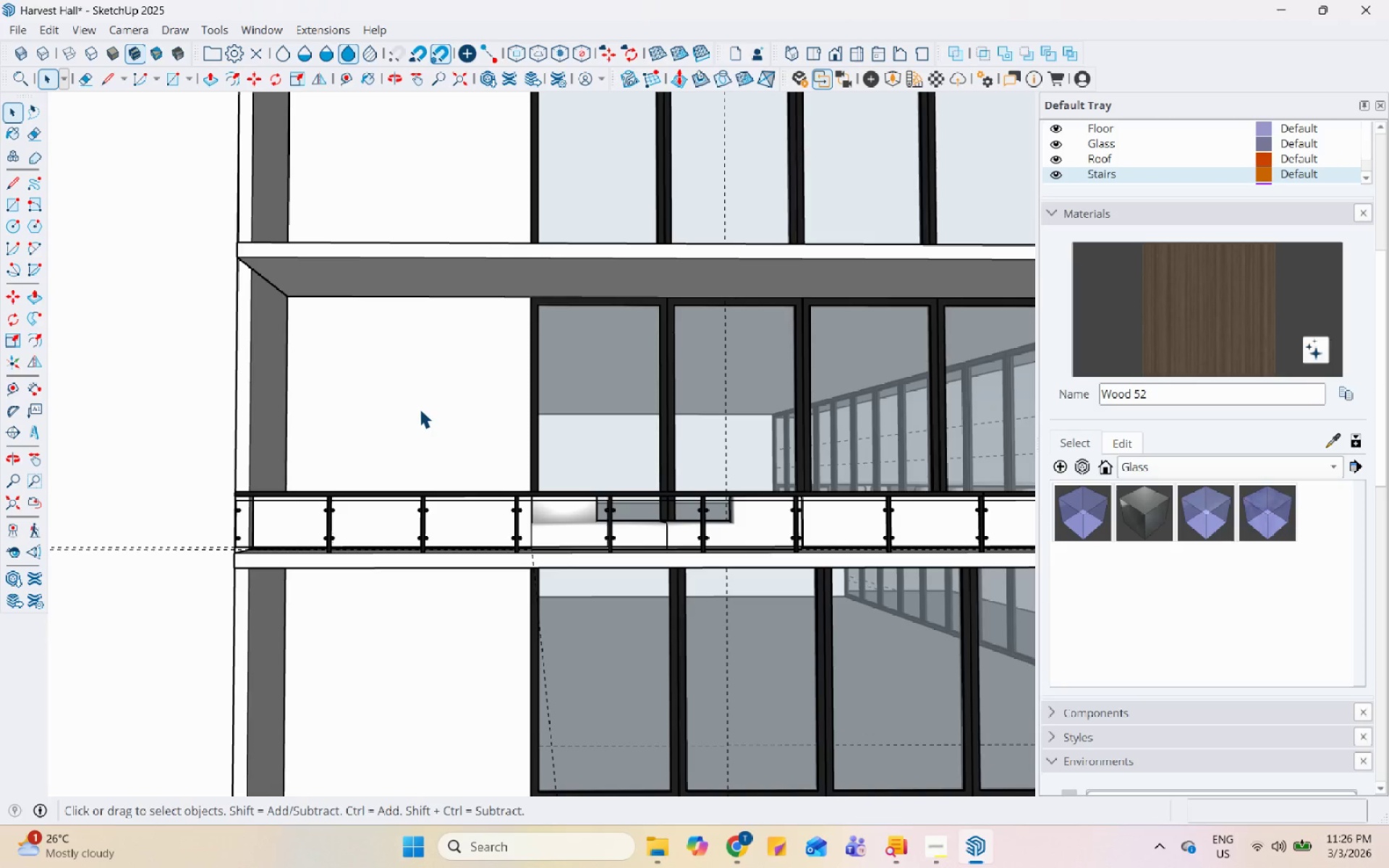 
triple_click([420, 409])
 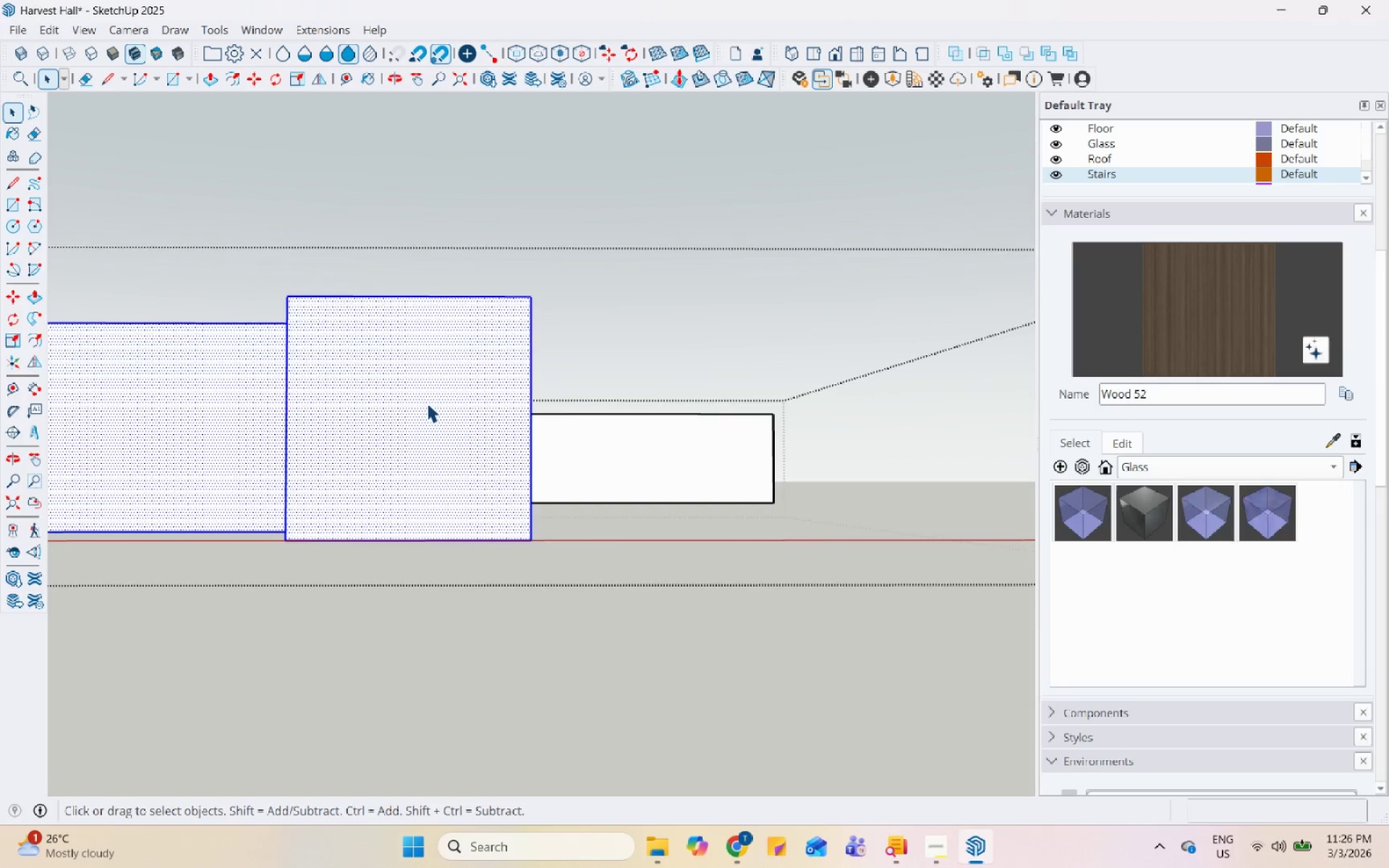 
key(Escape)
 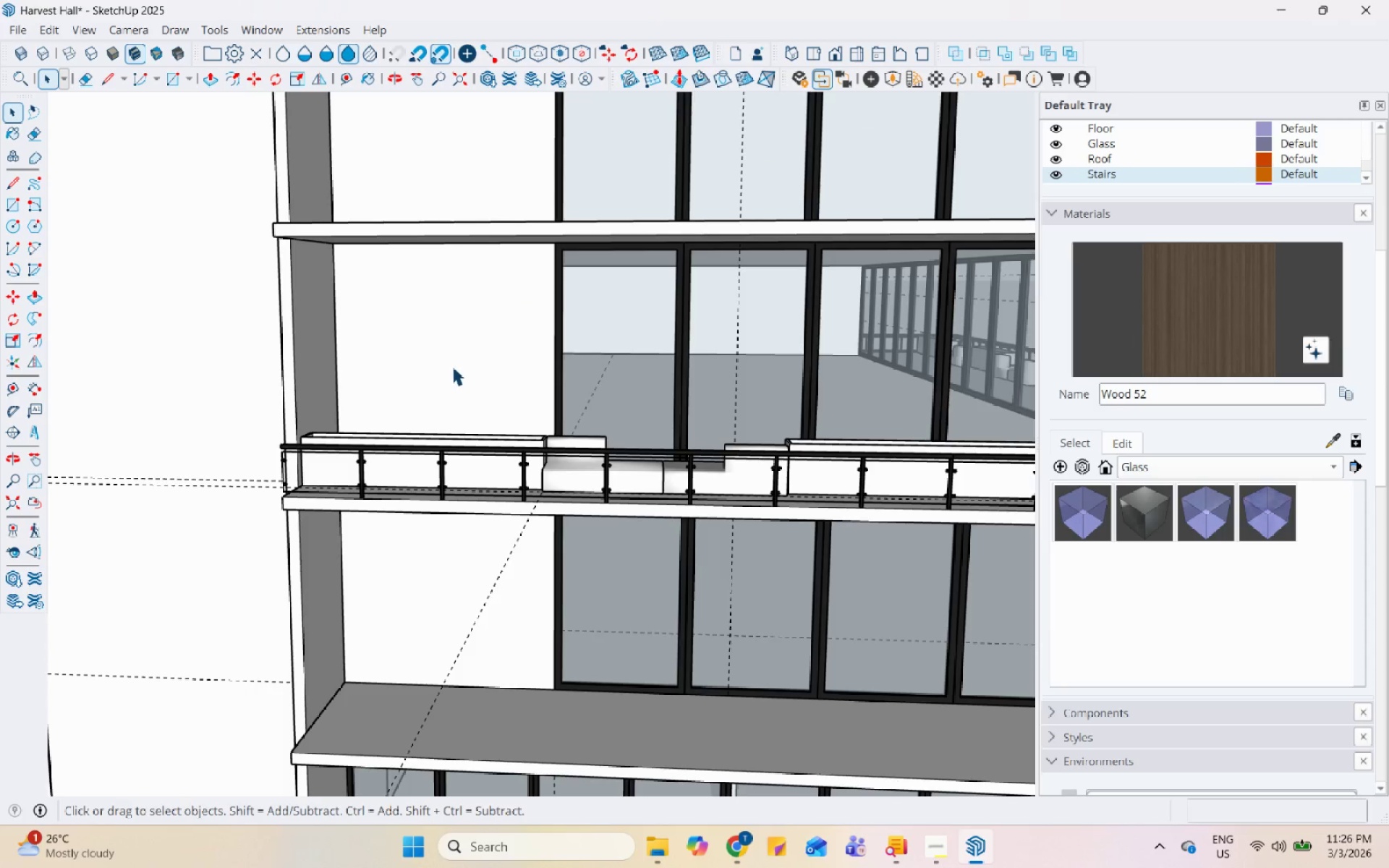 
left_click([452, 366])
 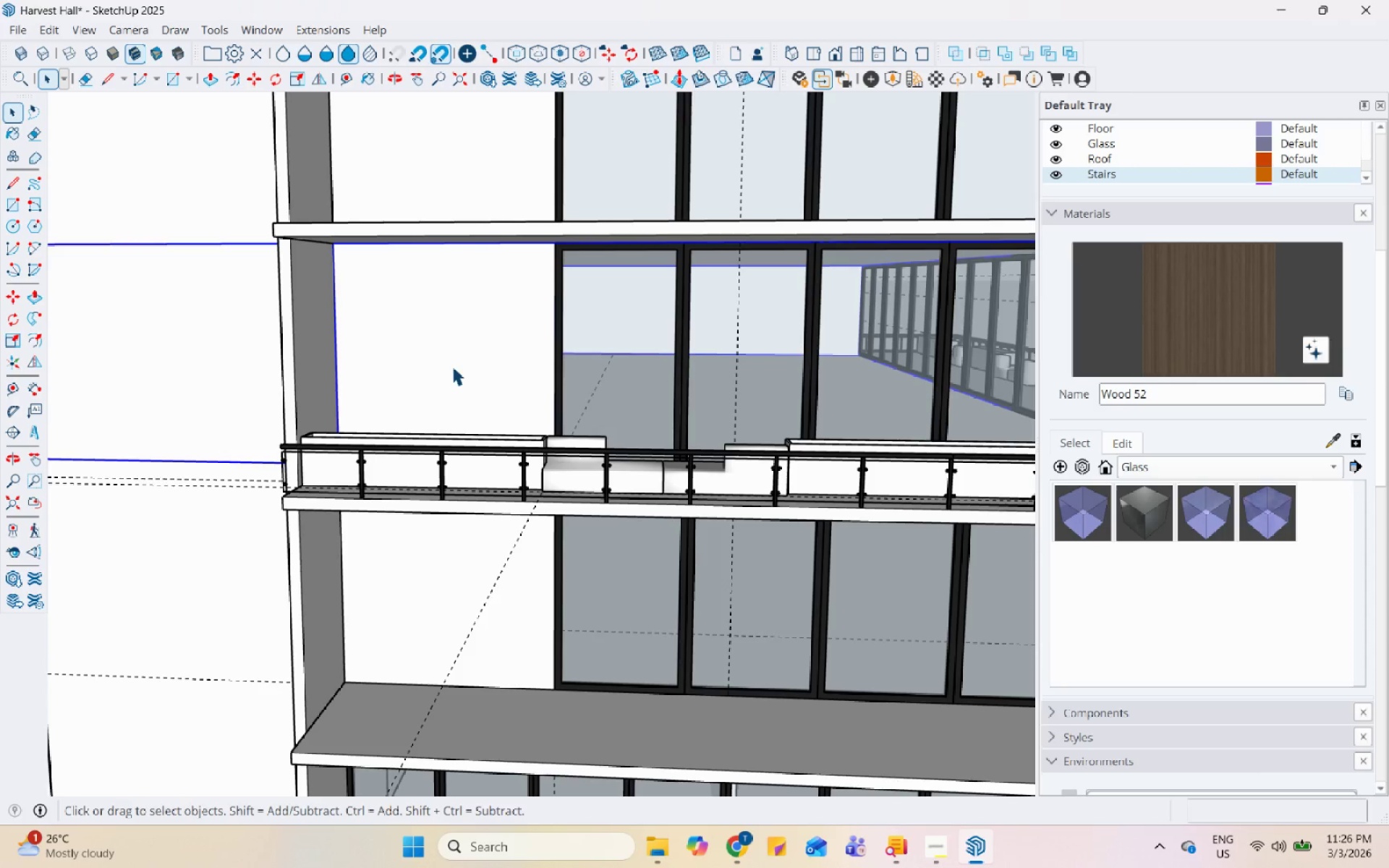 
scroll: coordinate [420, 447], scroll_direction: down, amount: 2.0
 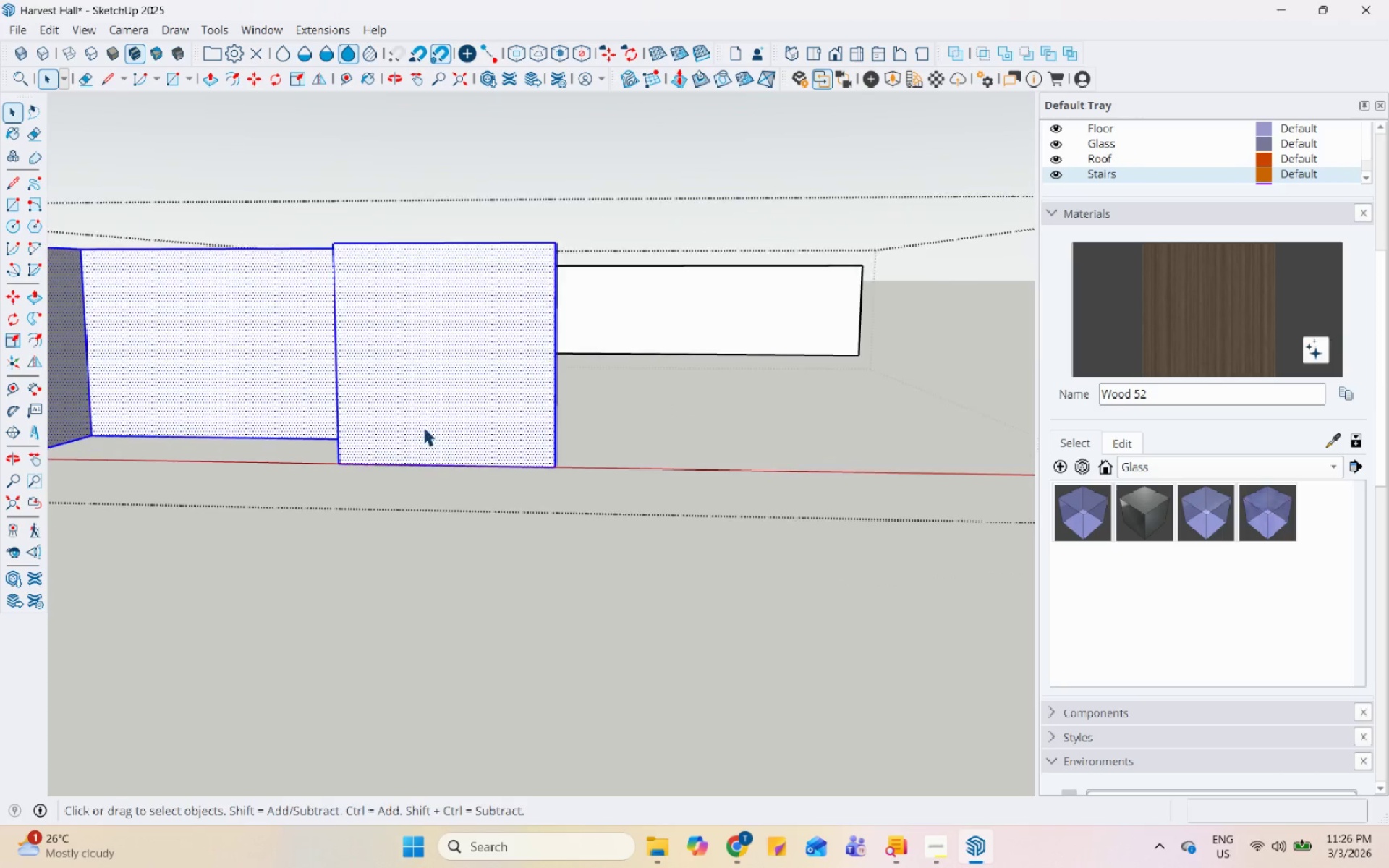 
double_click([452, 366])
 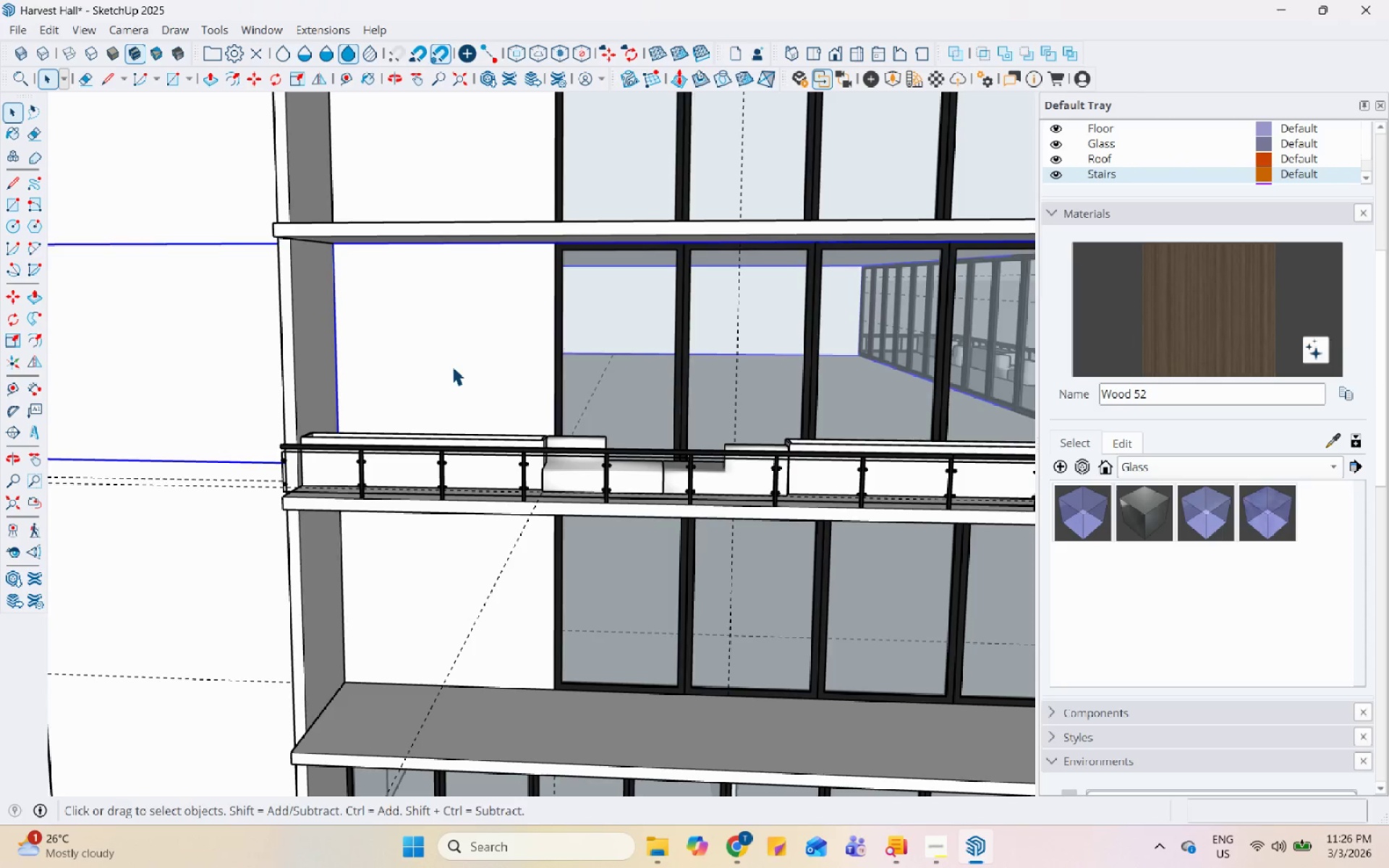 
triple_click([452, 366])
 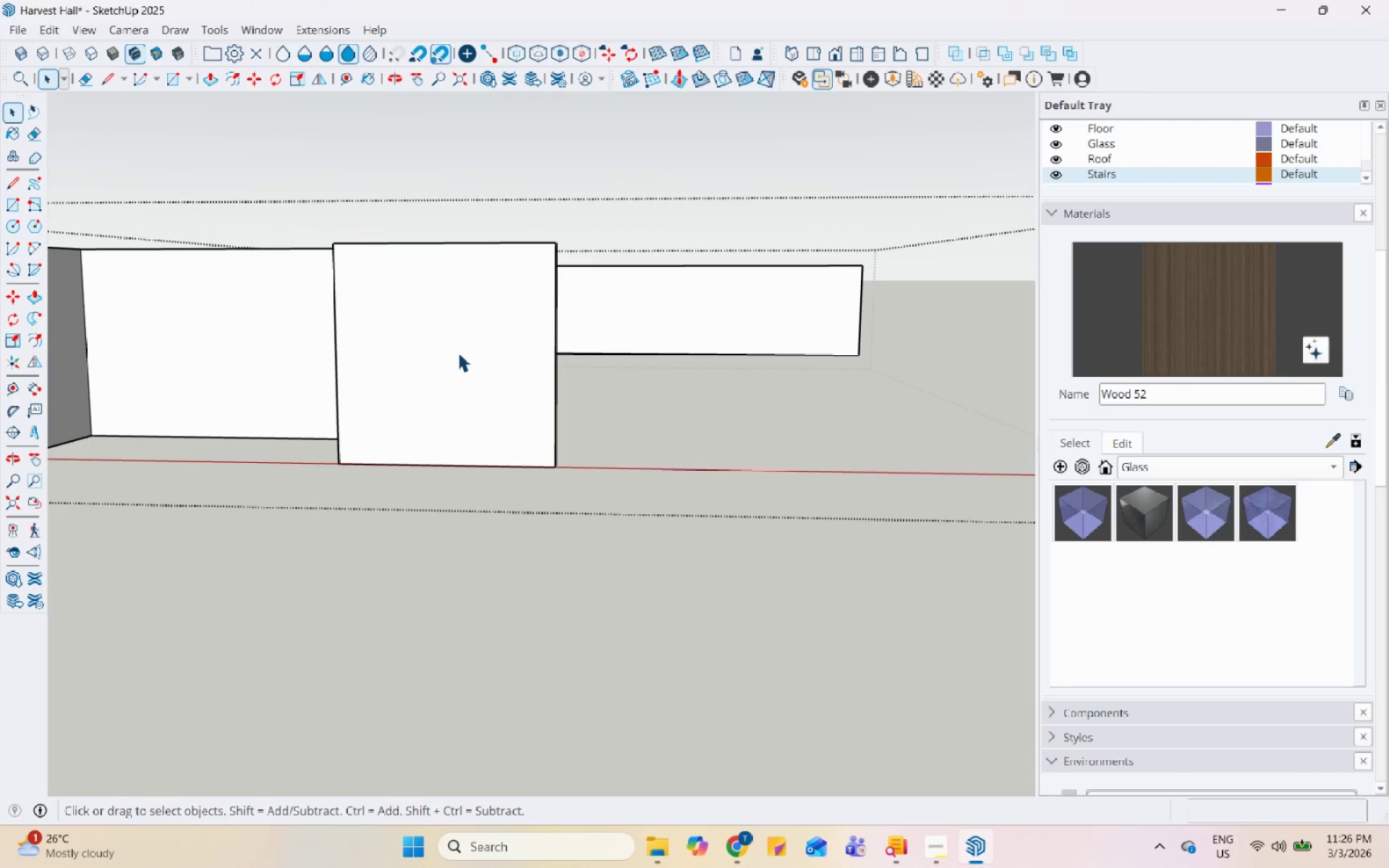 
triple_click([458, 352])
 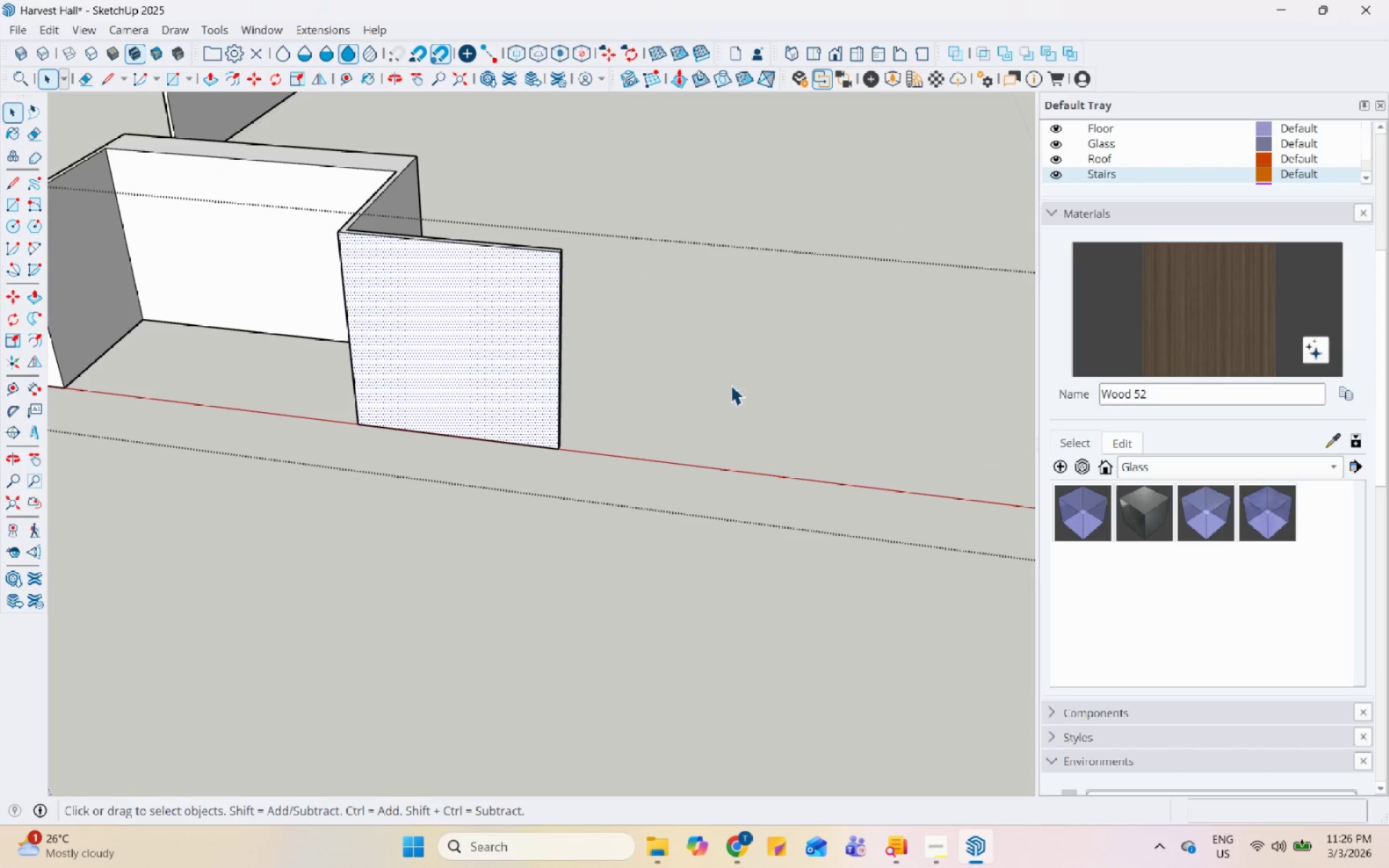 
left_click_drag(start_coordinate=[1194, 289], to_coordinate=[1151, 297])
 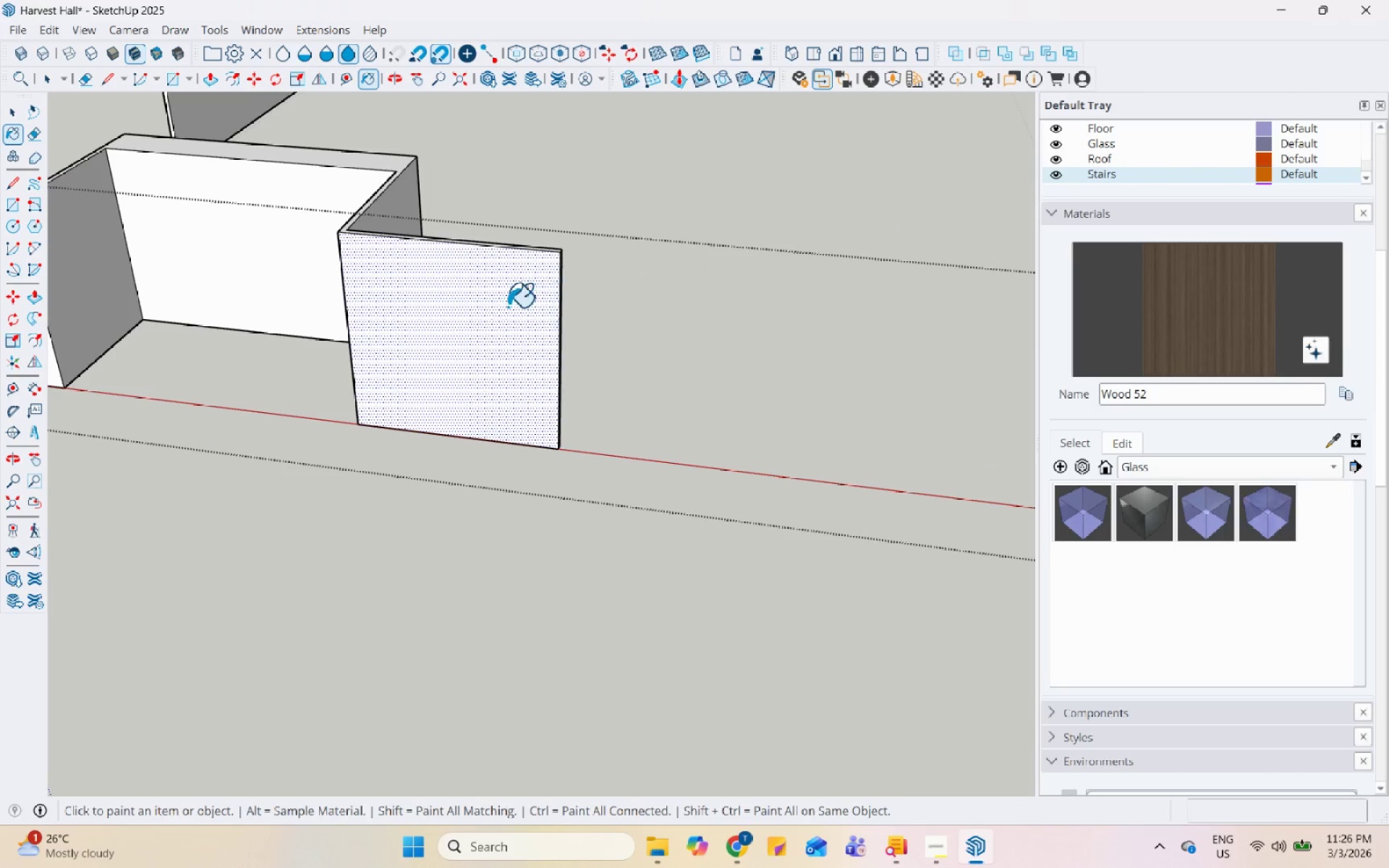 
key(Space)
 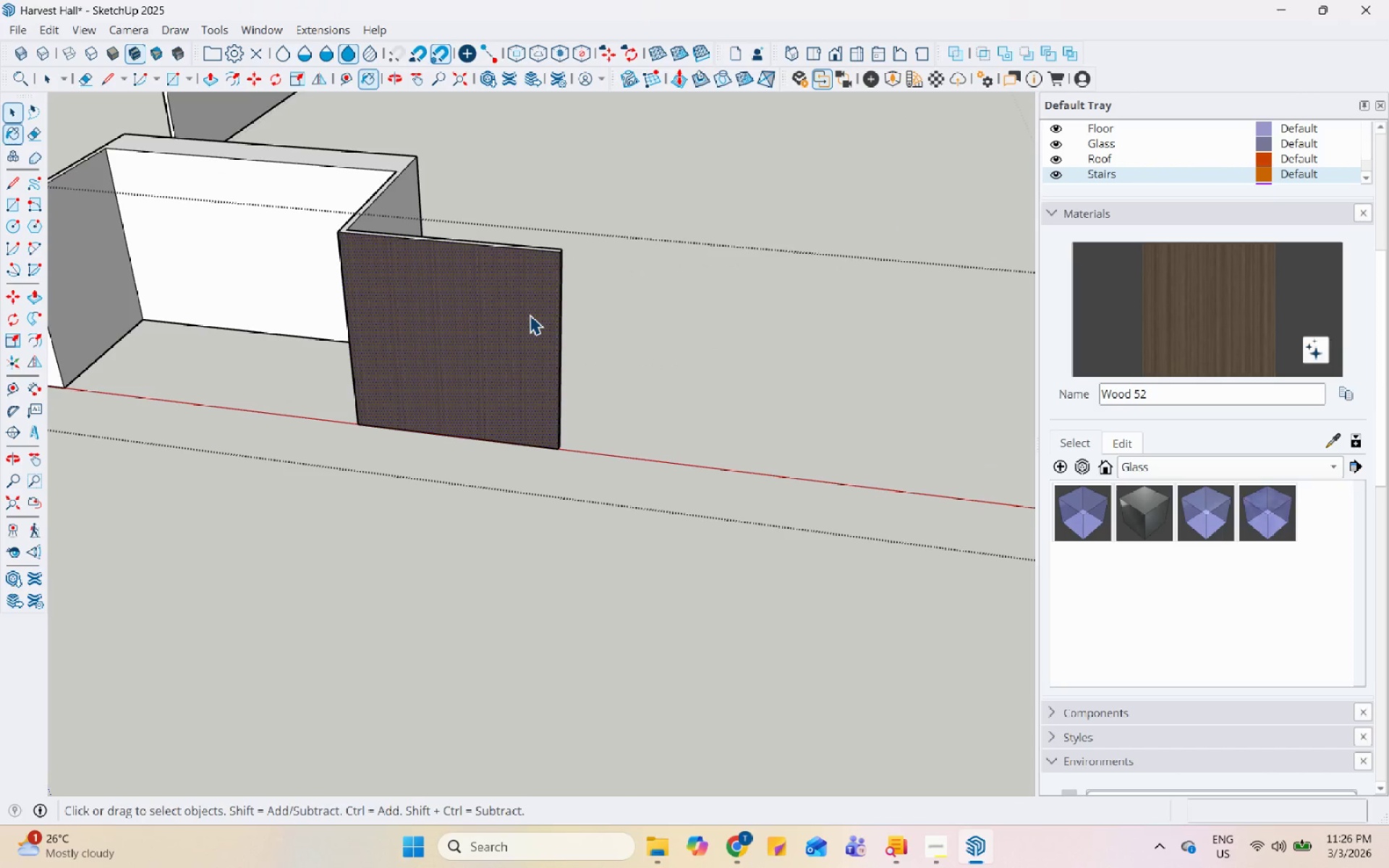 
key(Escape)
 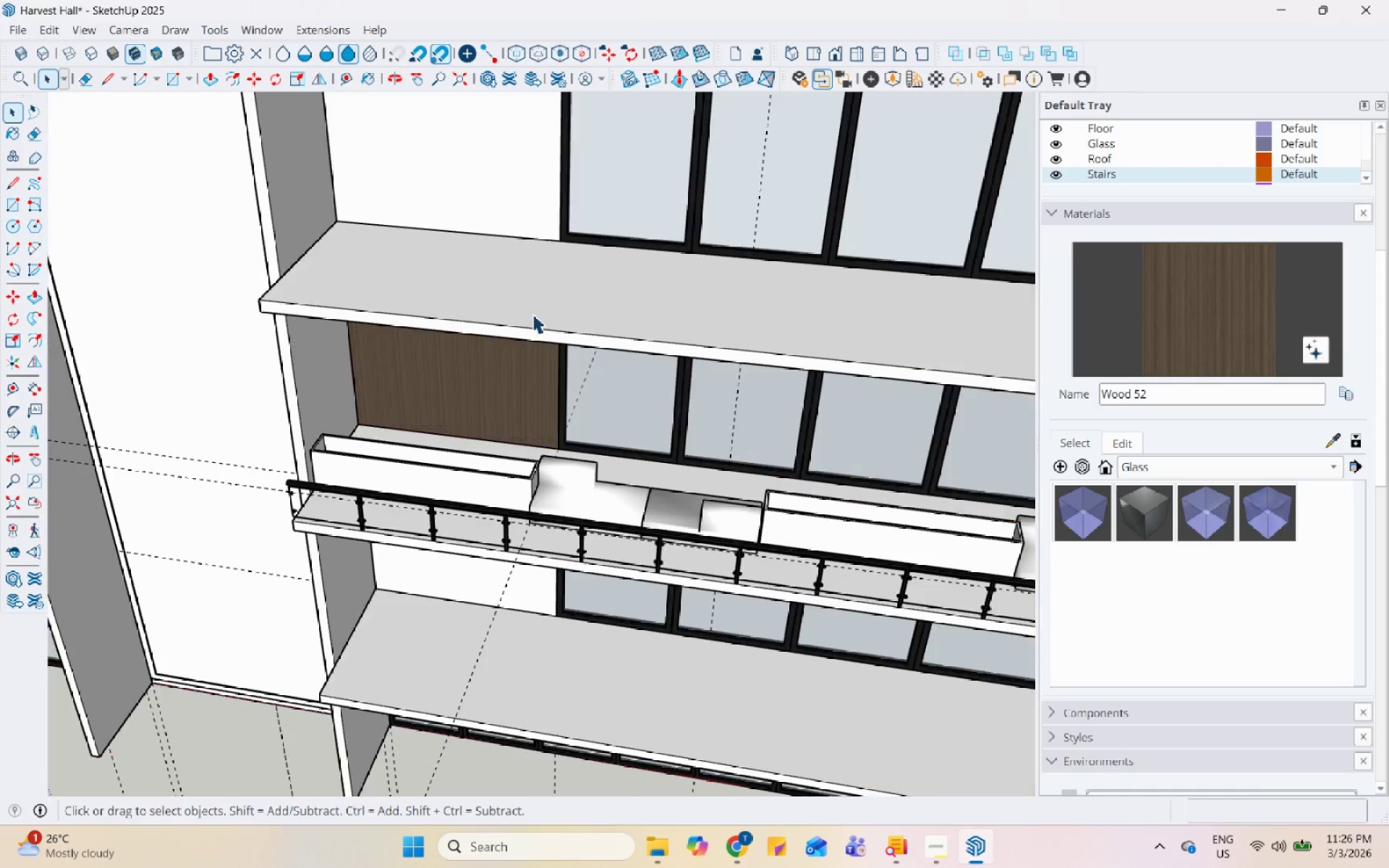 
key(Escape)
 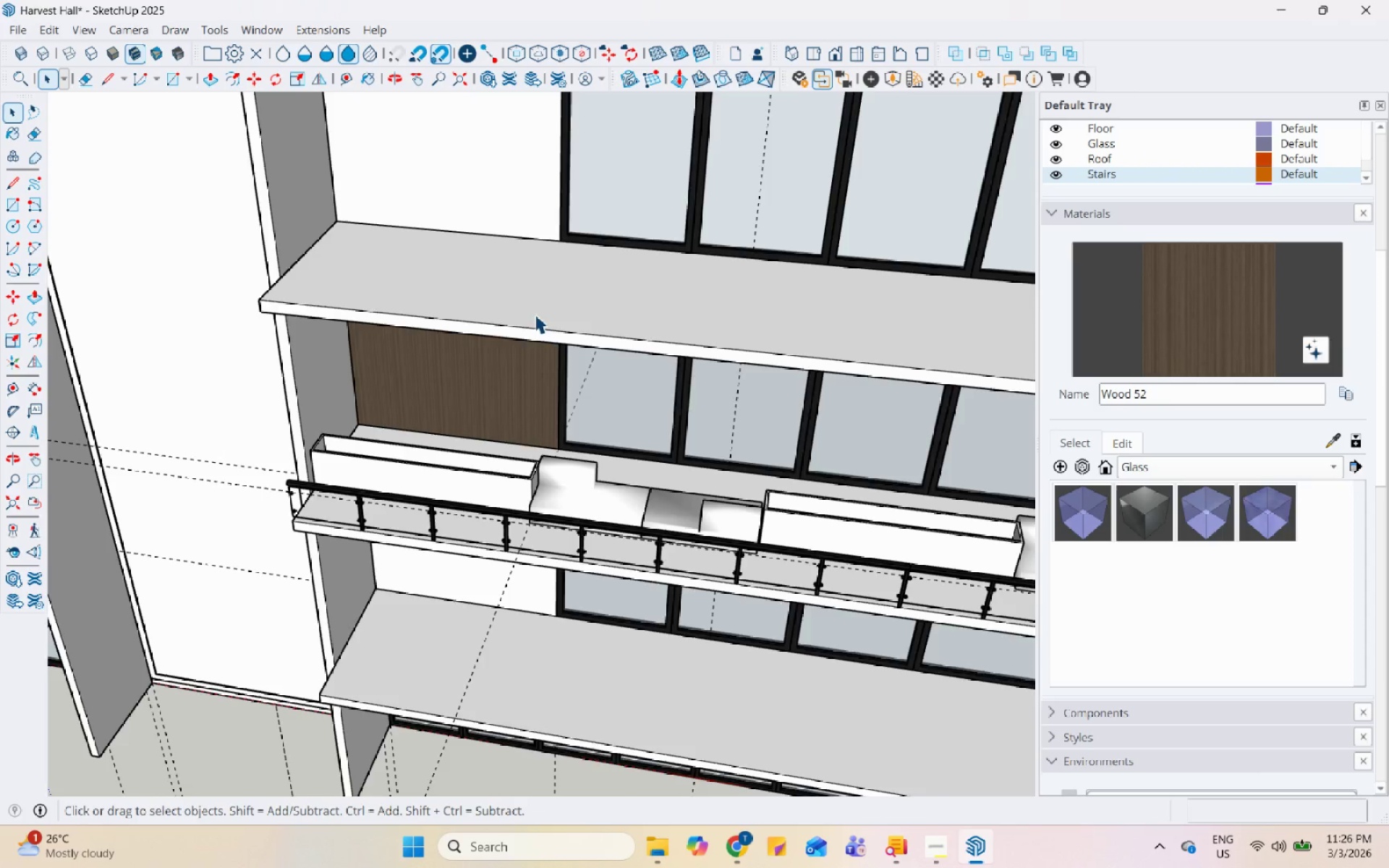 
scroll: coordinate [498, 388], scroll_direction: down, amount: 10.0
 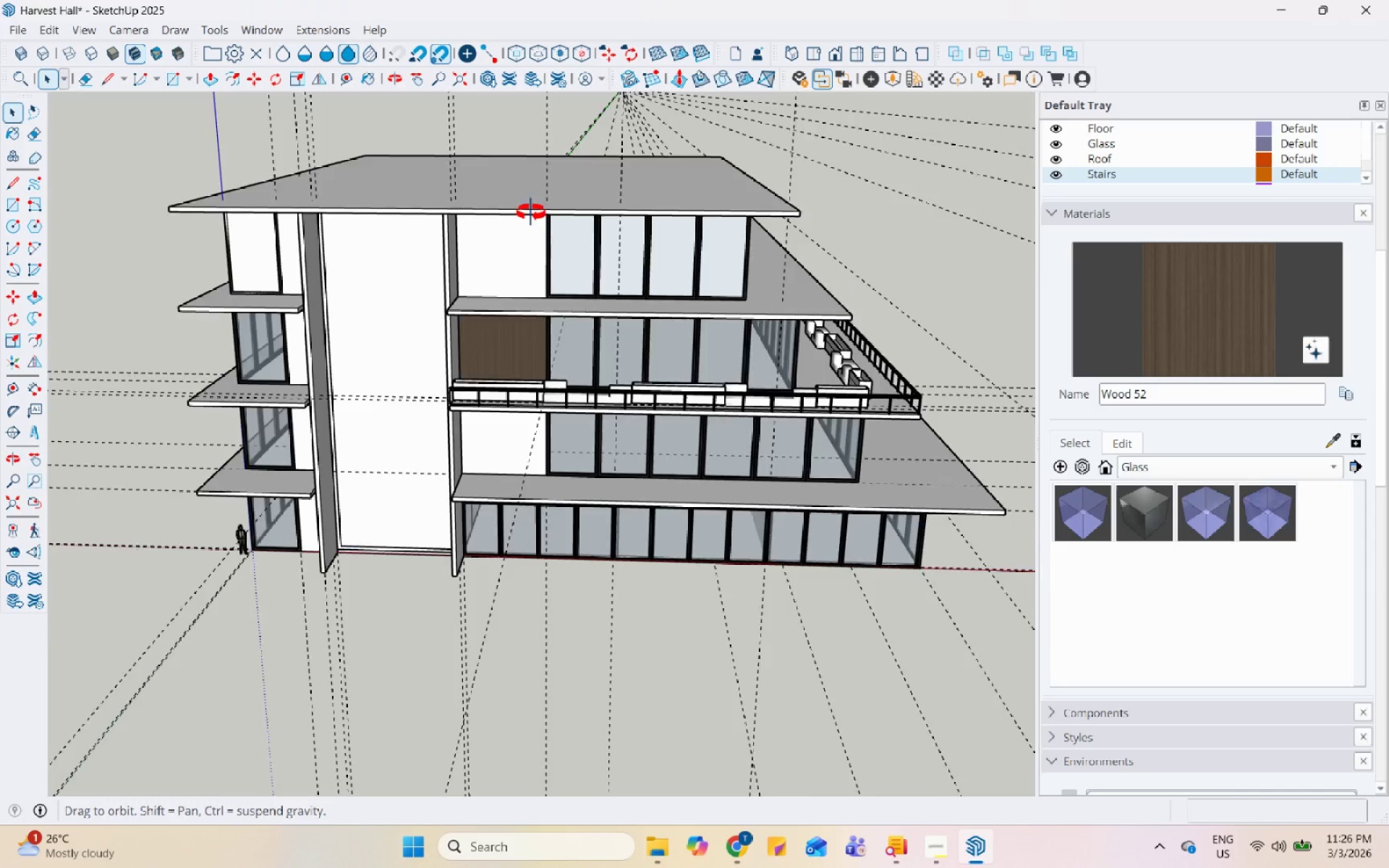 
double_click([522, 224])
 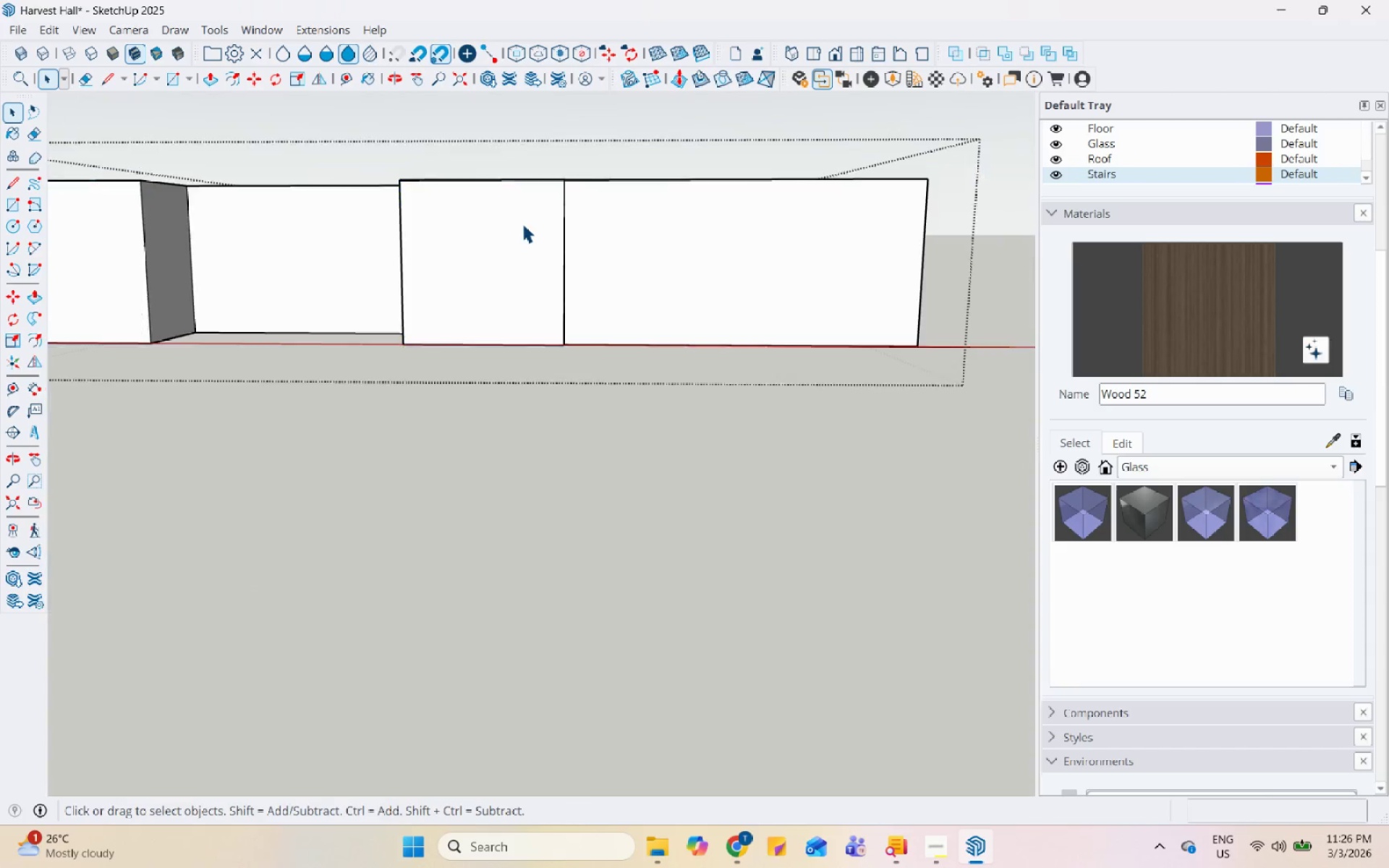 
triple_click([522, 224])
 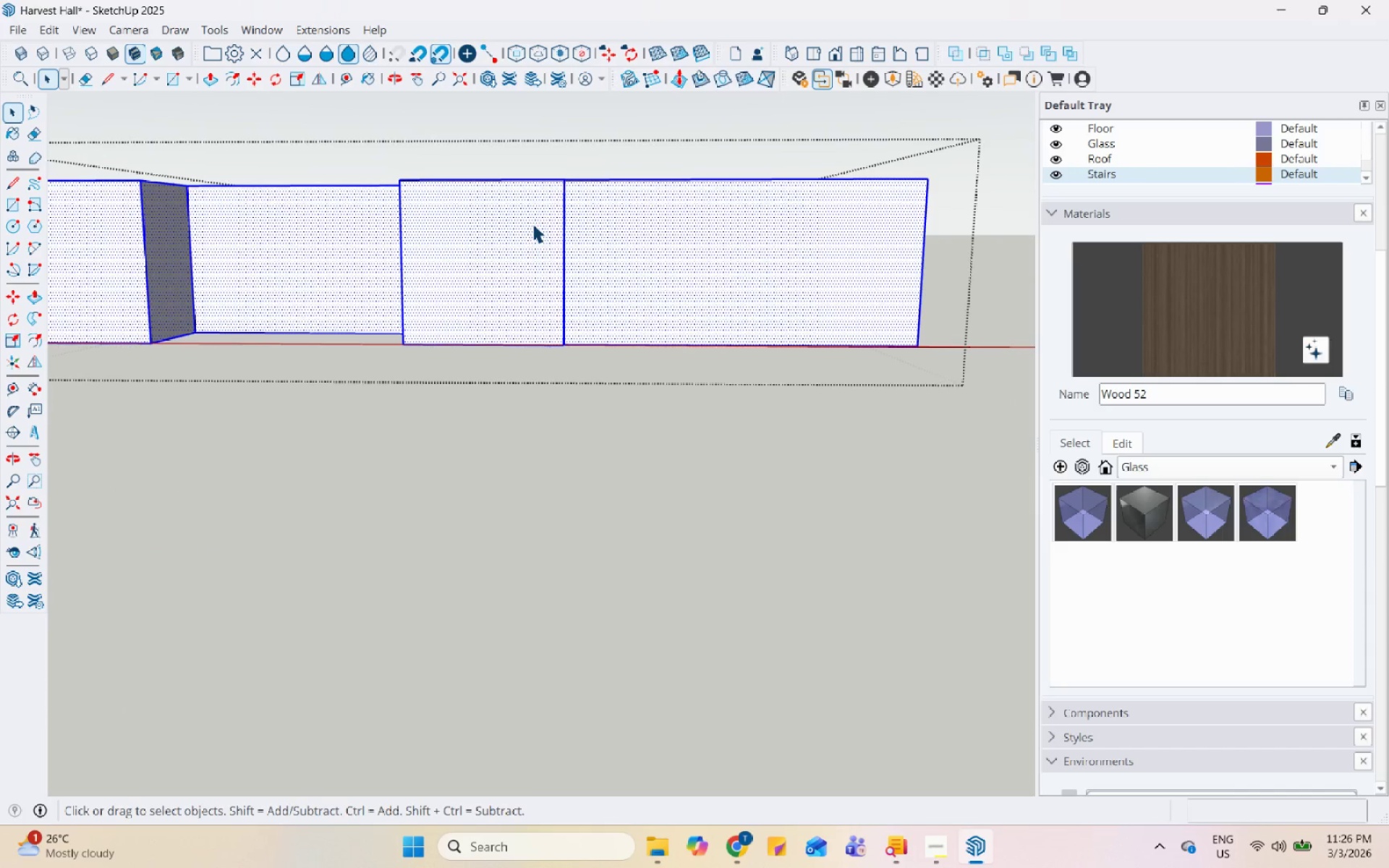 
scroll: coordinate [533, 197], scroll_direction: up, amount: 6.0
 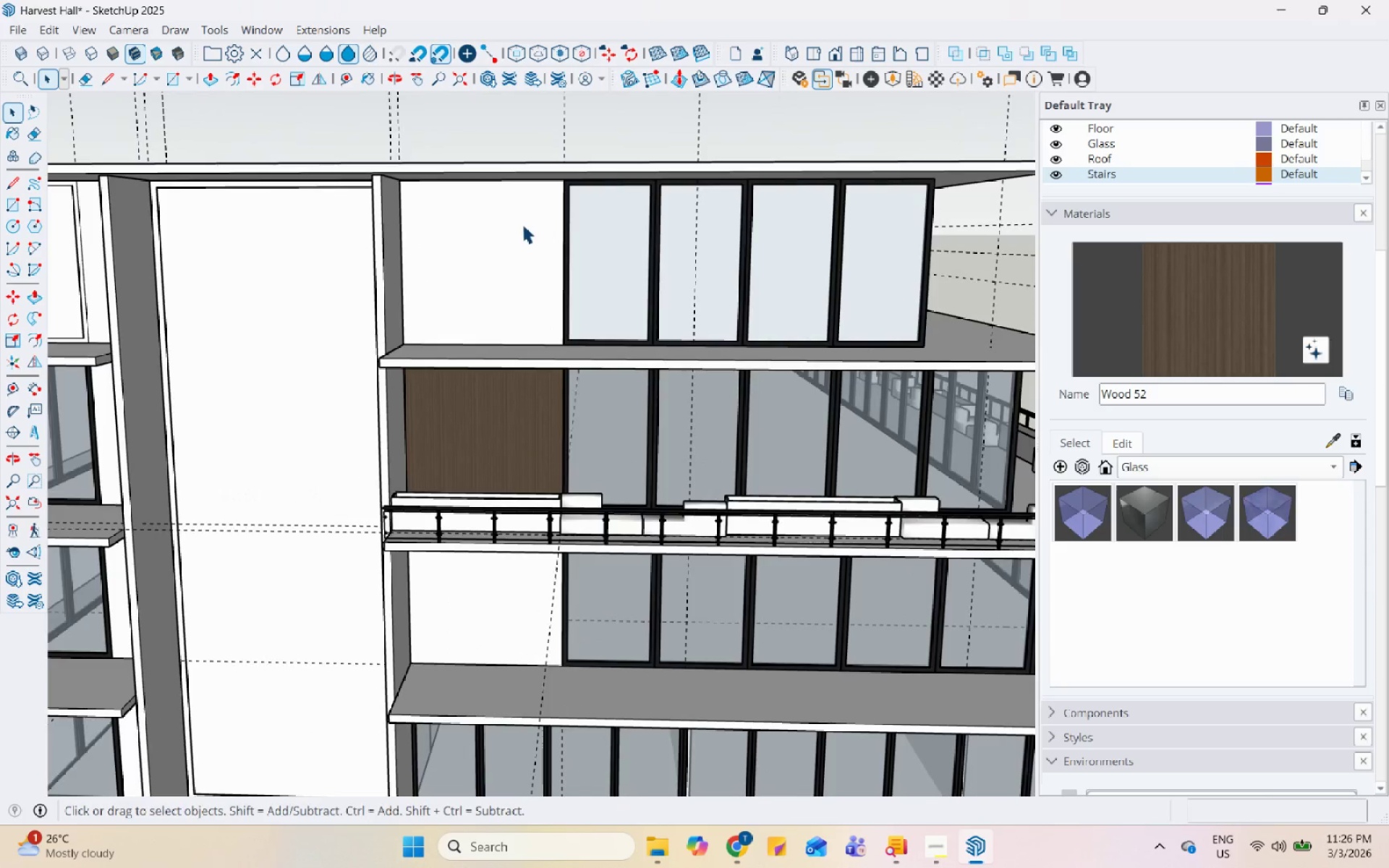 
triple_click([524, 210])
 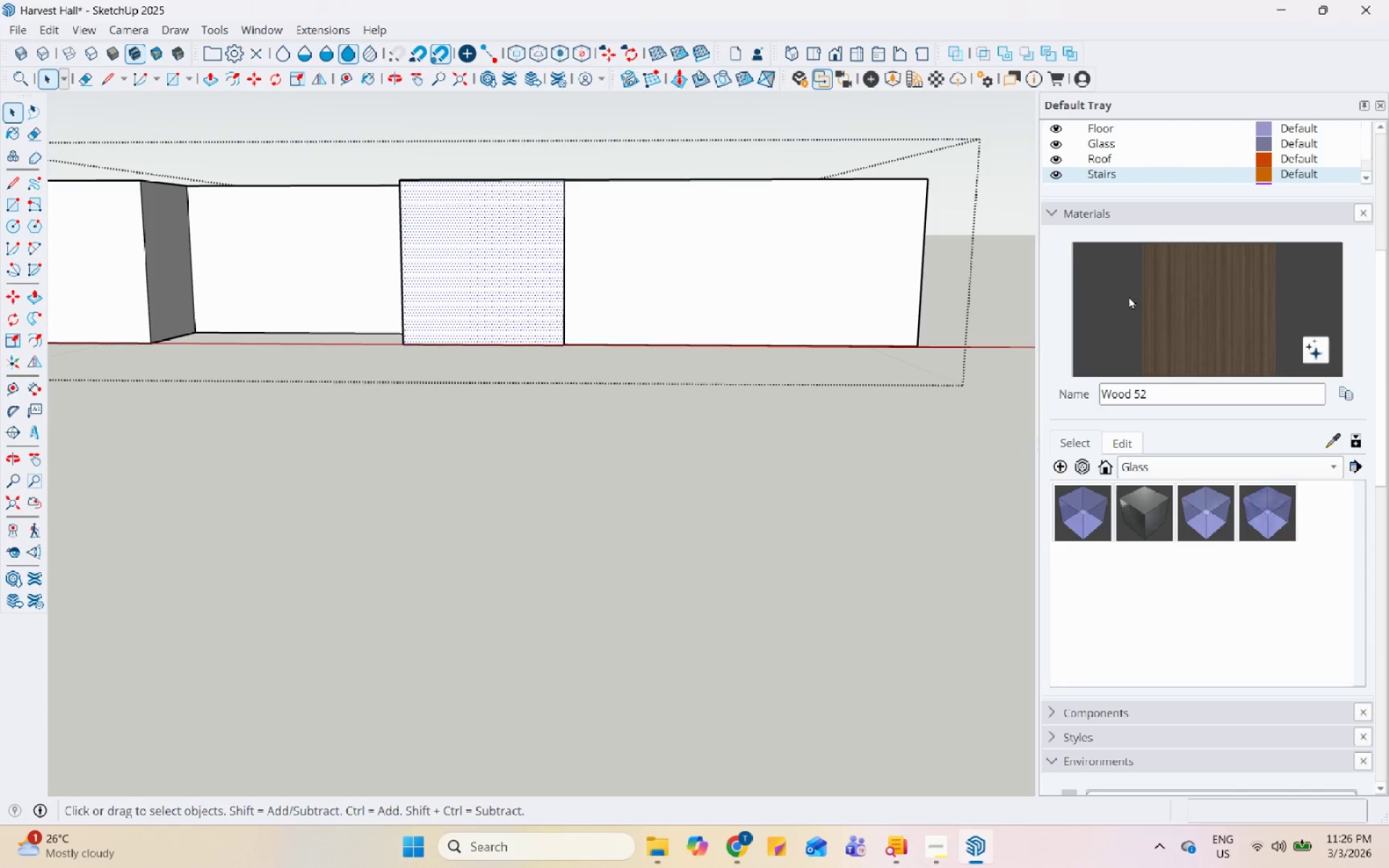 
left_click_drag(start_coordinate=[1178, 289], to_coordinate=[1157, 289])
 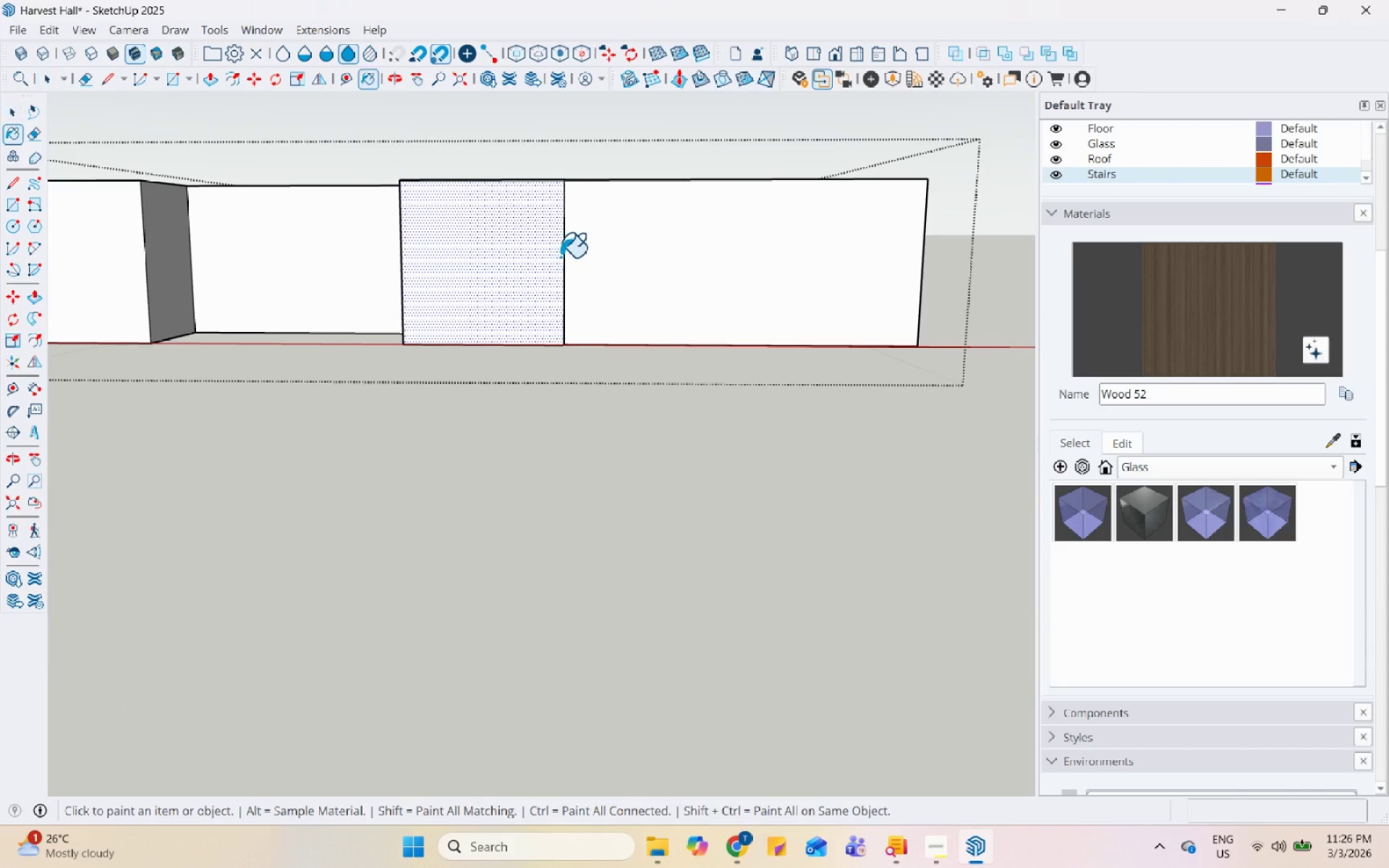 
double_click([529, 250])
 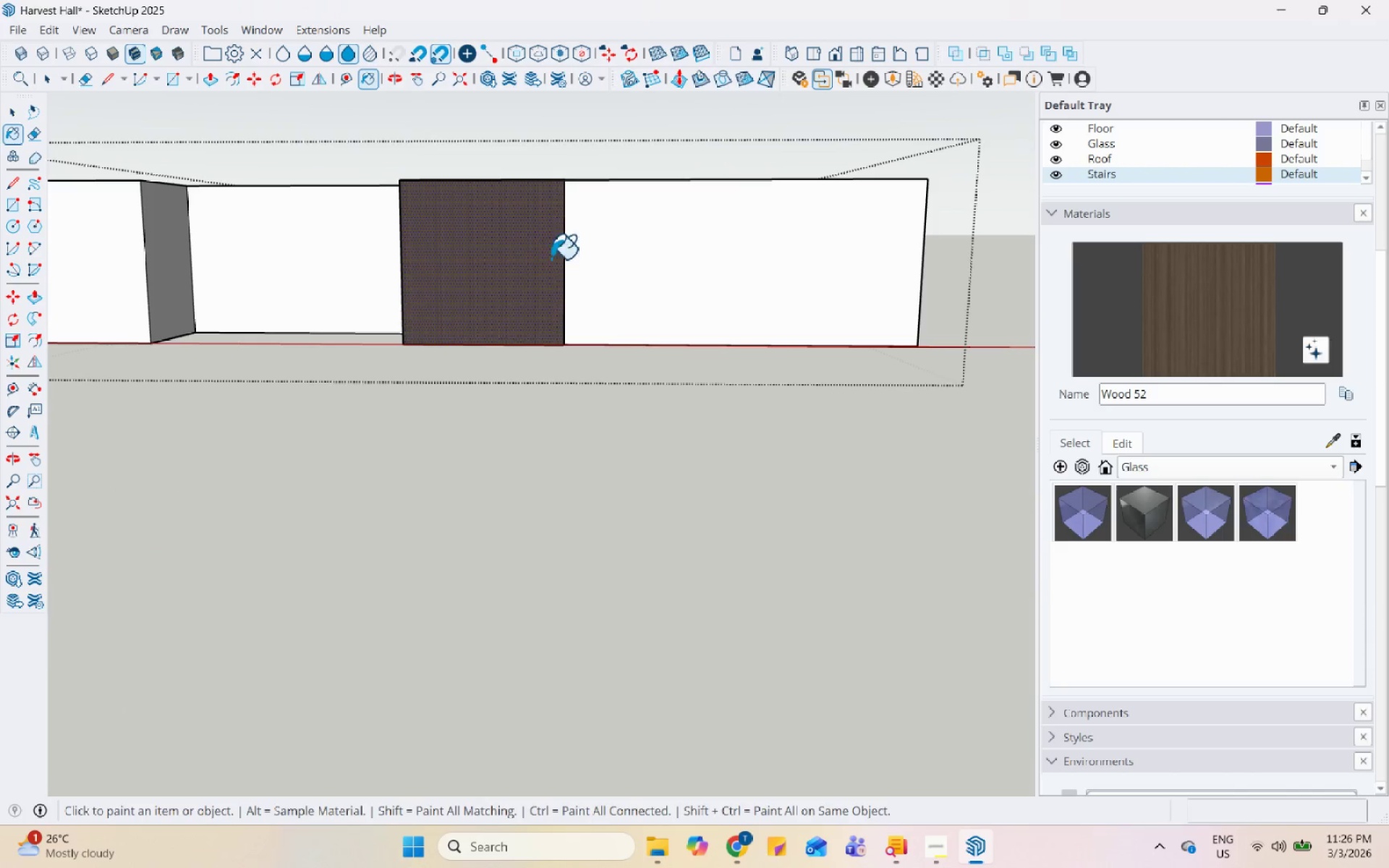 
key(Space)
 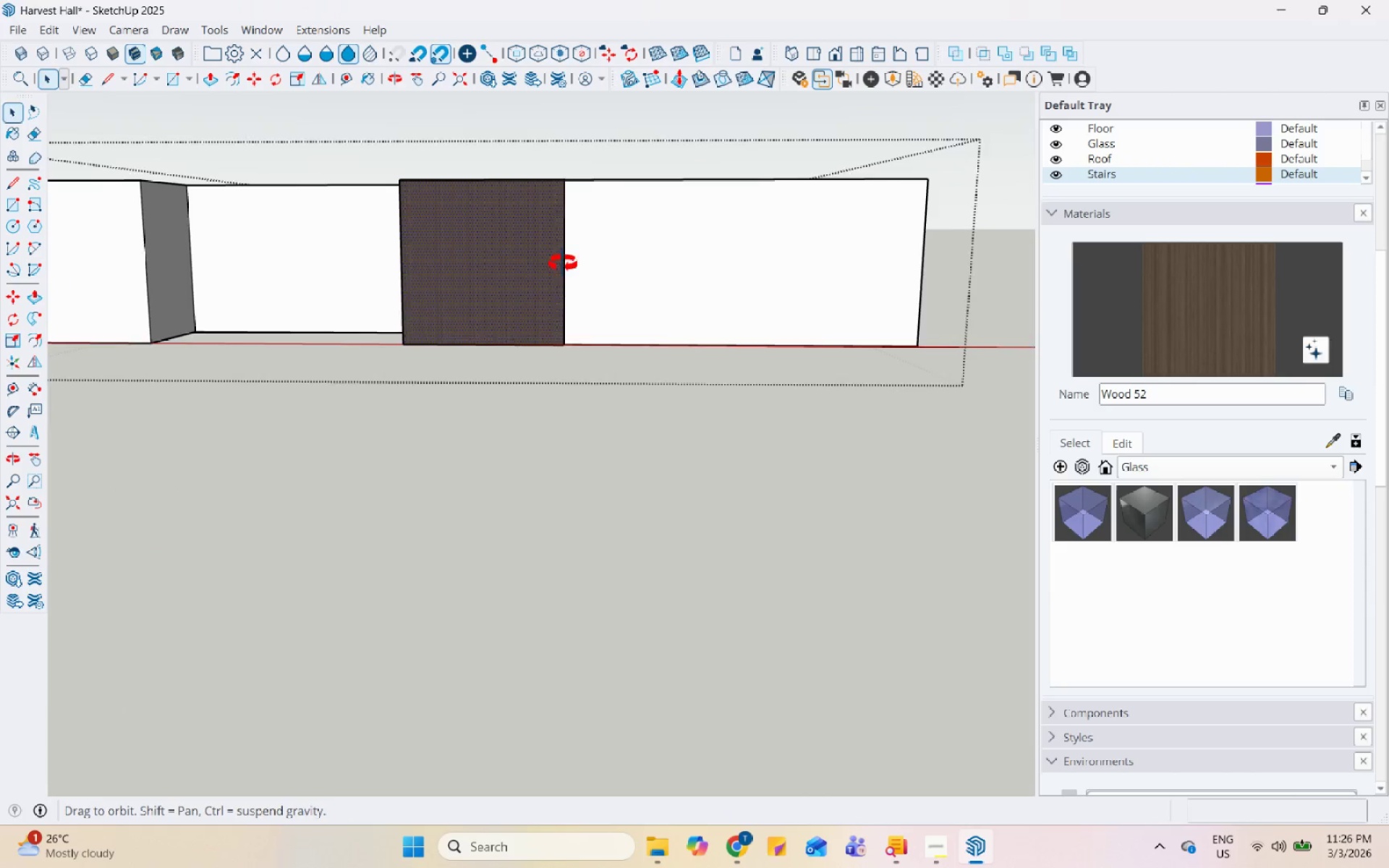 
key(Escape)
 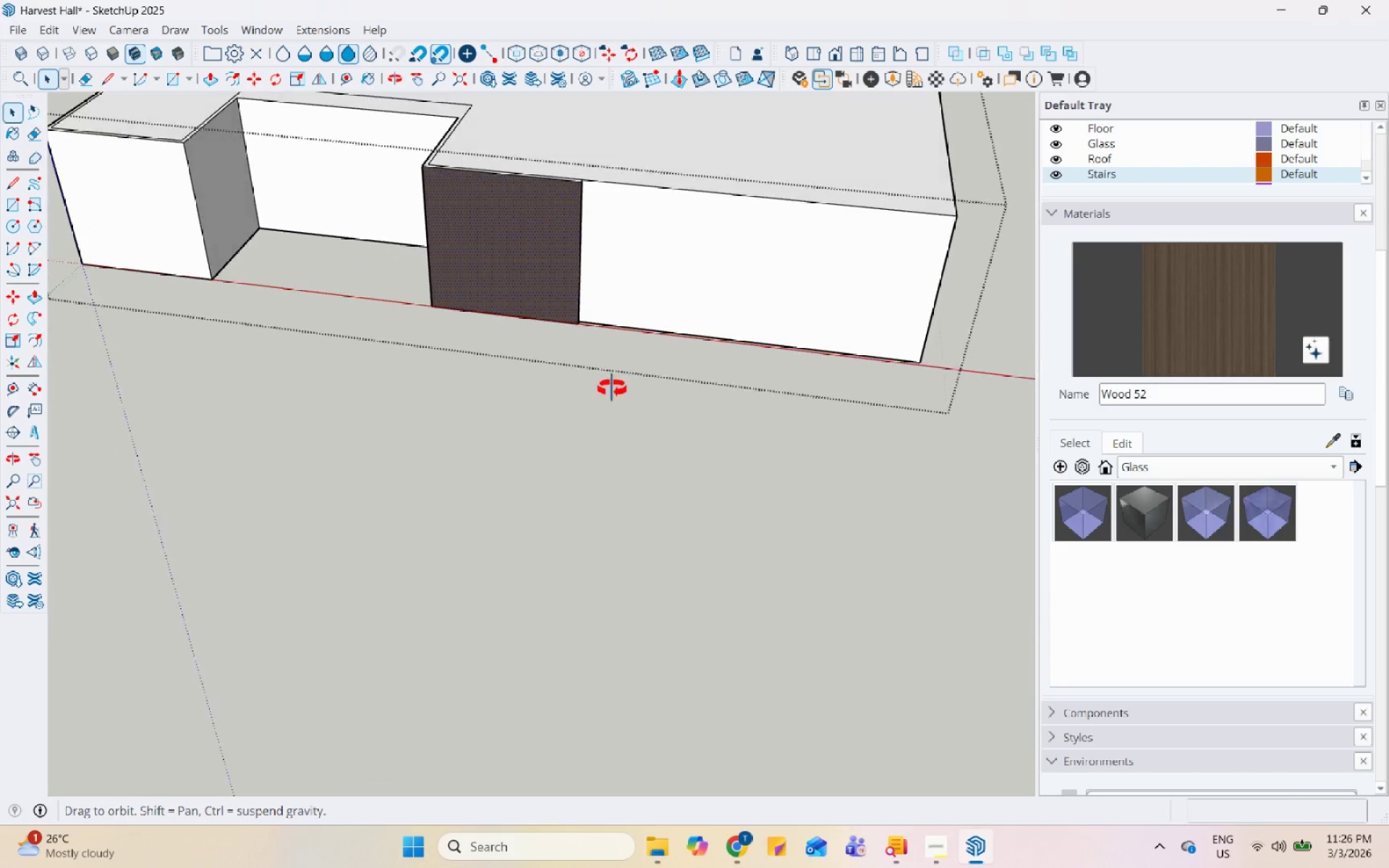 
key(Escape)
 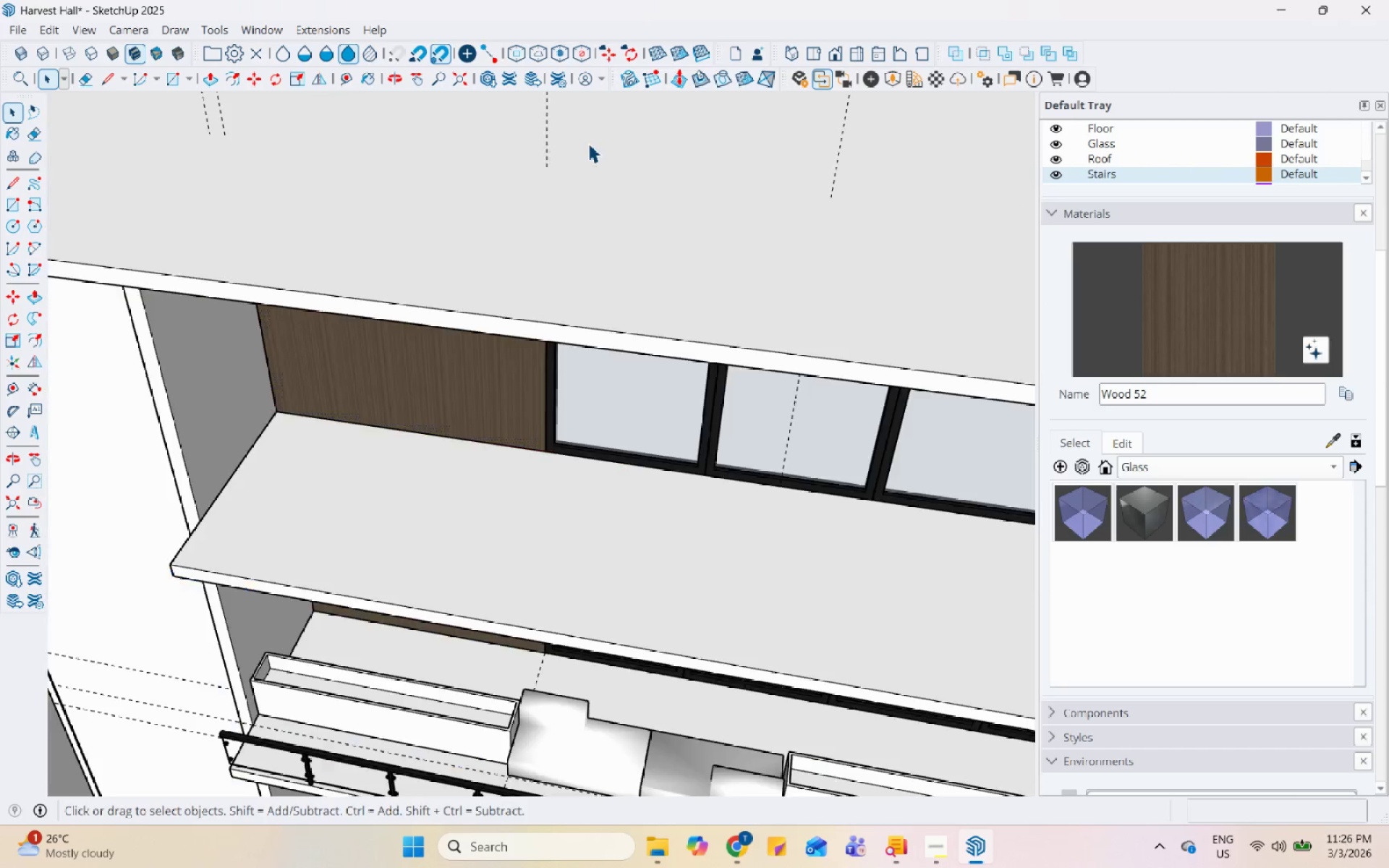 
middle_click([588, 143])
 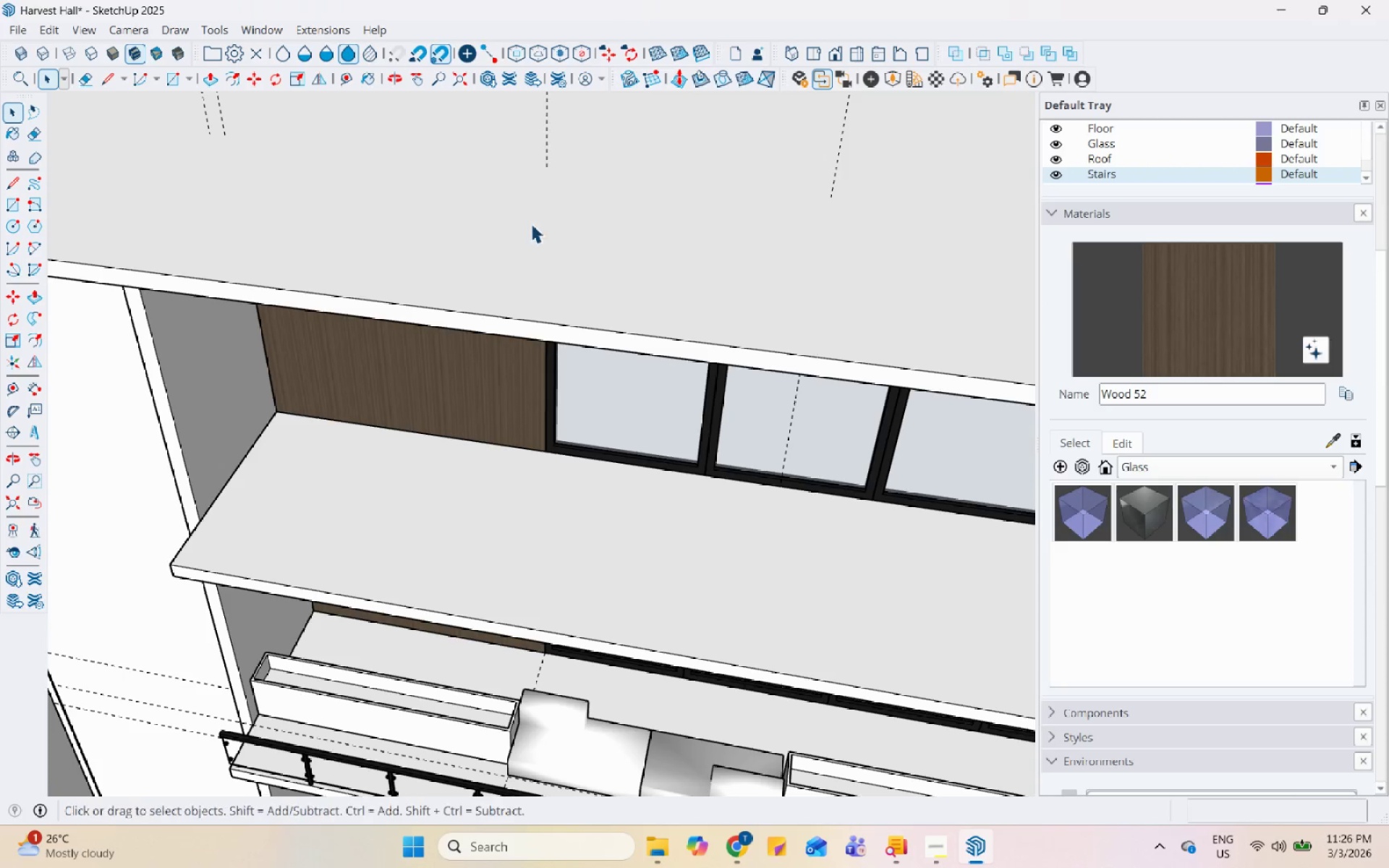 
scroll: coordinate [594, 139], scroll_direction: up, amount: 7.0
 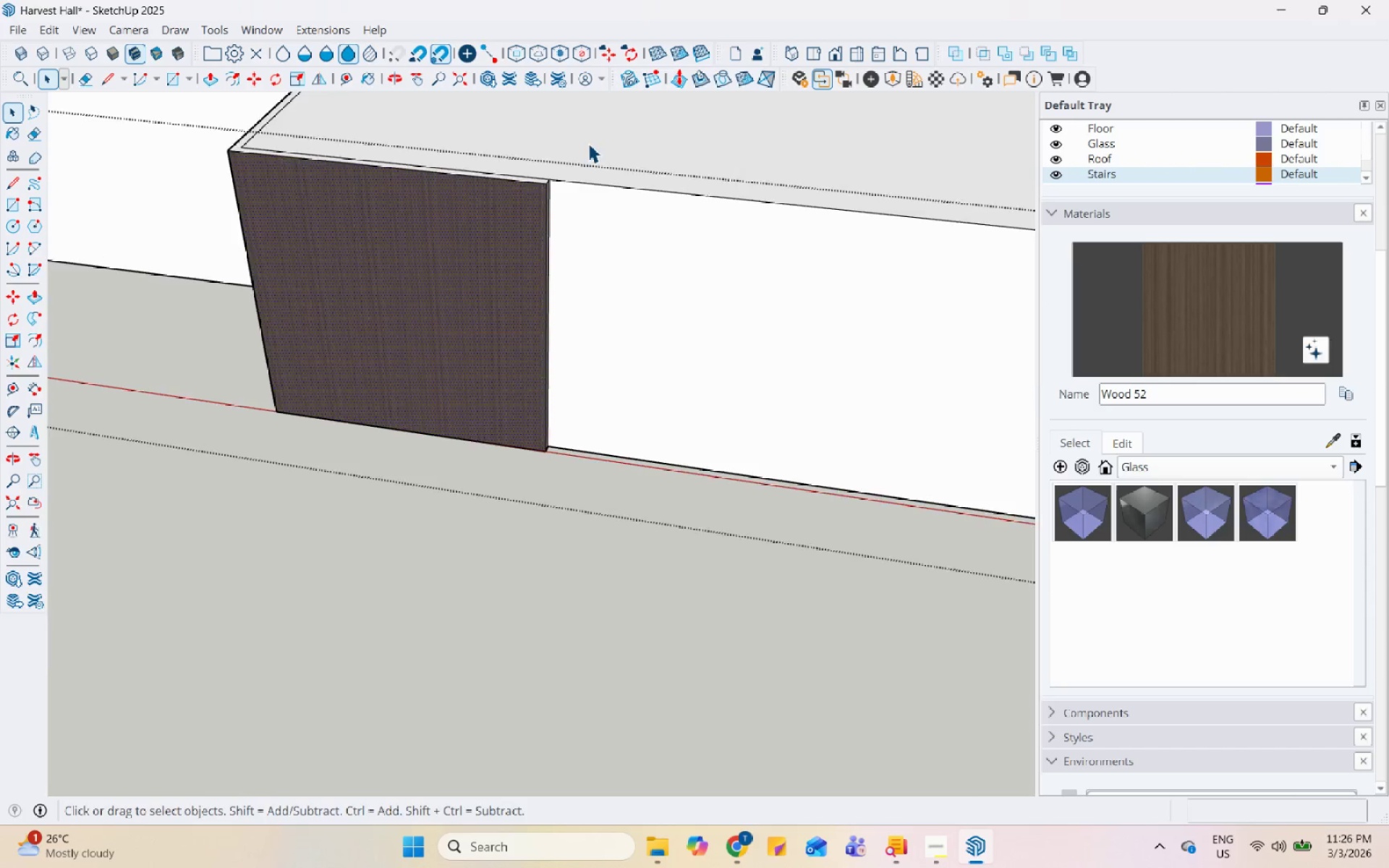 
scroll: coordinate [459, 364], scroll_direction: down, amount: 7.0
 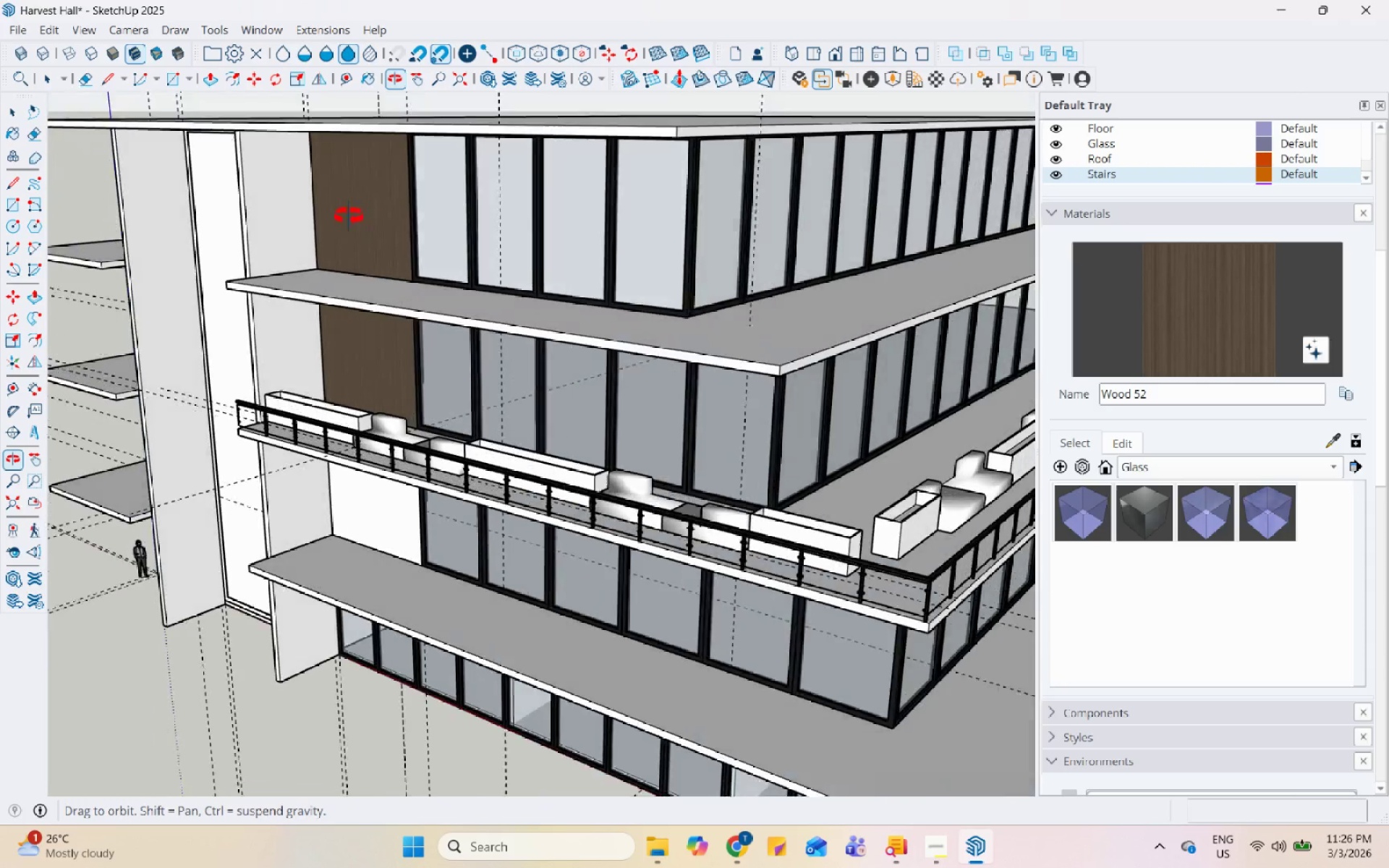 
double_click([472, 224])
 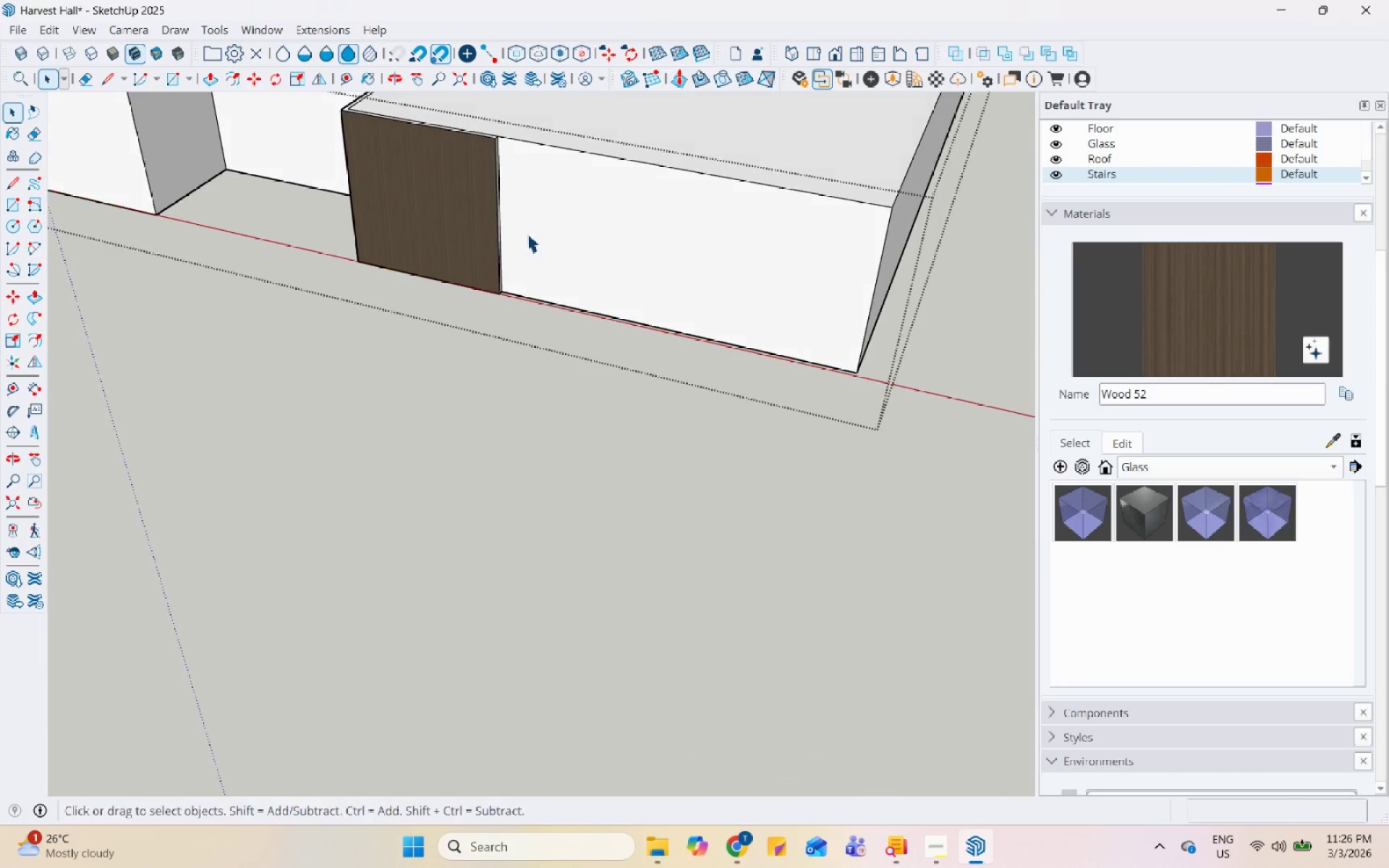 
scroll: coordinate [505, 240], scroll_direction: up, amount: 1.0
 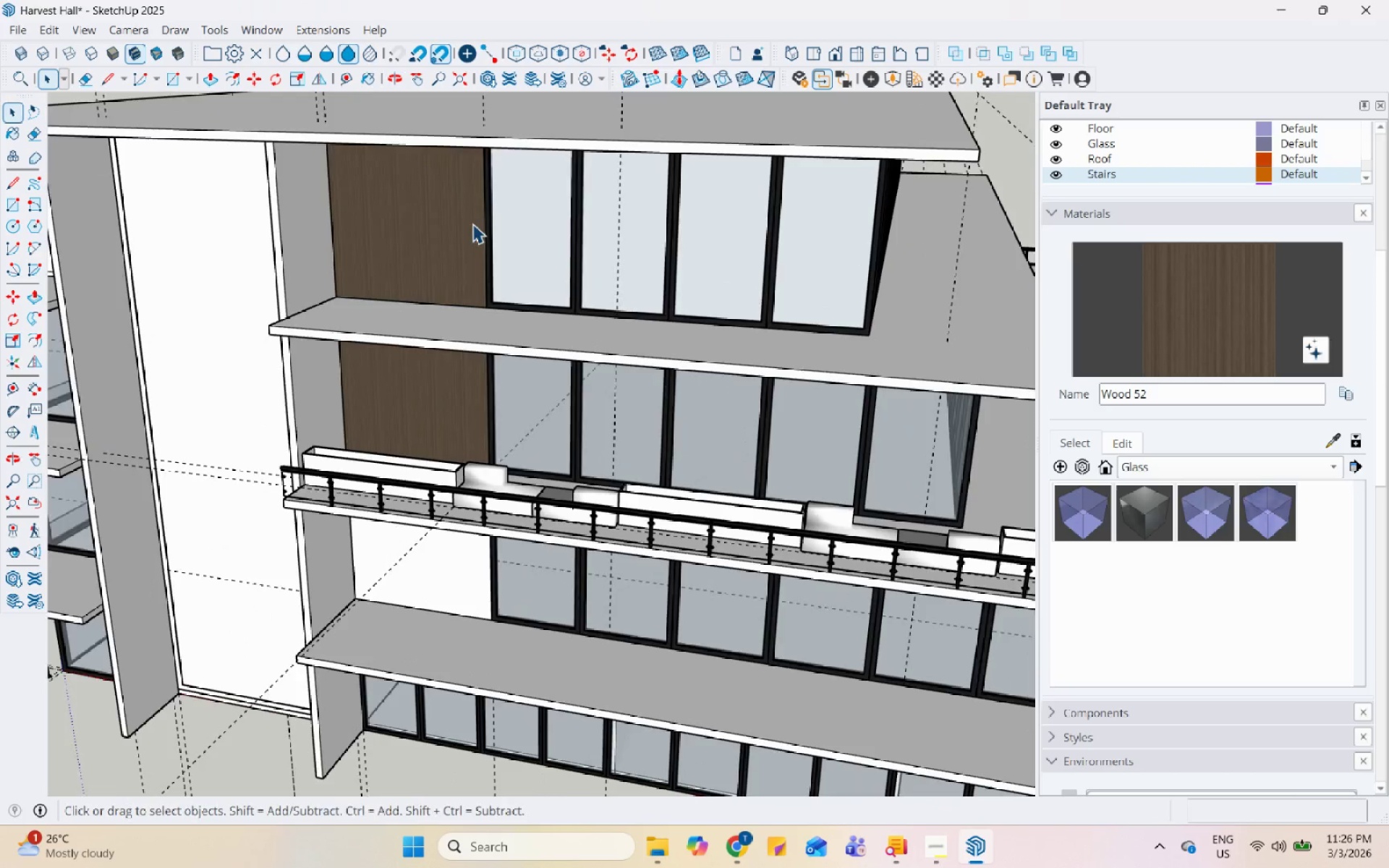 
left_click([625, 129])
 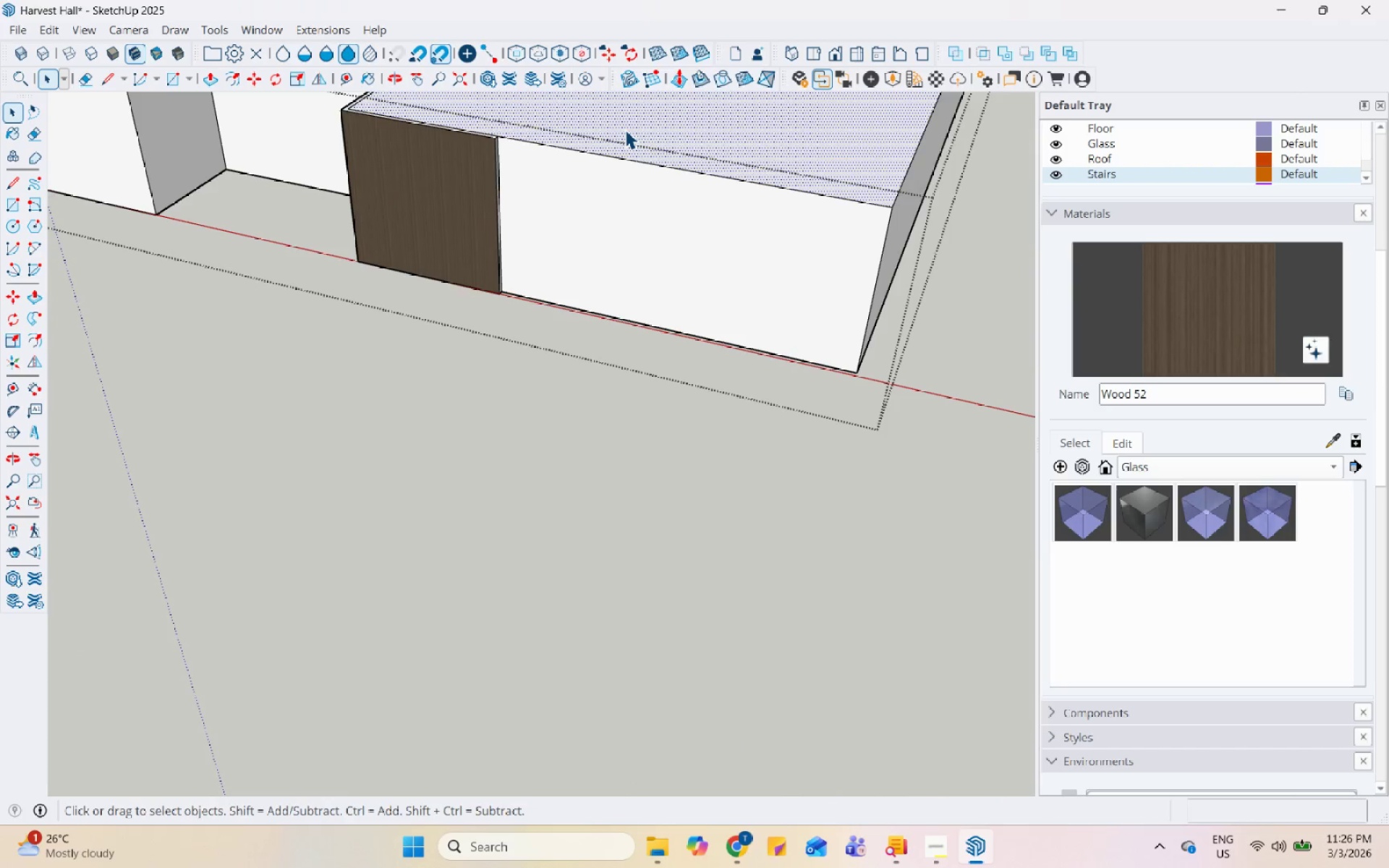 
key(P)
 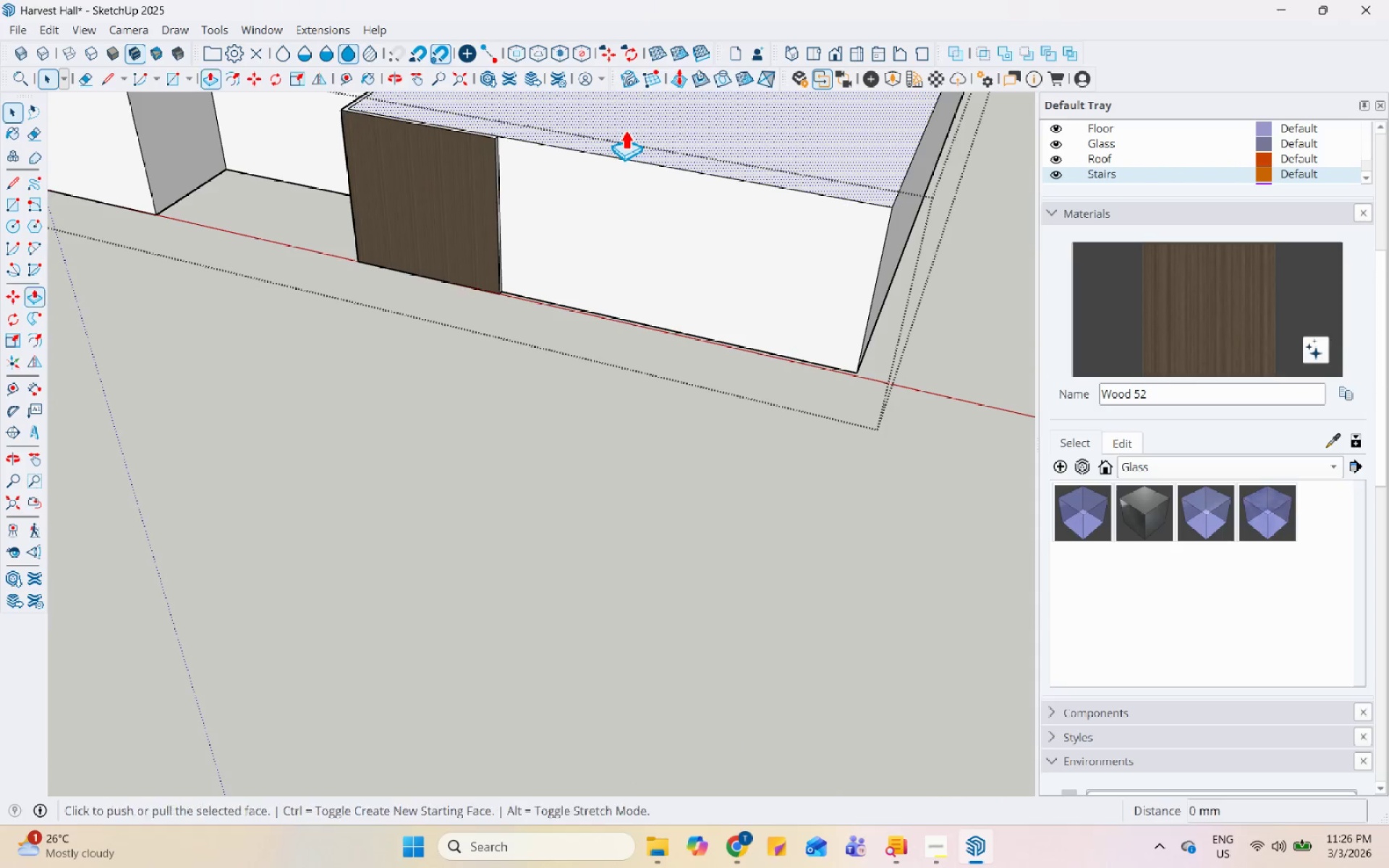 
left_click([625, 129])
 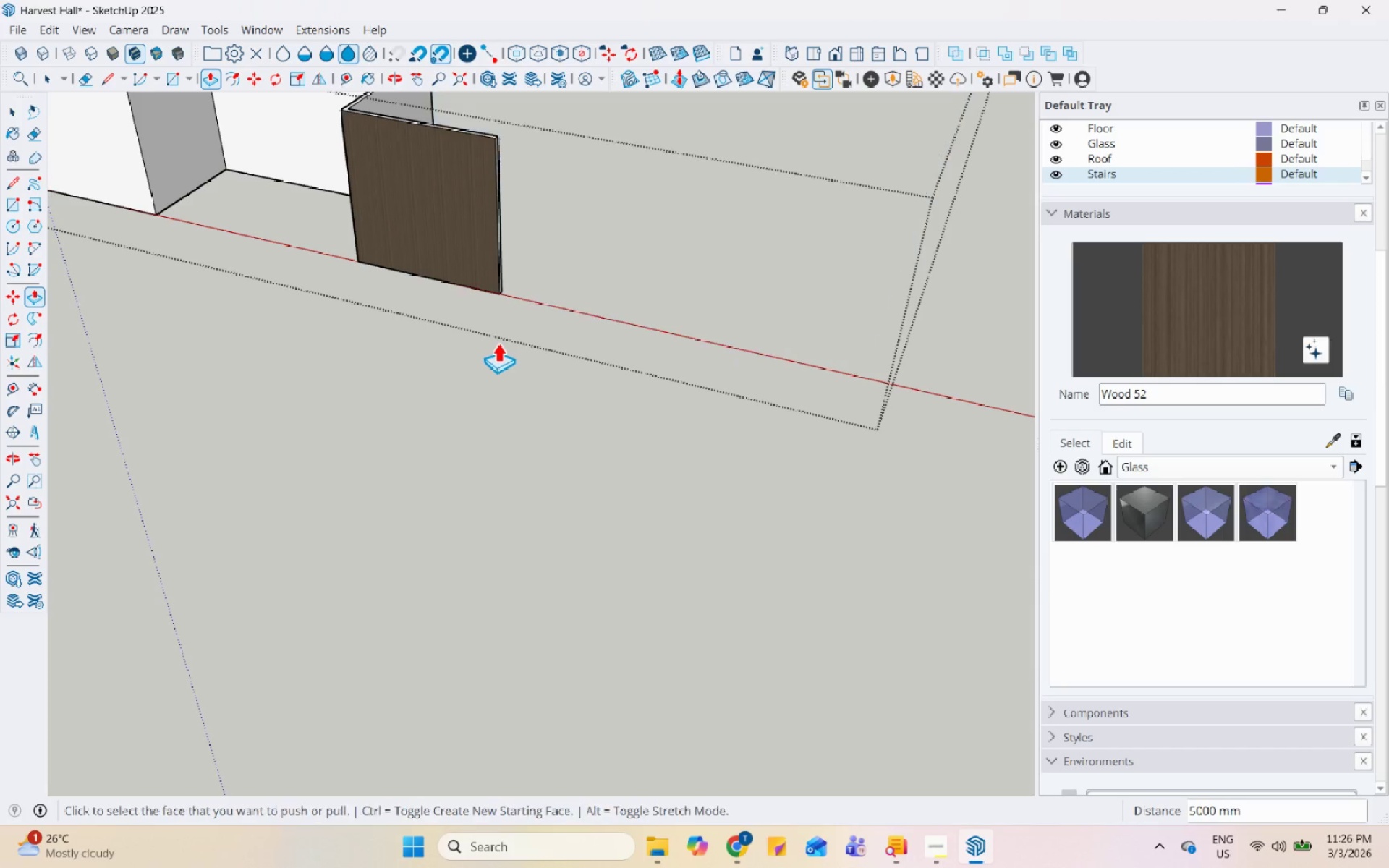 
key(Space)
 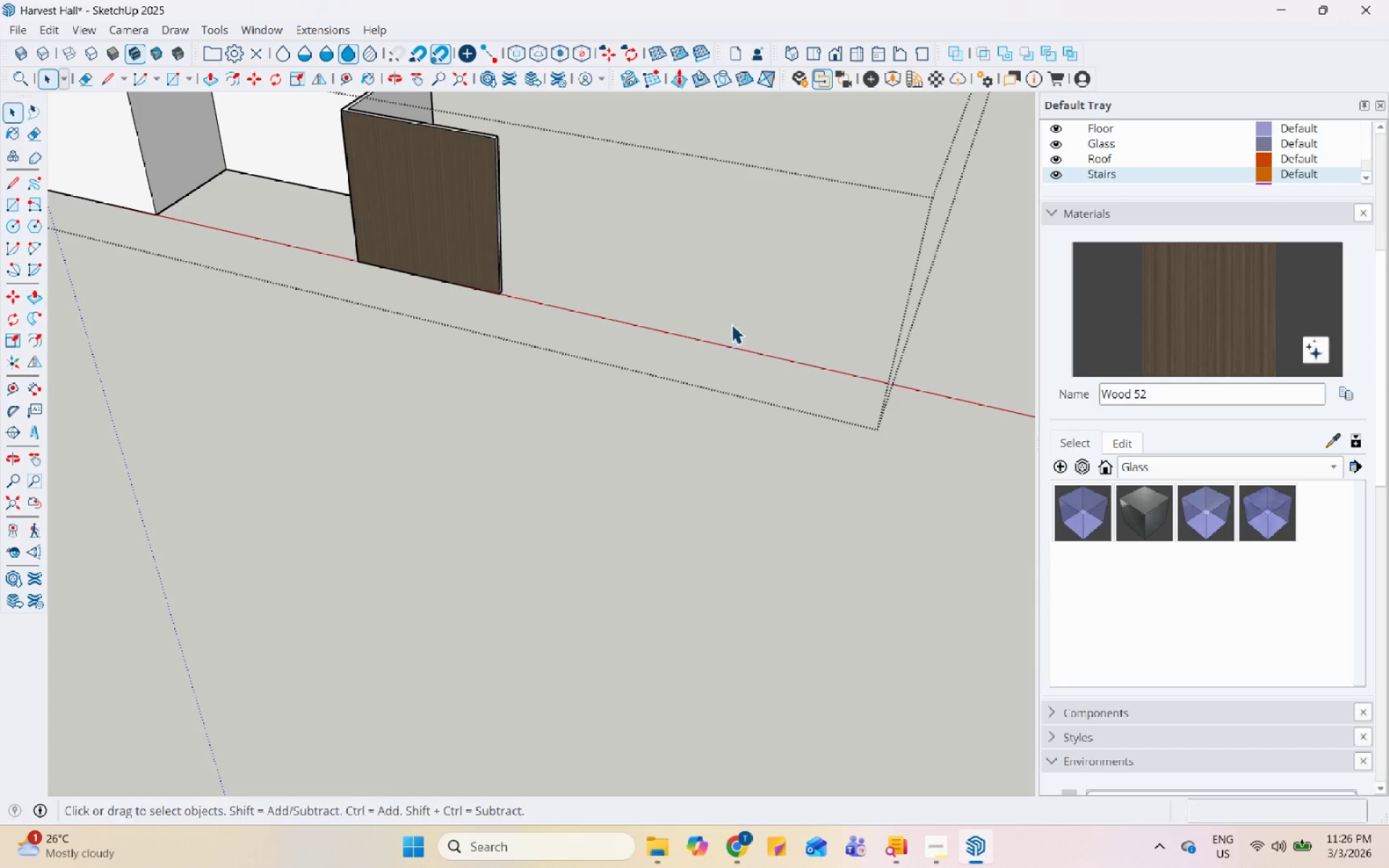 
scroll: coordinate [680, 353], scroll_direction: down, amount: 7.0
 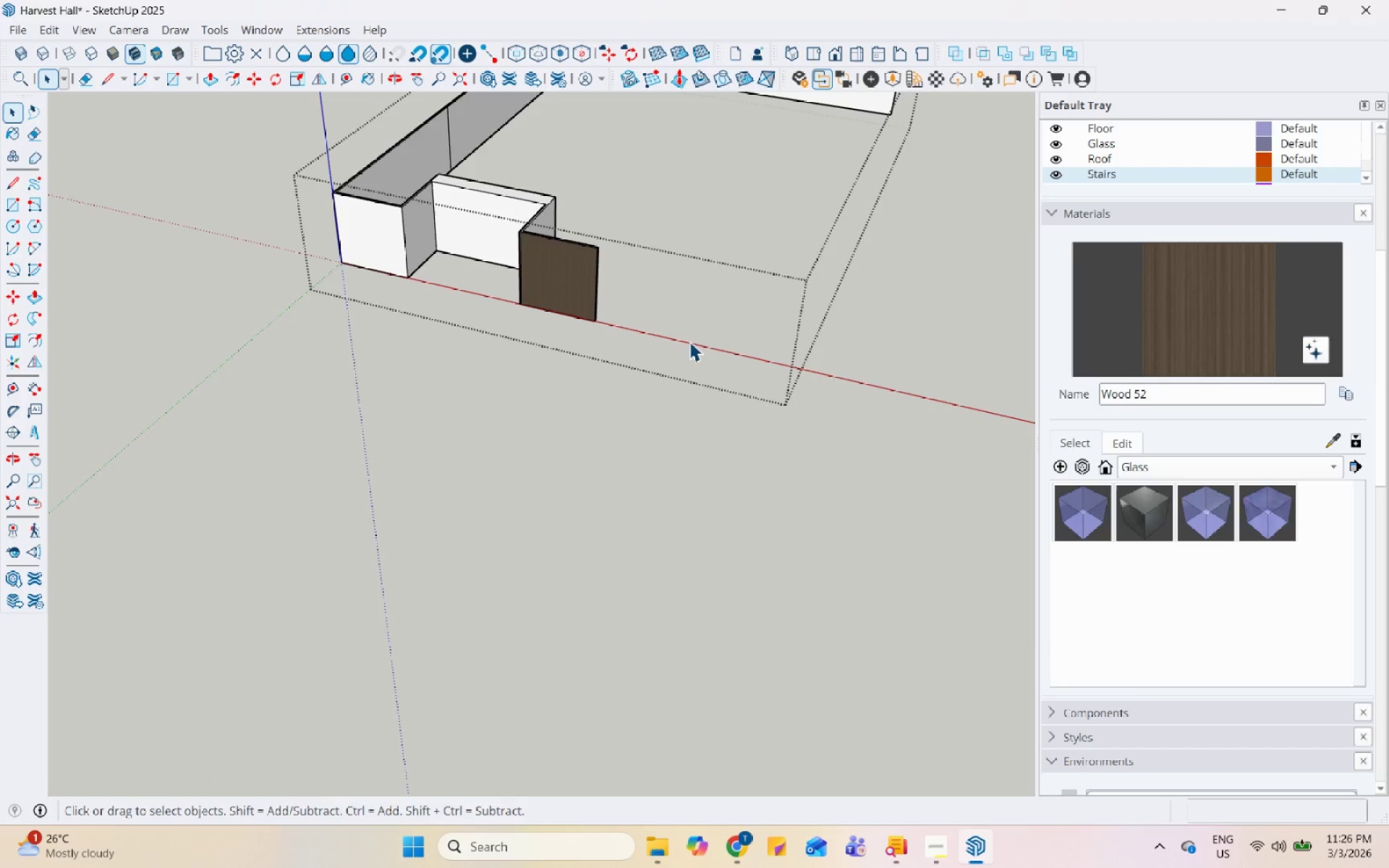 
key(Escape)
 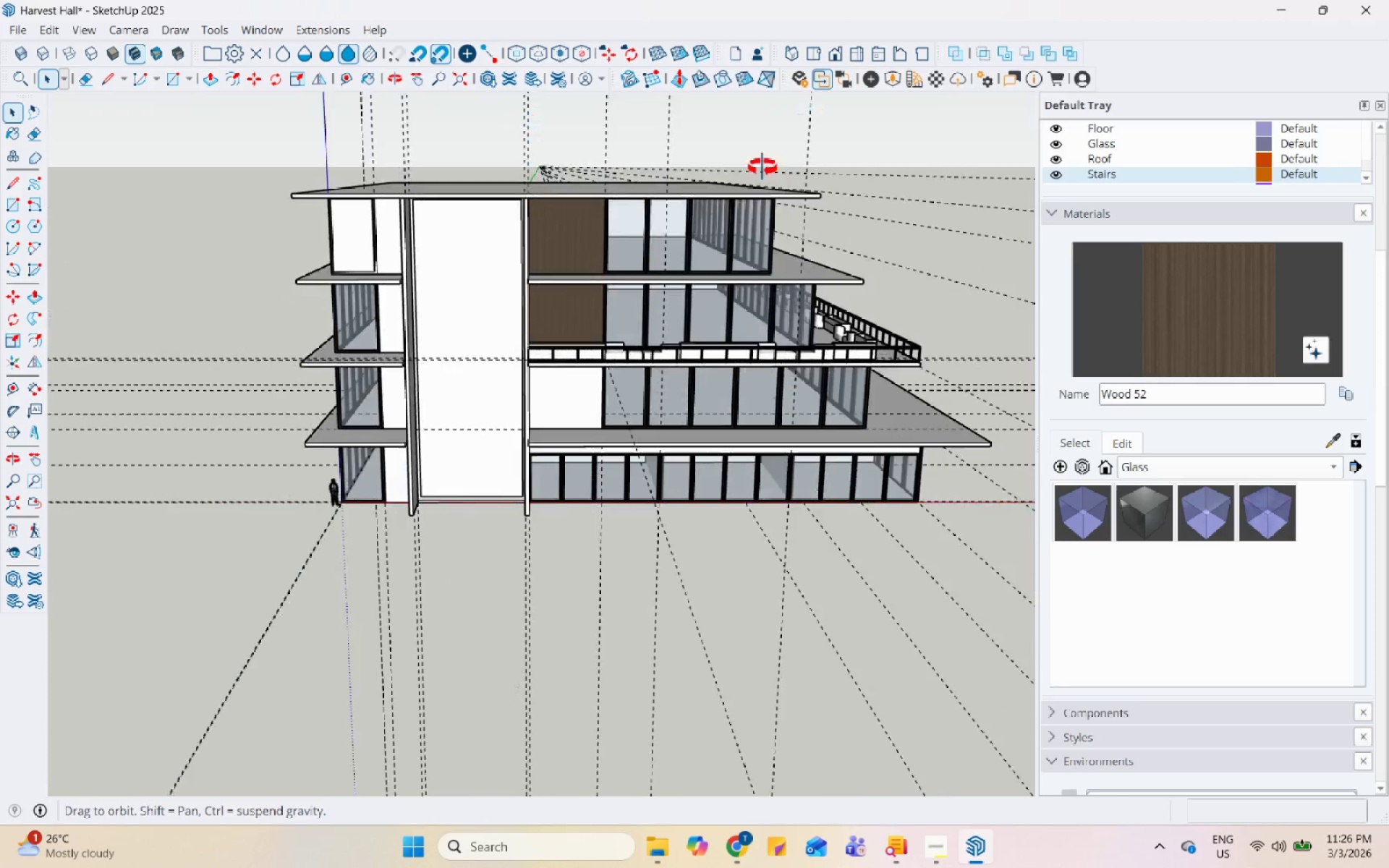 
double_click([576, 383])
 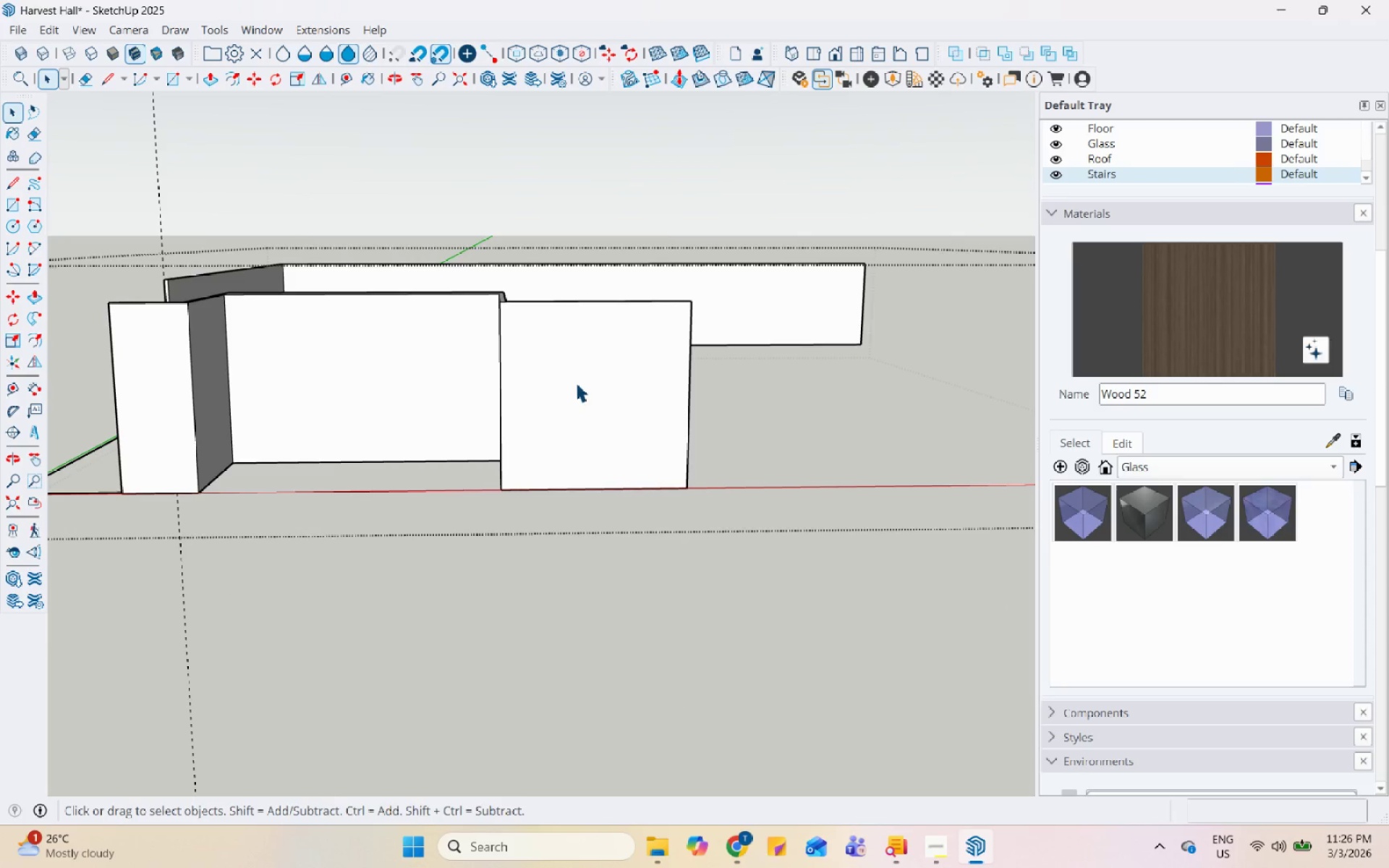 
triple_click([576, 383])
 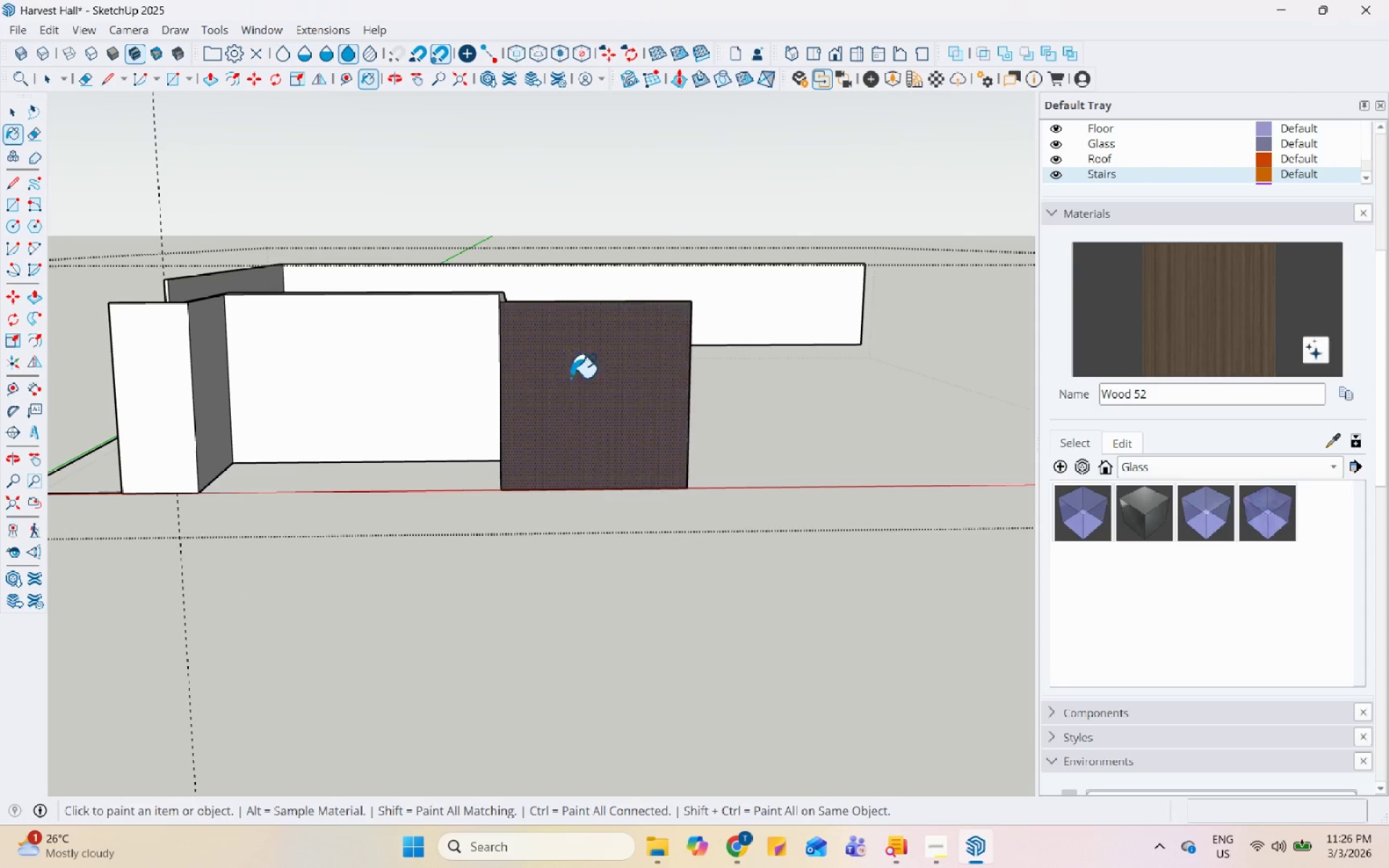 
scroll: coordinate [574, 383], scroll_direction: up, amount: 9.0
 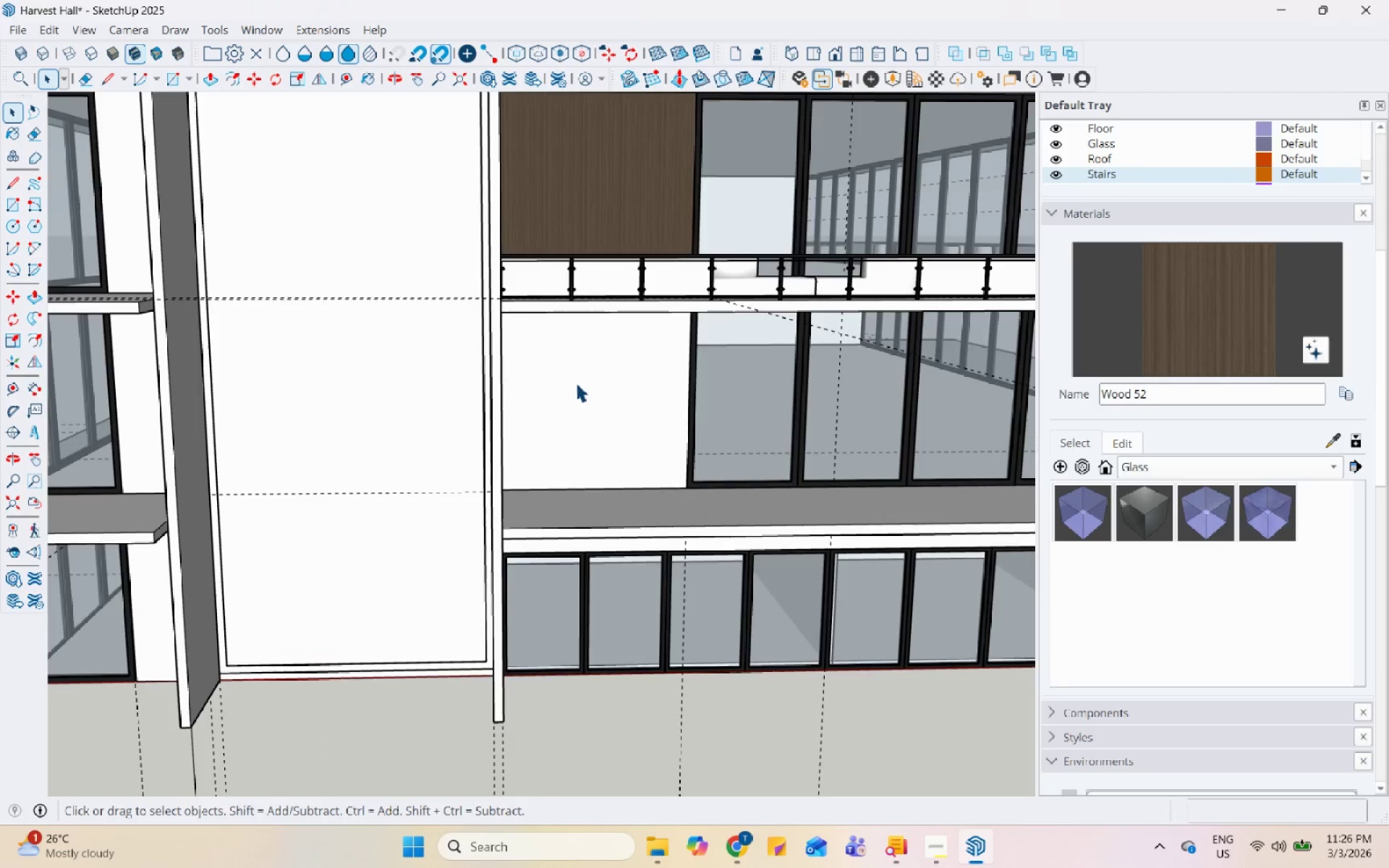 
key(Space)
 